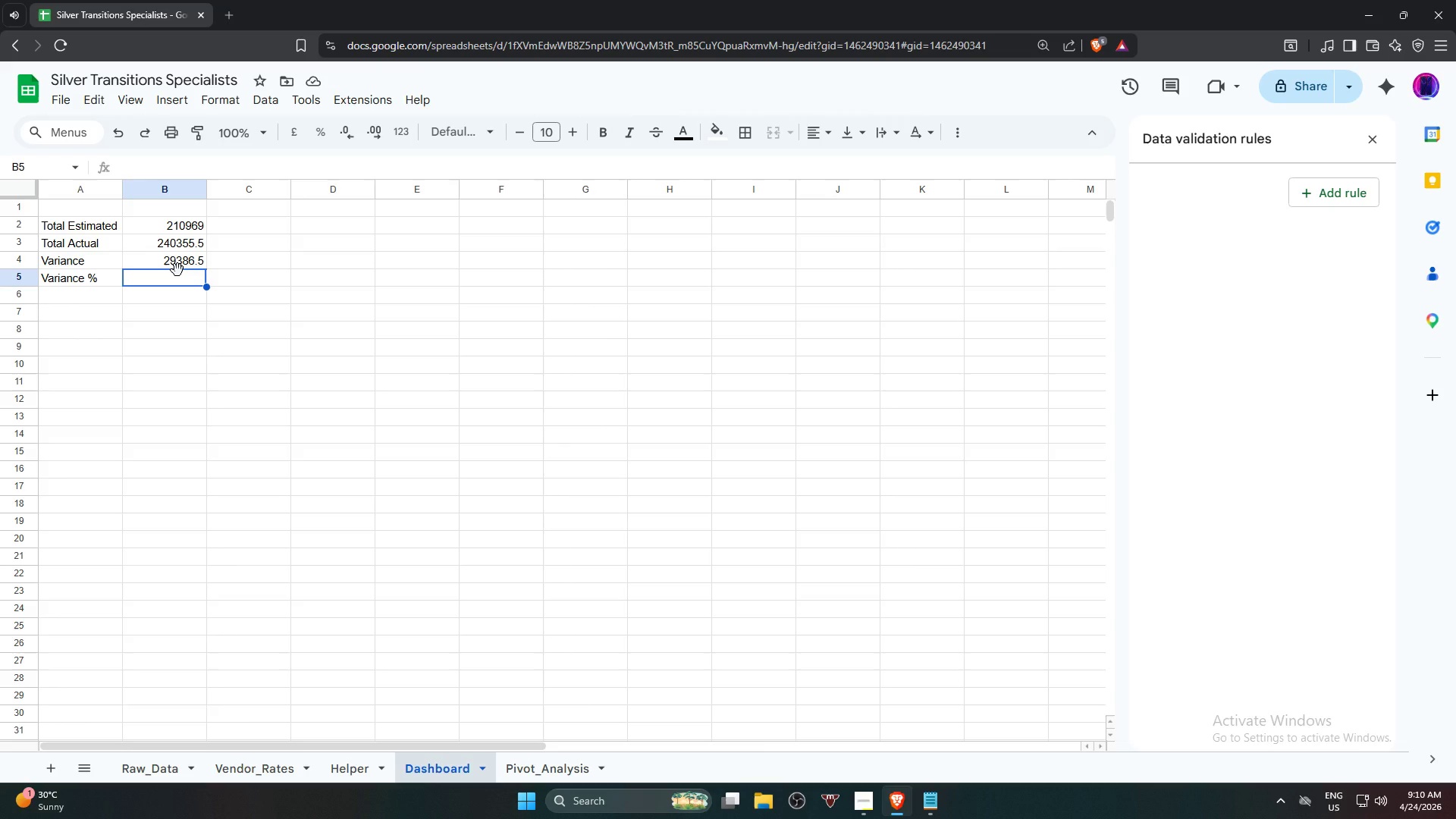 
wait(16.19)
 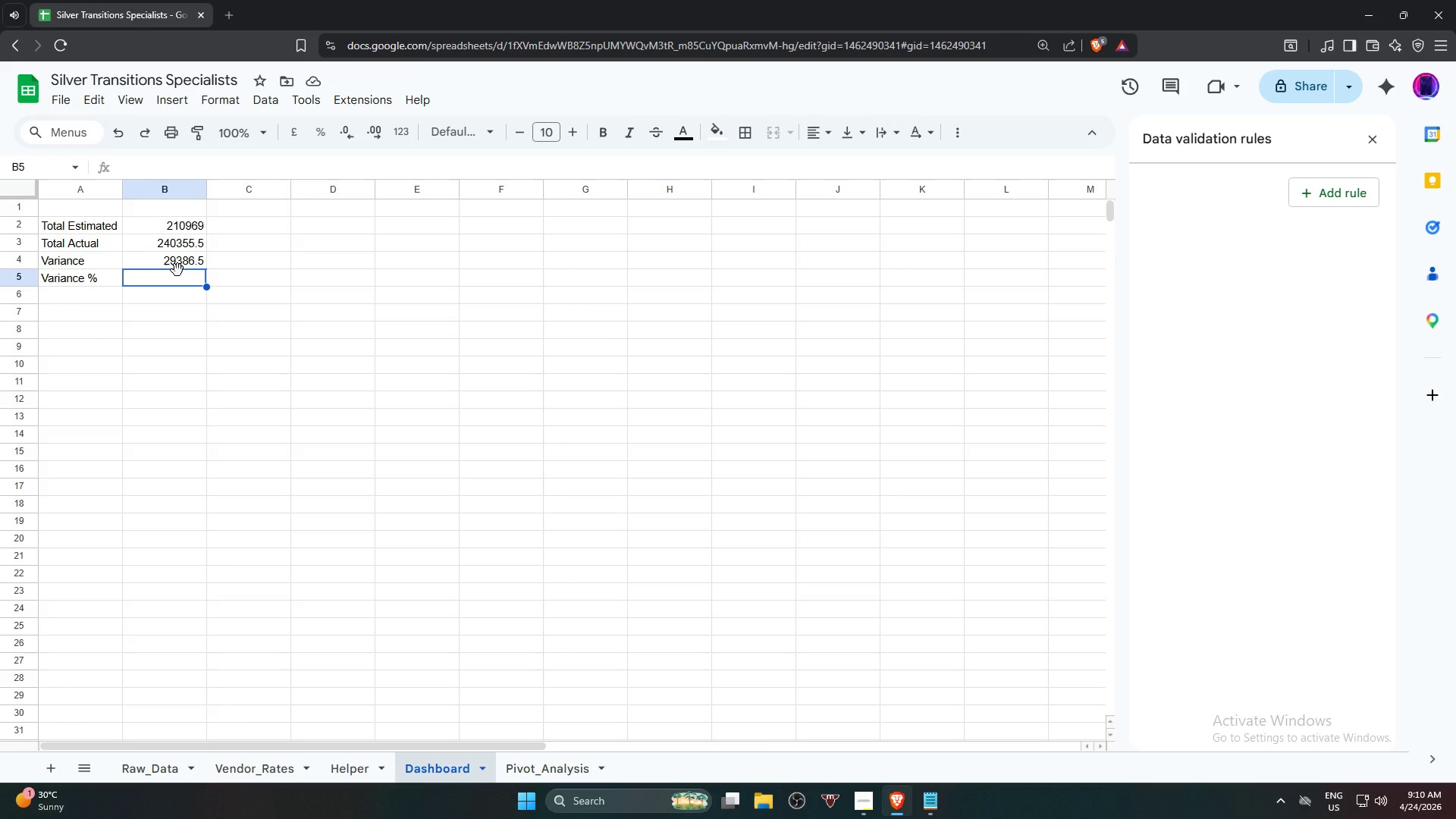 
key(Equal)
 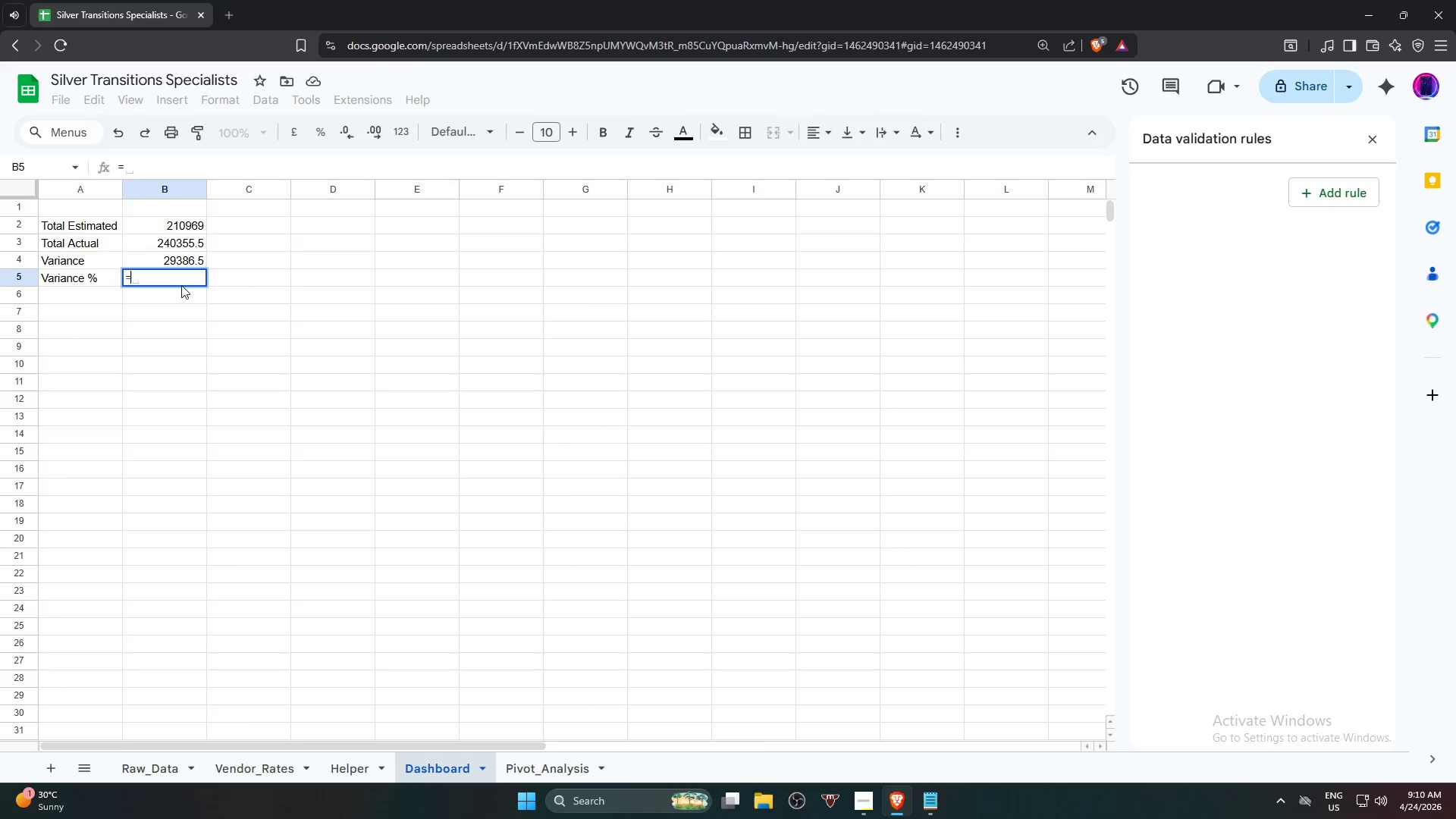 
type(if)
 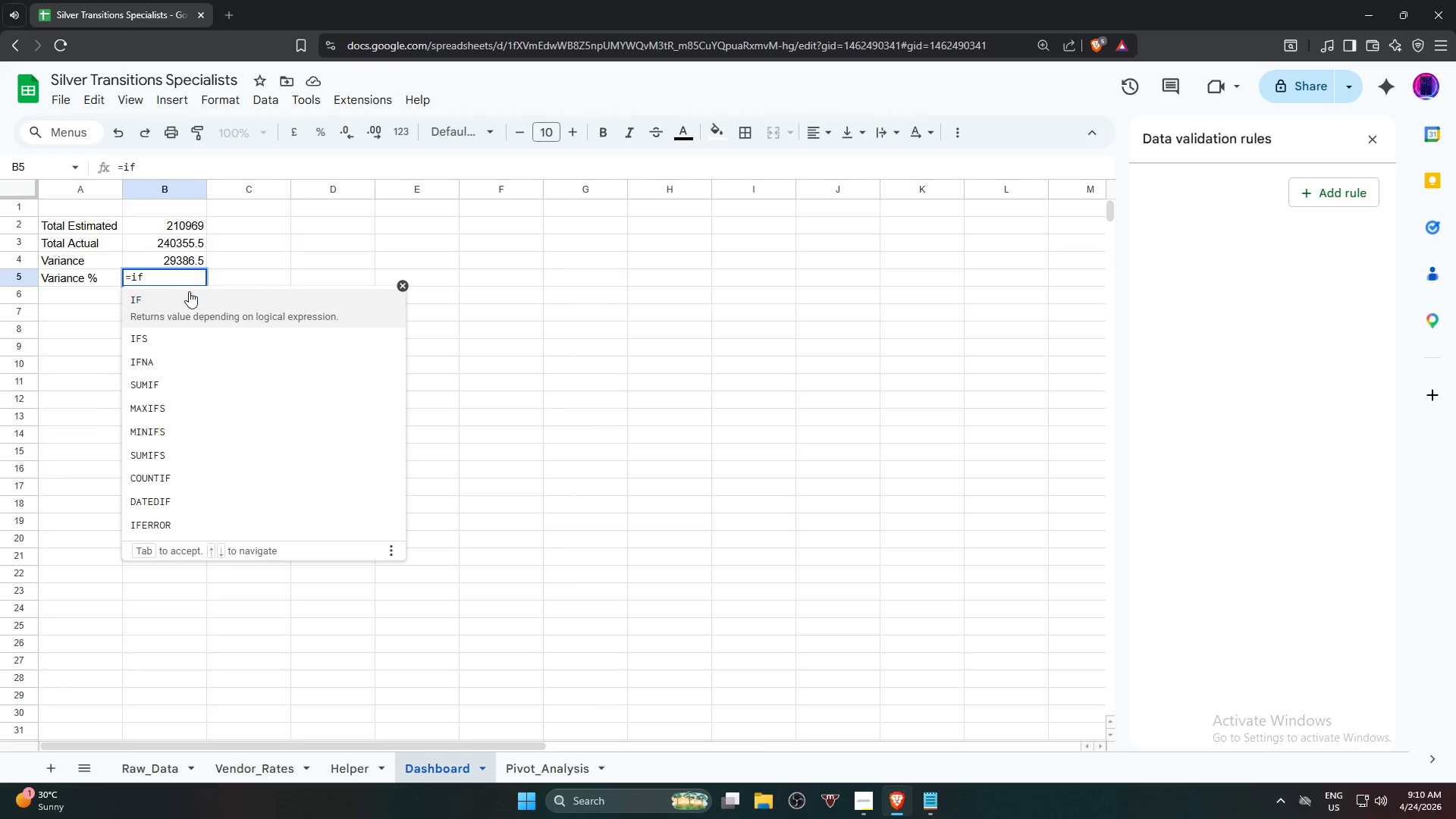 
left_click([202, 302])
 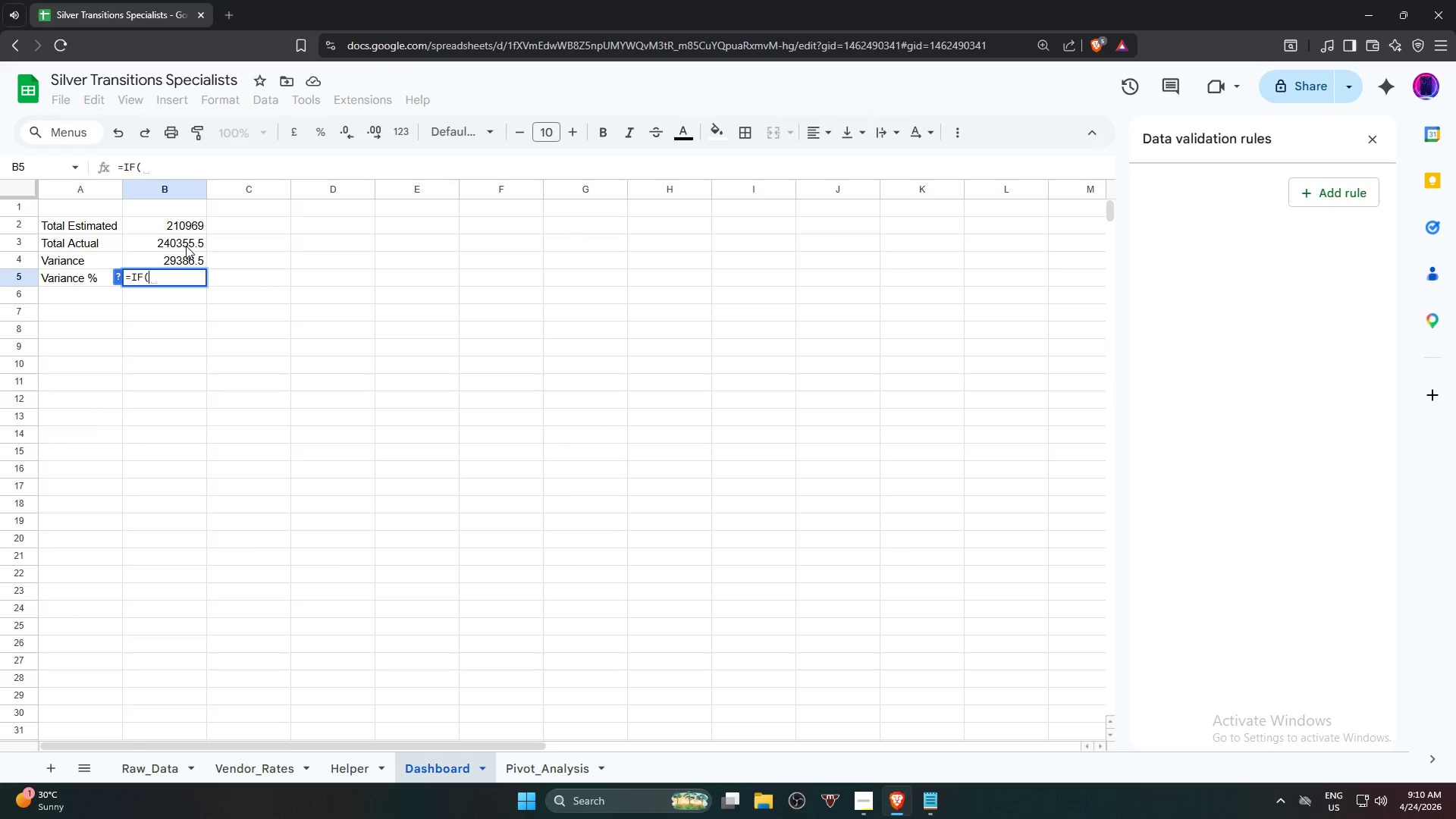 
wait(5.02)
 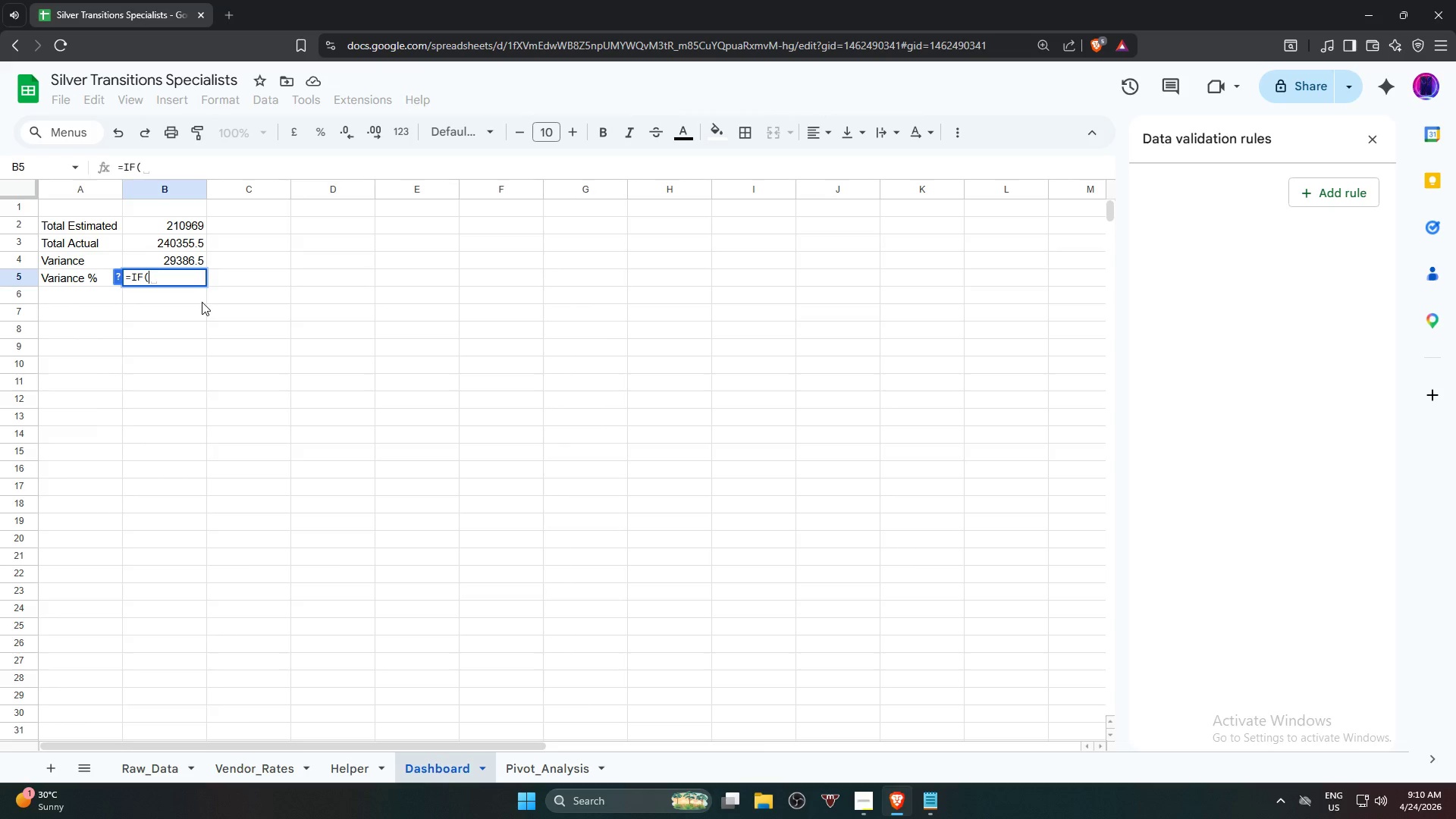 
left_click([199, 228])
 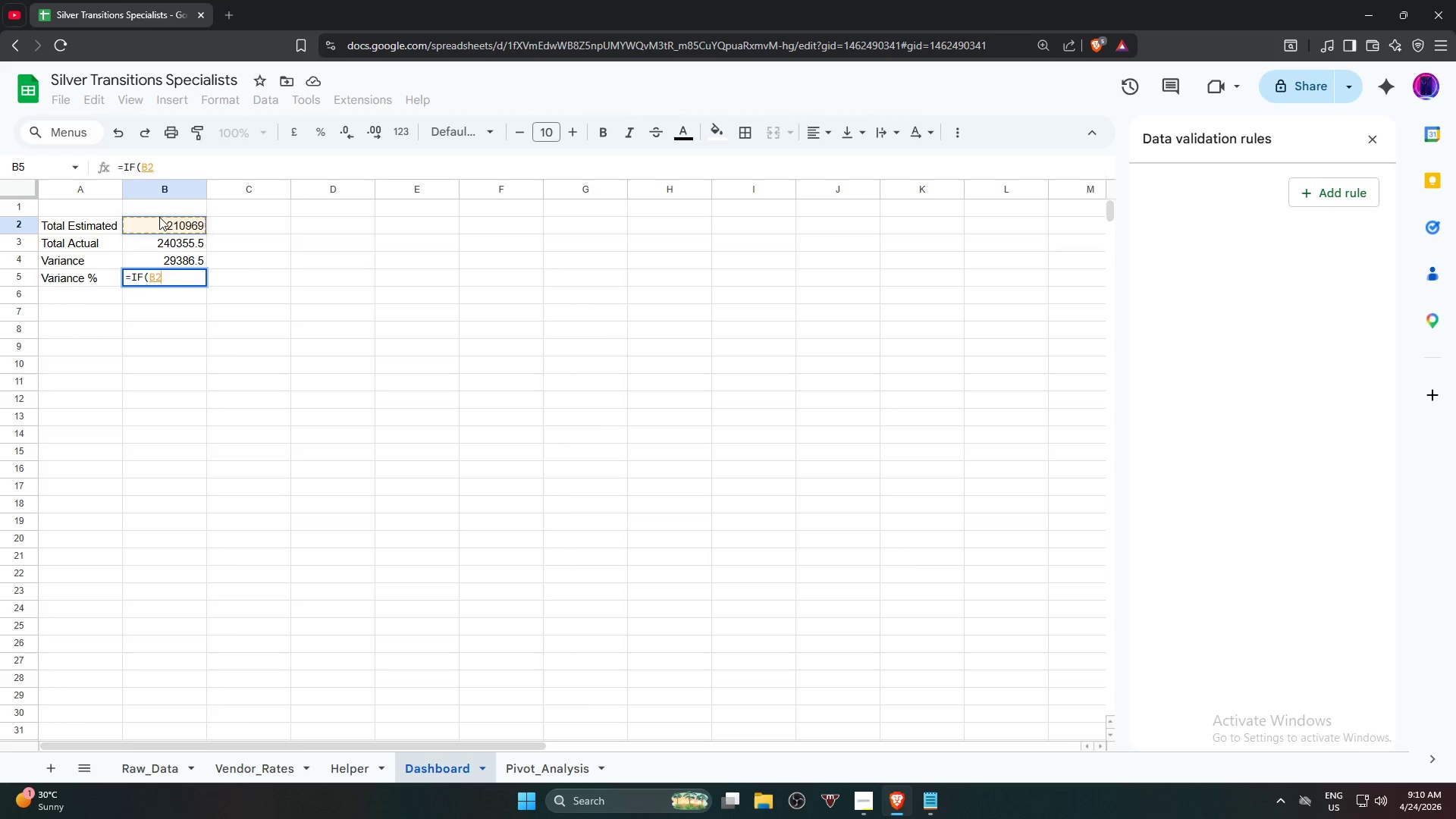 
key(Equal)
 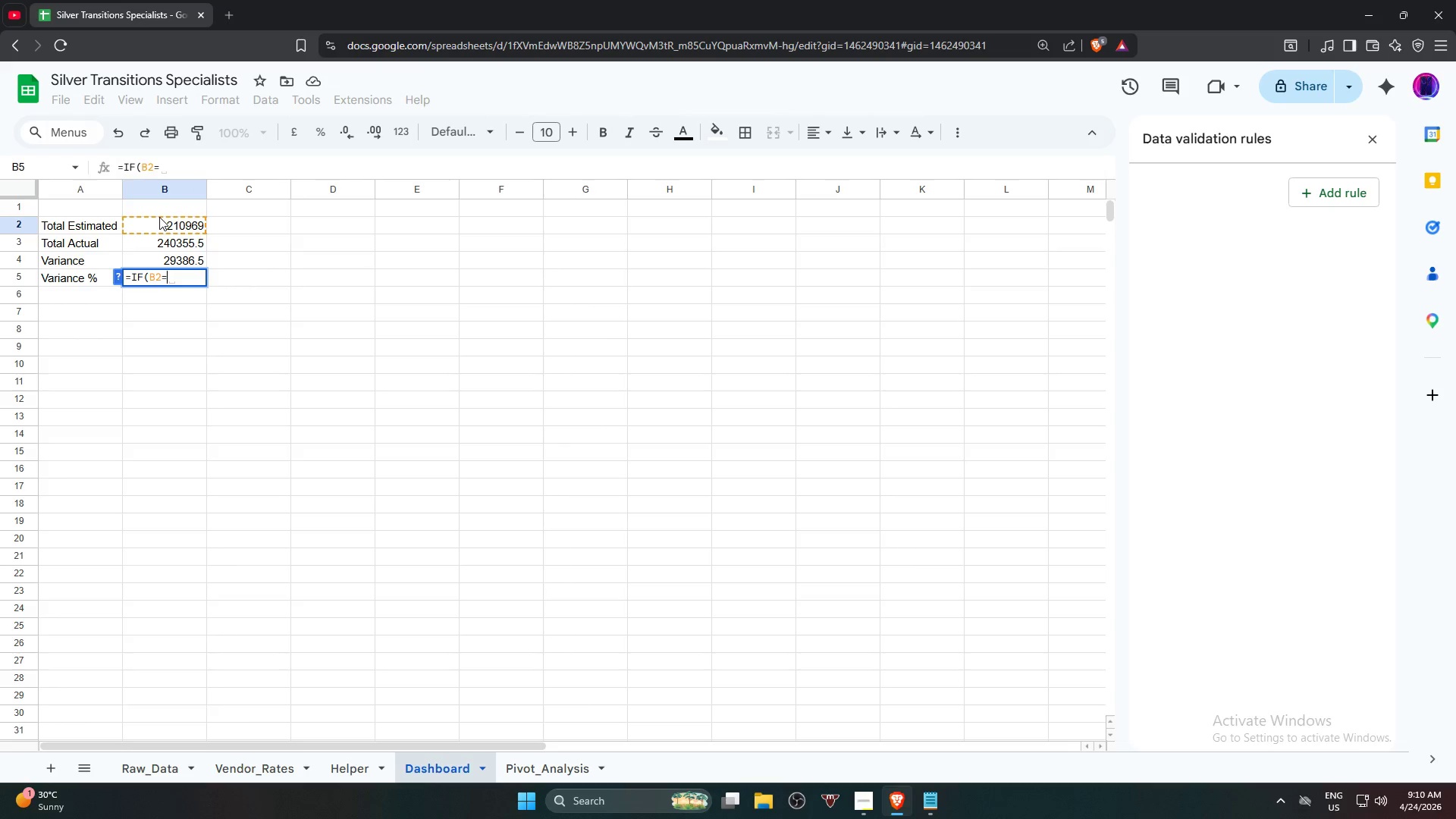 
key(0)
 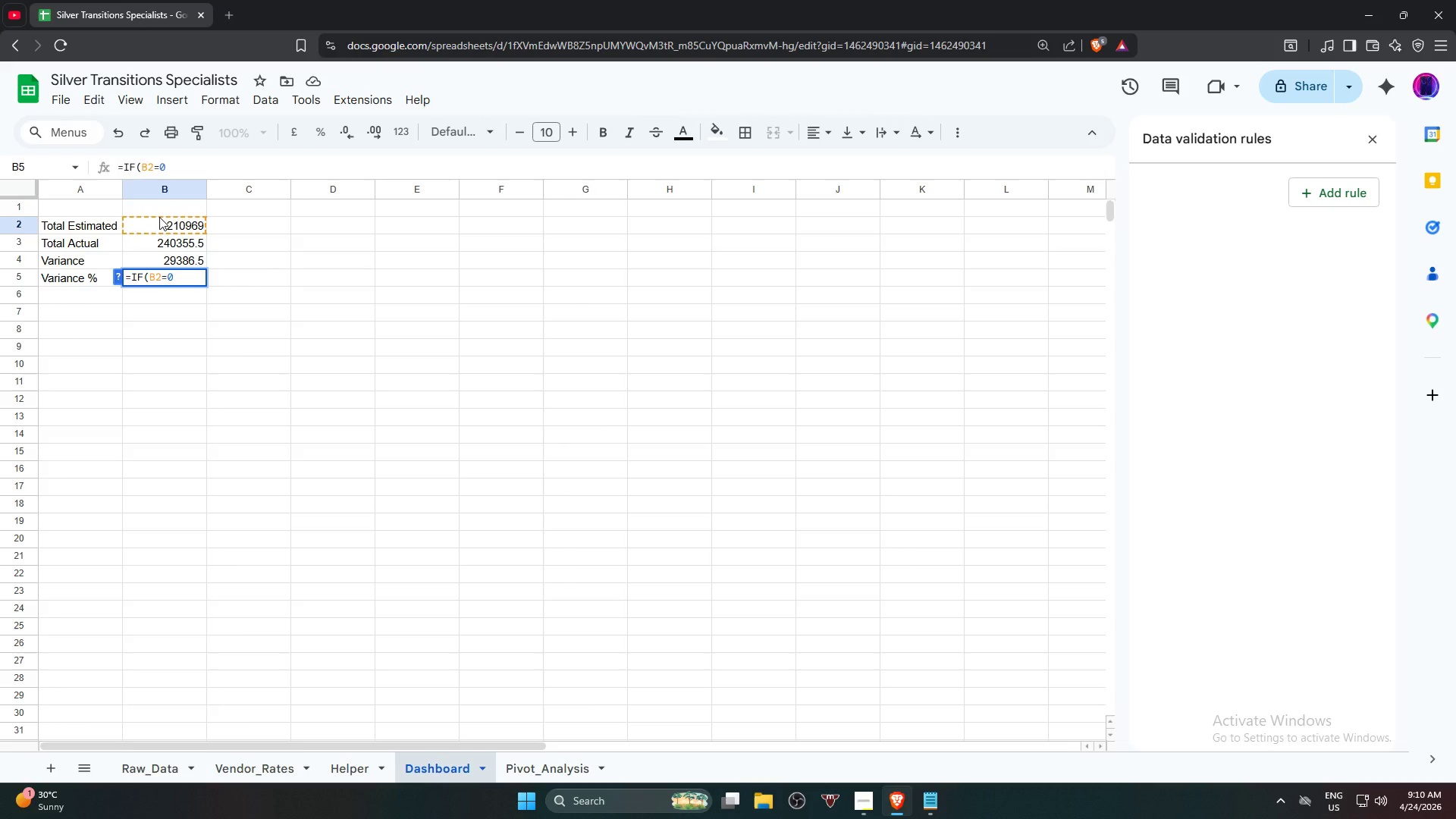 
key(Comma)
 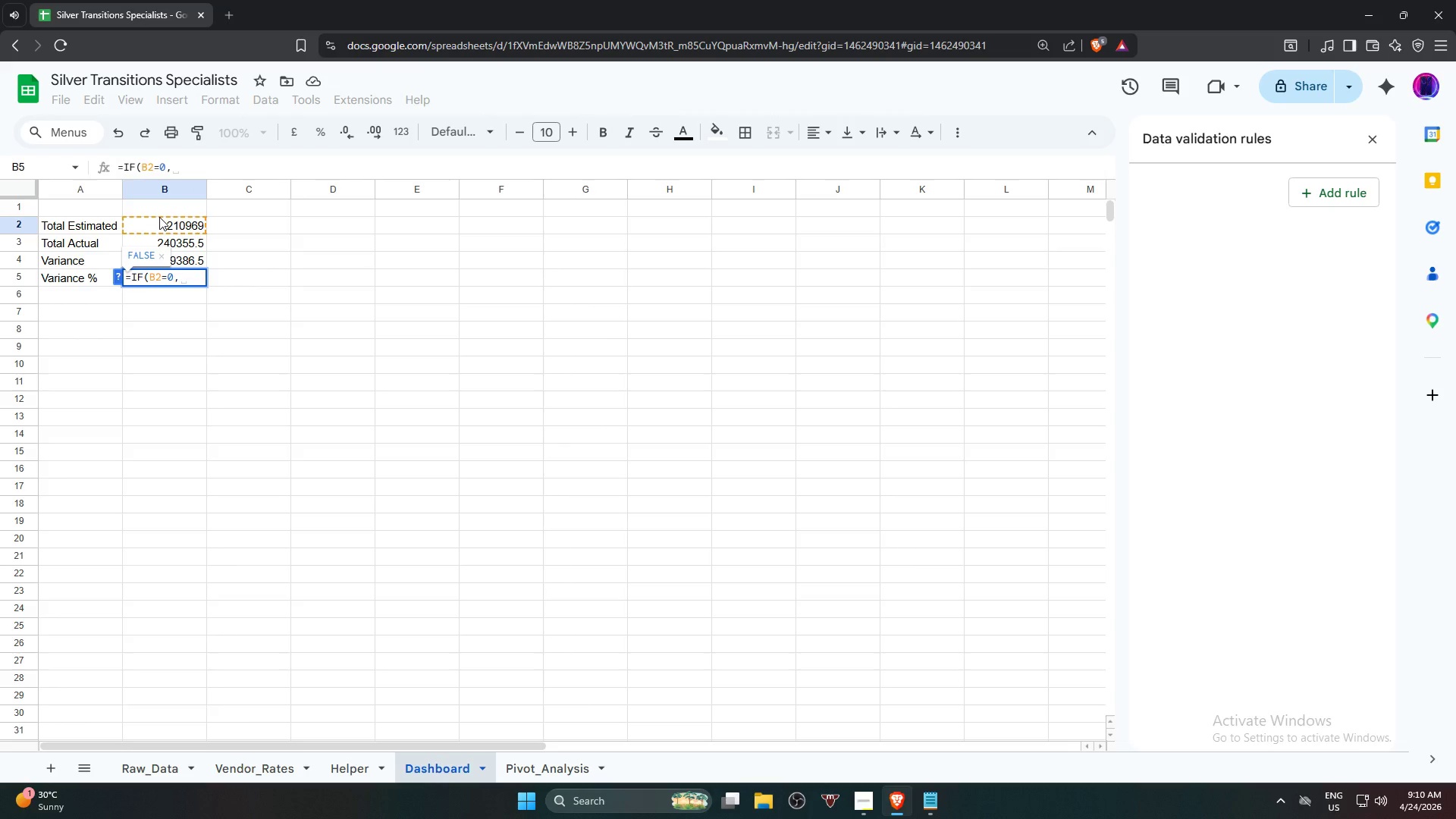 
key(Shift+Quote)
 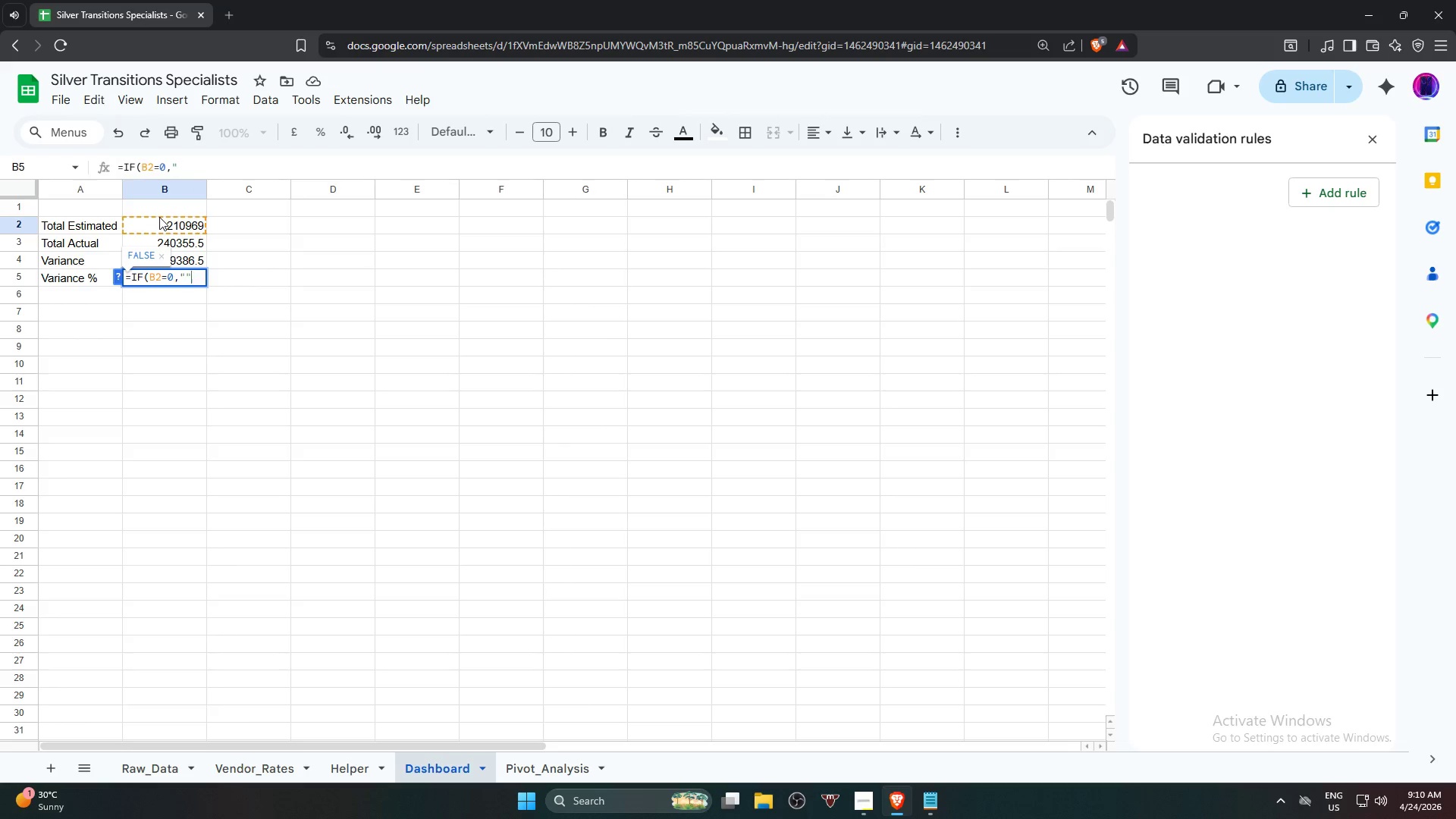 
key(Shift+Quote)
 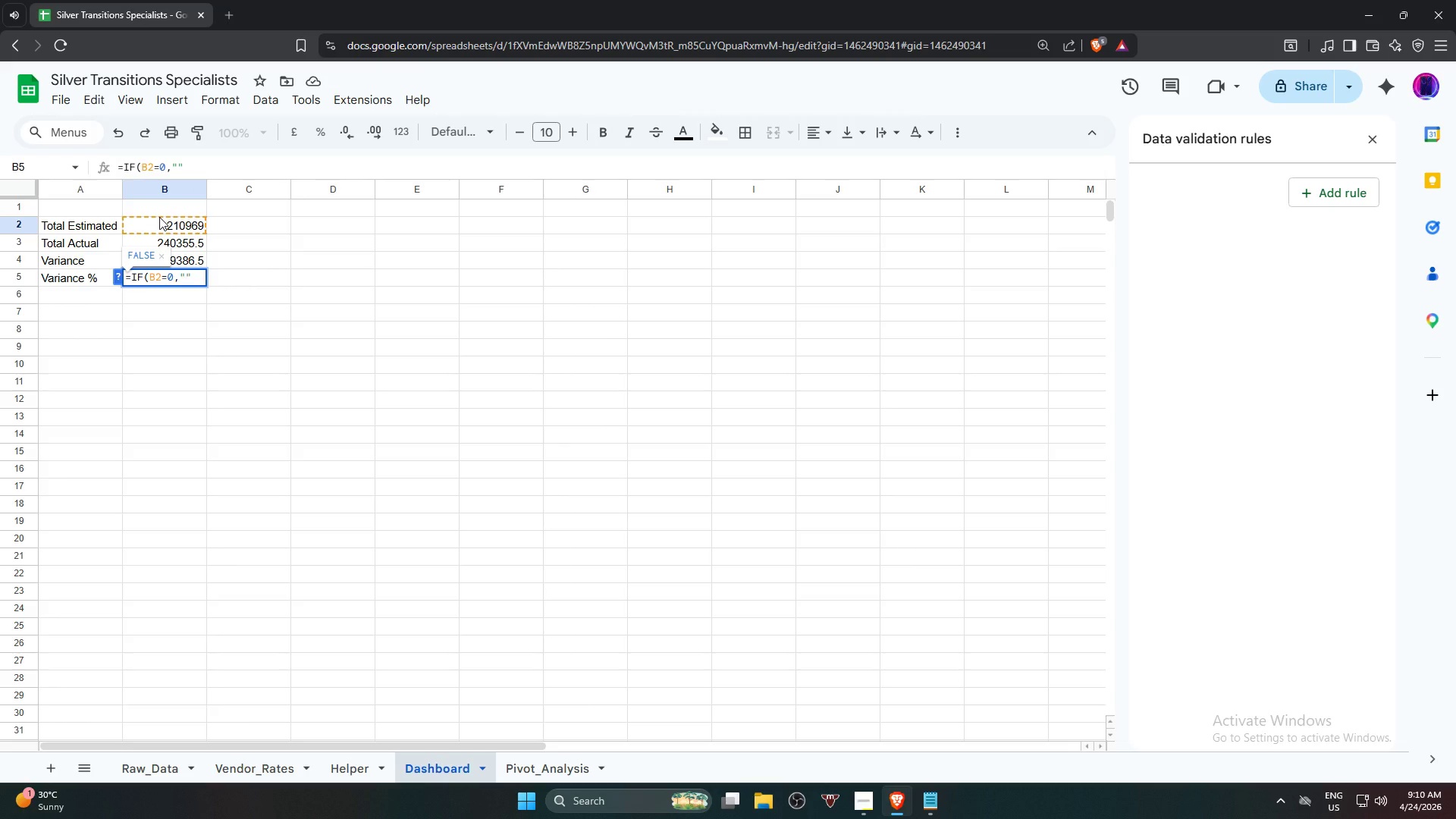 
key(Comma)
 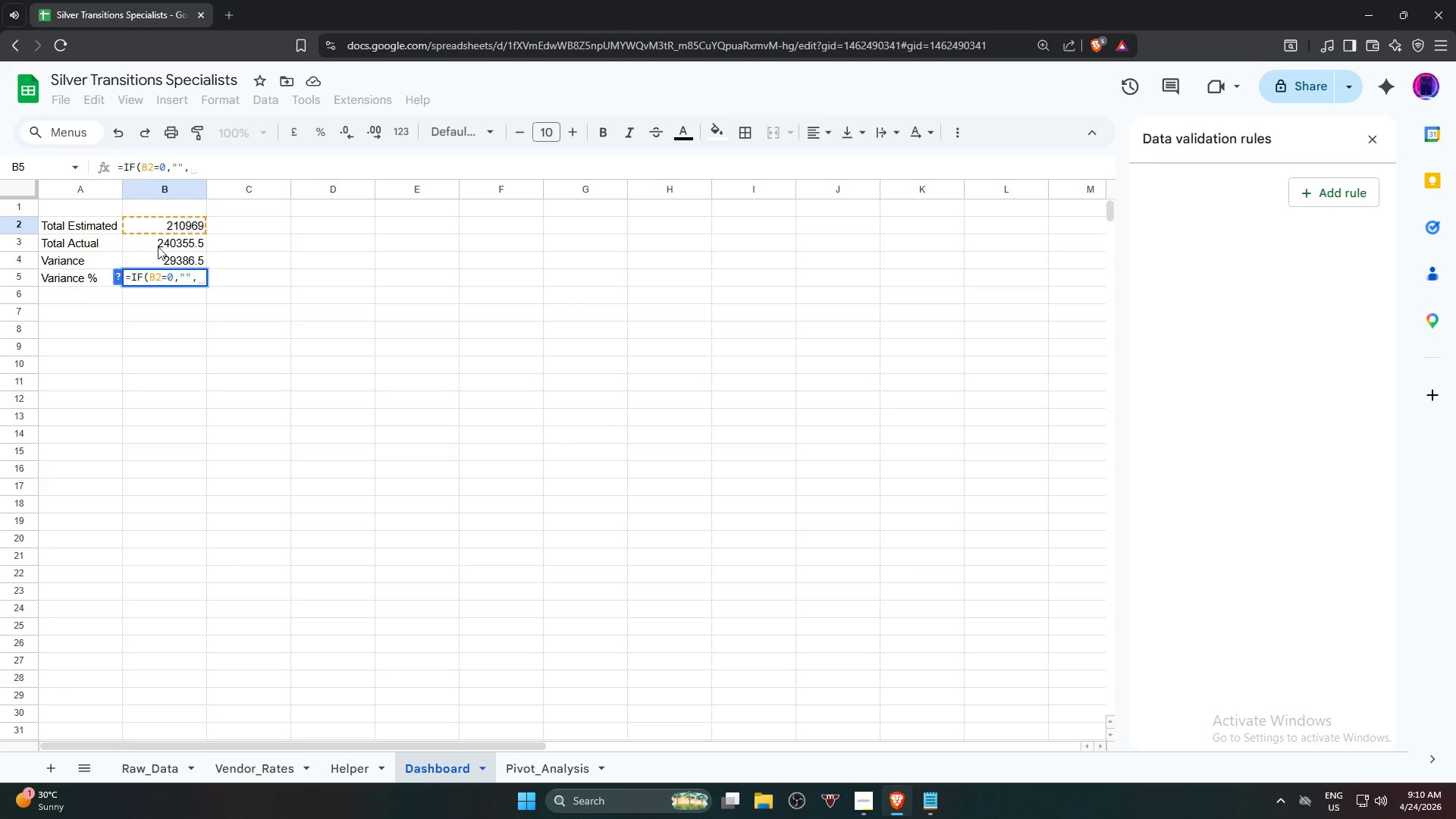 
left_click([174, 257])
 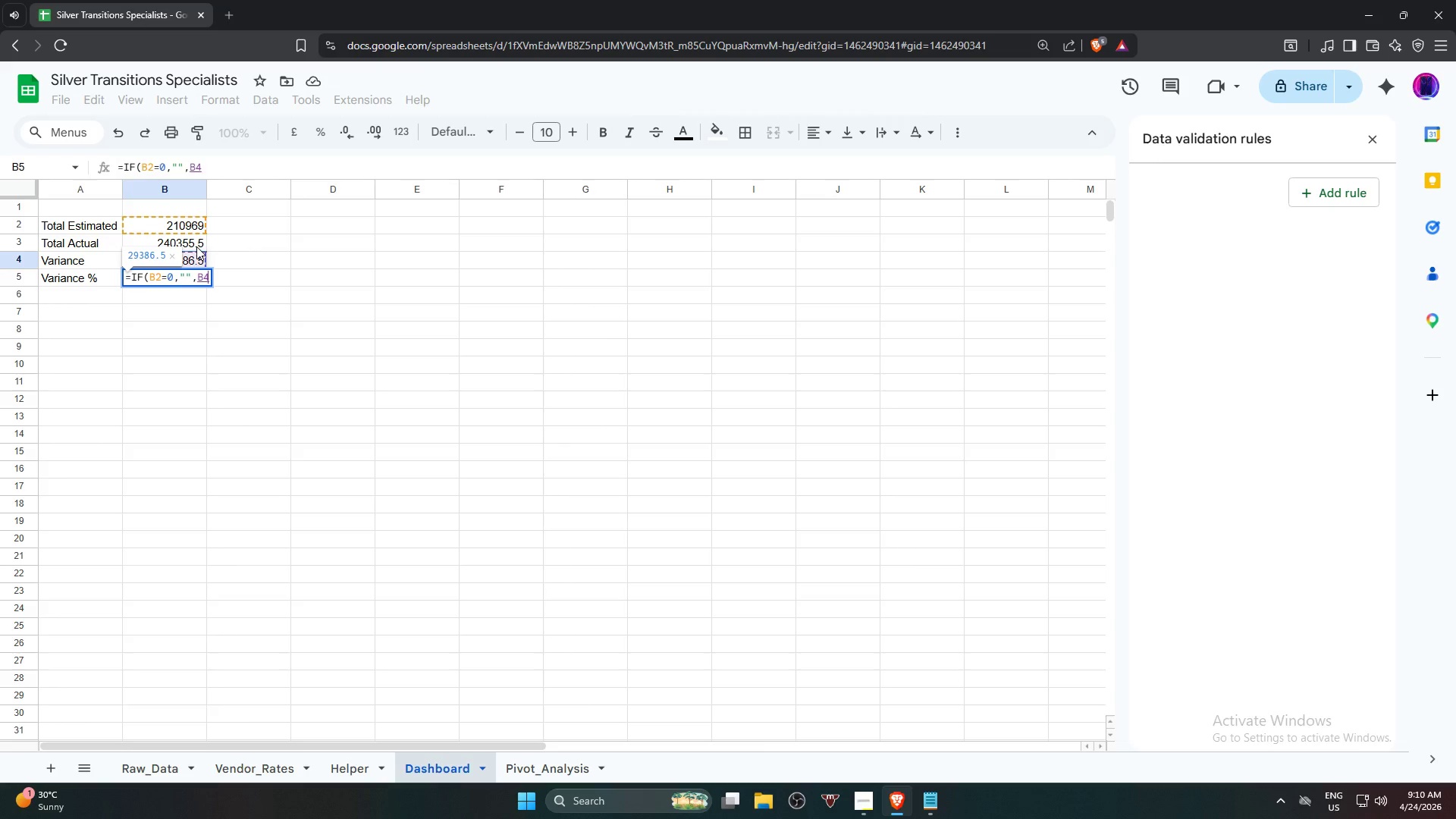 
key(Slash)
 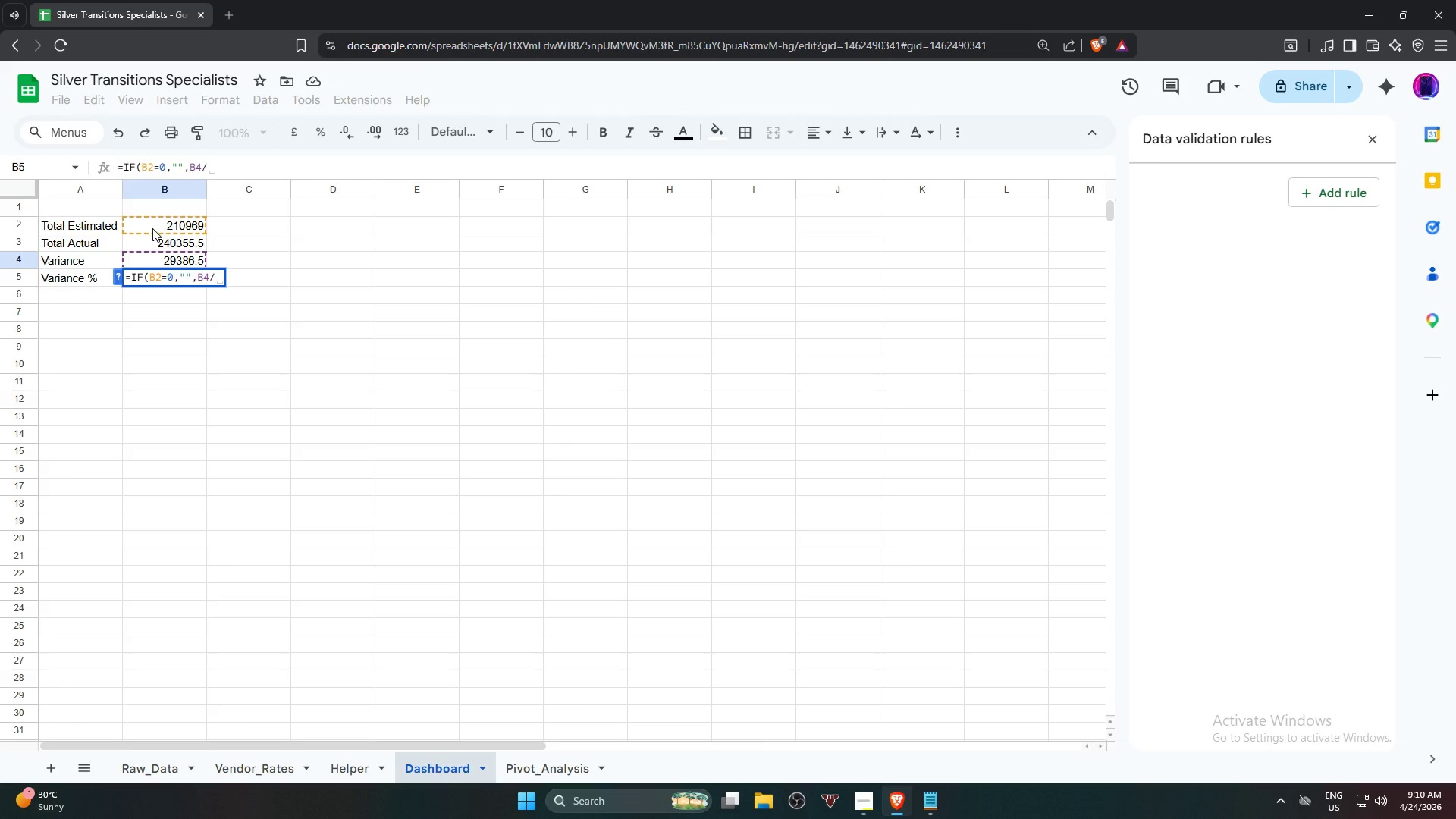 
wait(7.01)
 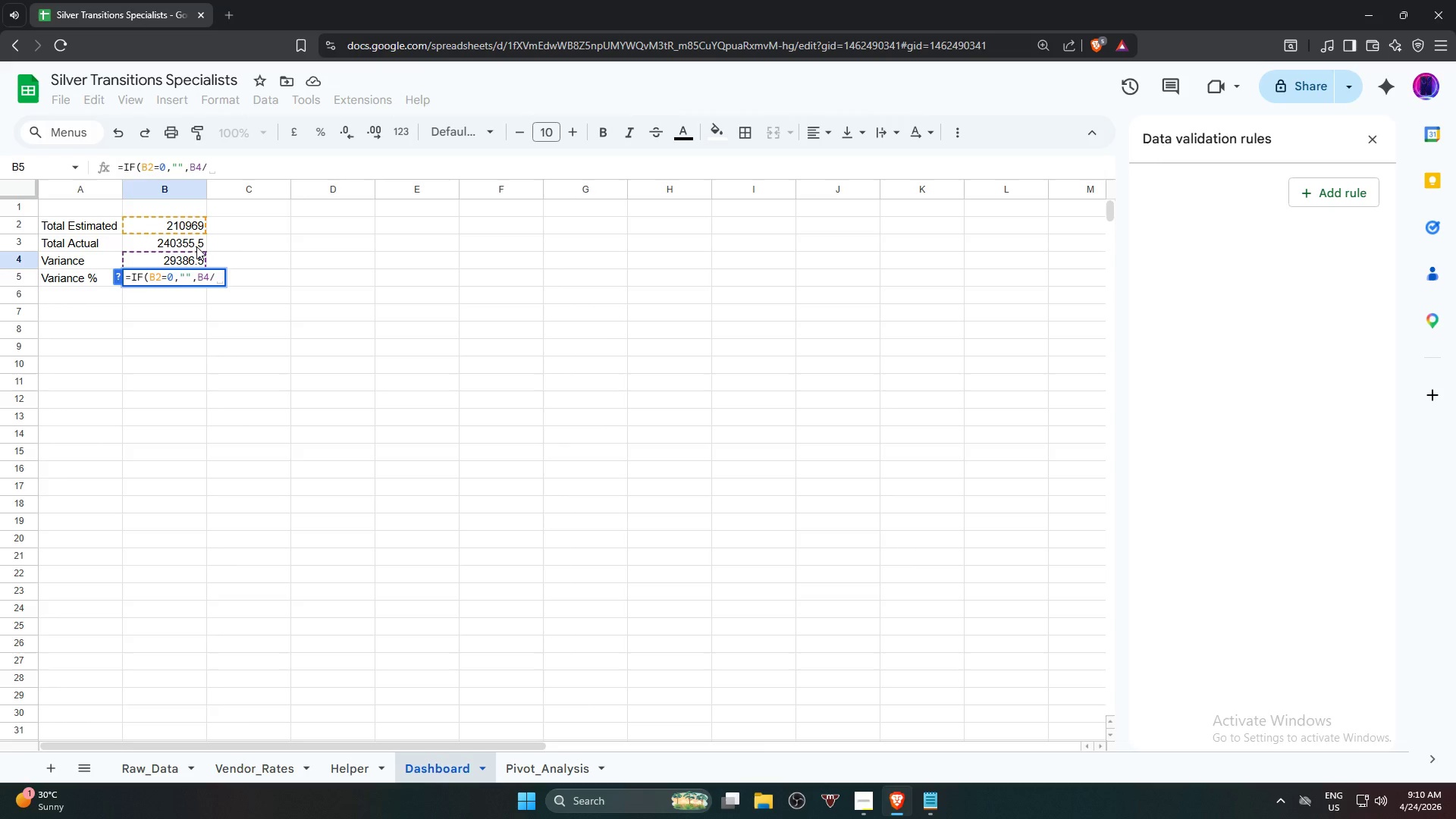 
left_click([154, 226])
 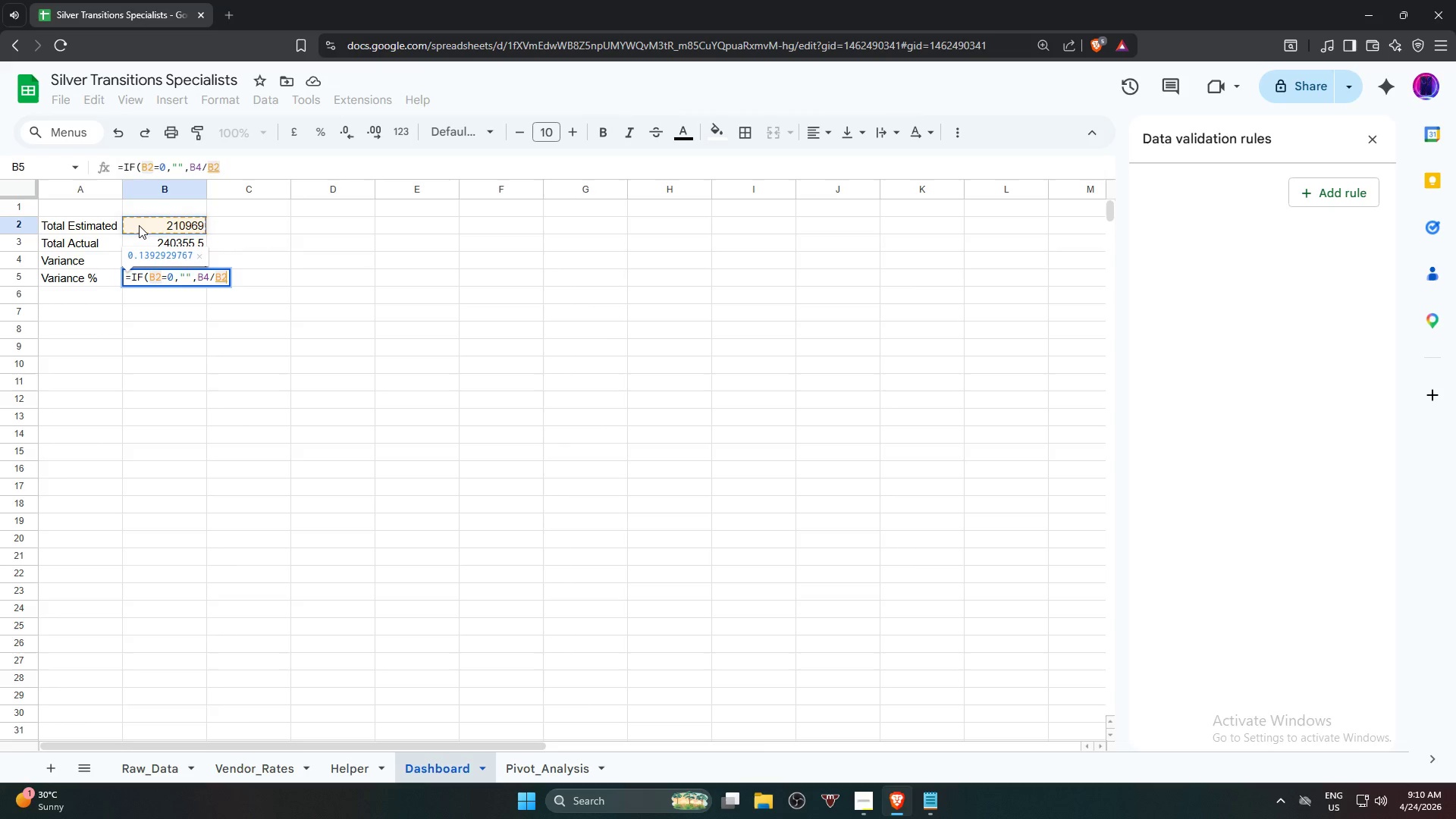 
key(Shift+0)
 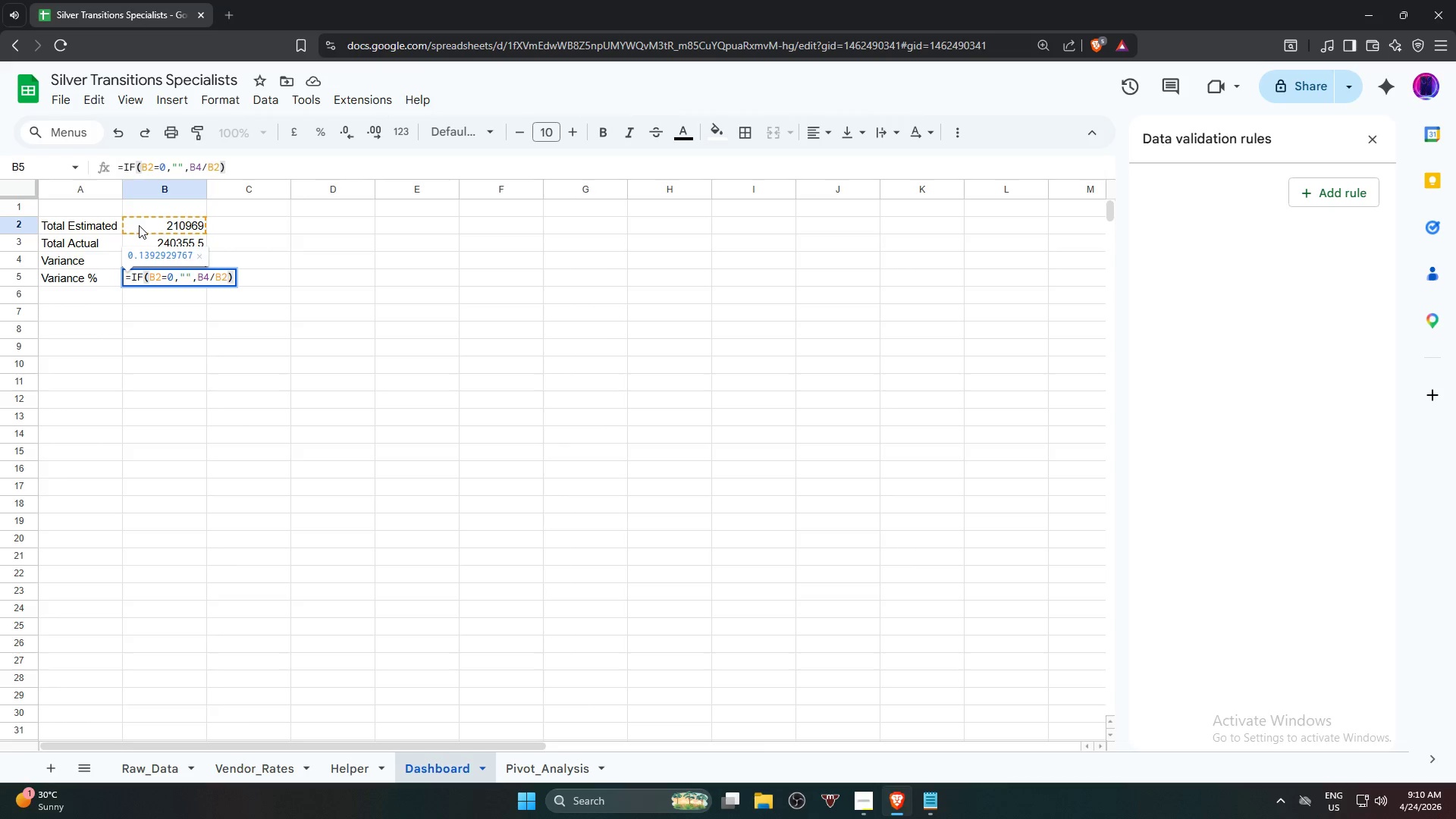 
key(Enter)
 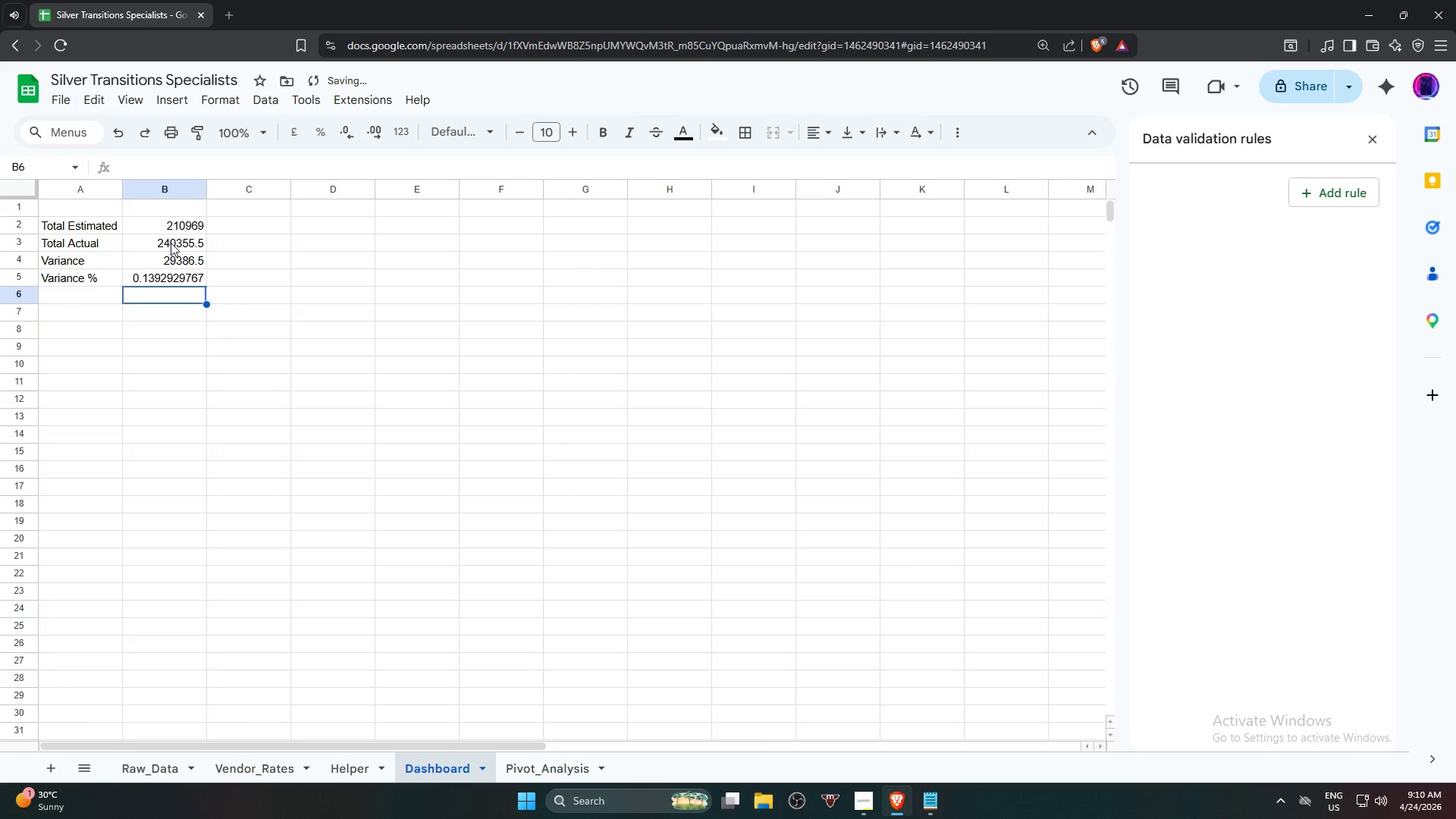 
left_click([163, 275])
 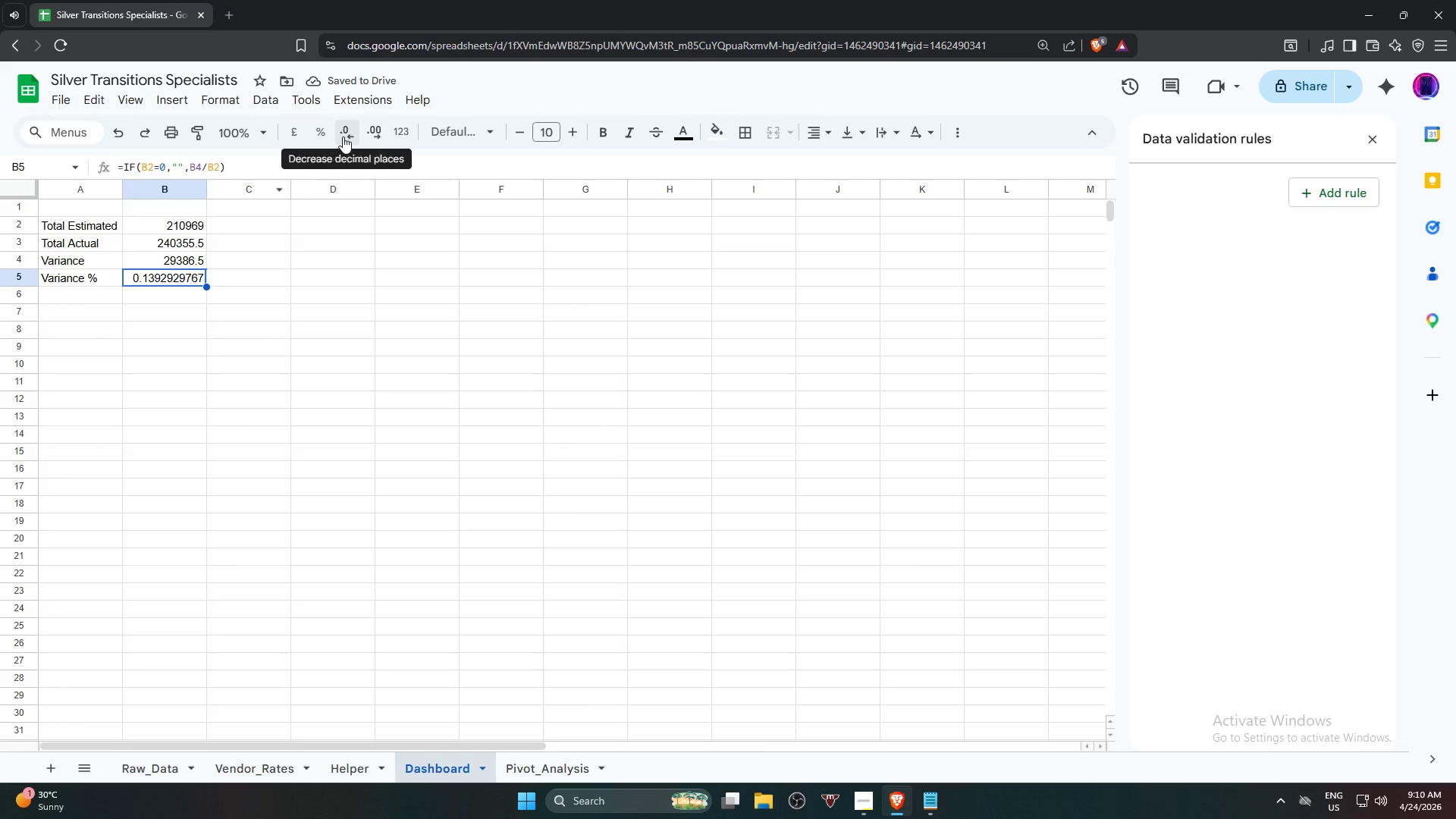 
double_click([344, 136])
 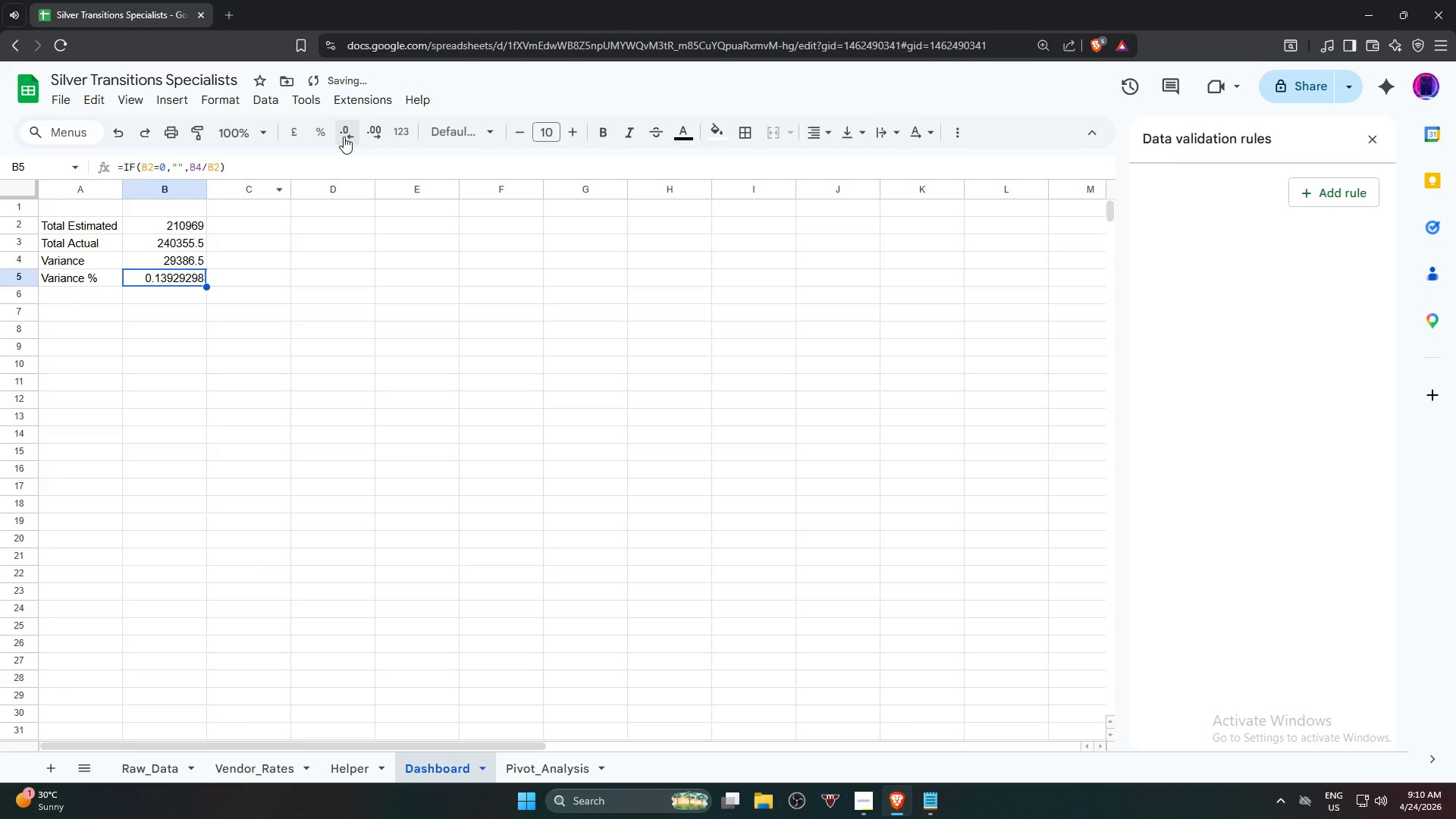 
triple_click([344, 136])
 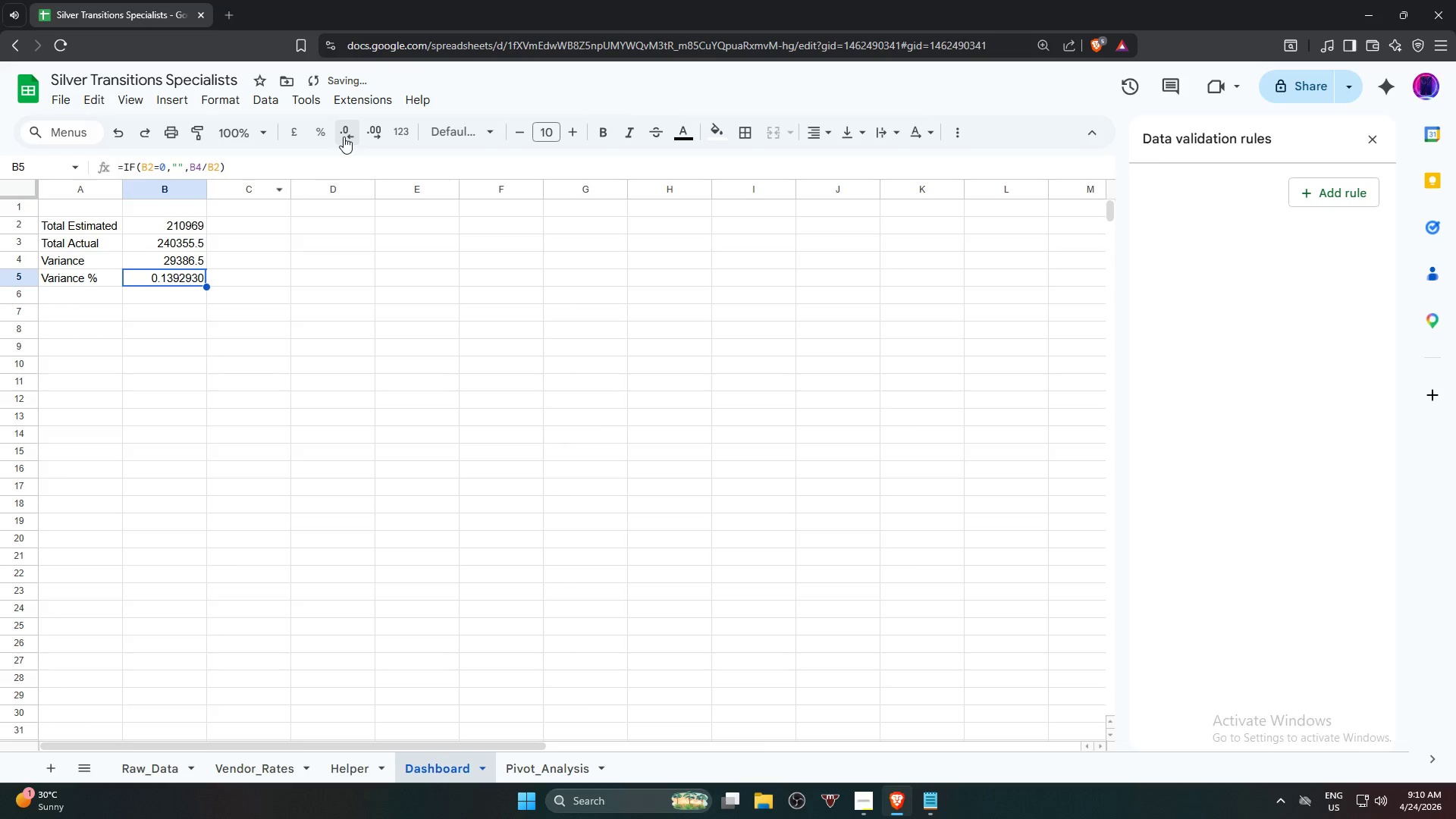 
triple_click([344, 136])
 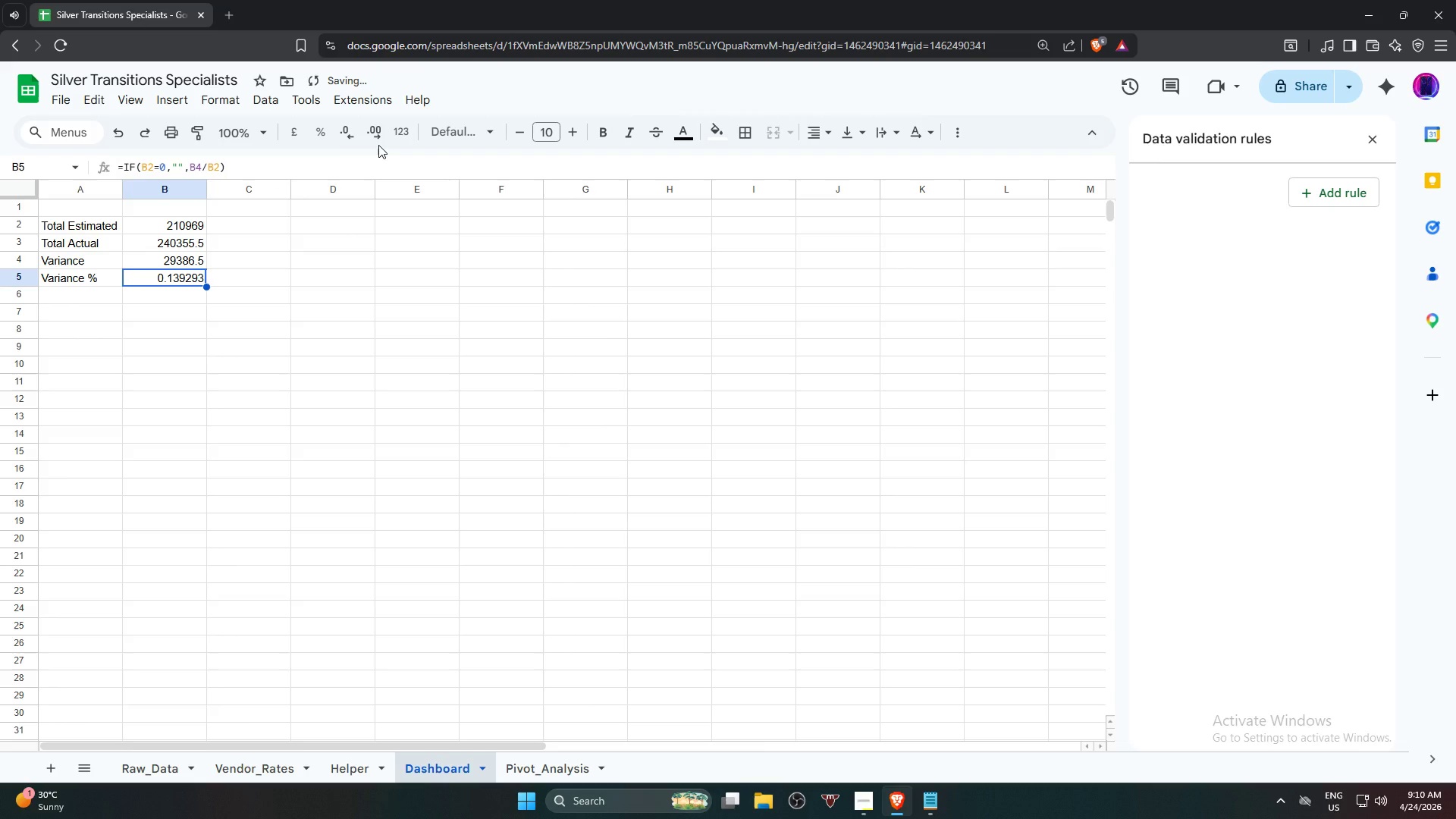 
left_click_drag(start_coordinate=[357, 393], to_coordinate=[359, 406])
 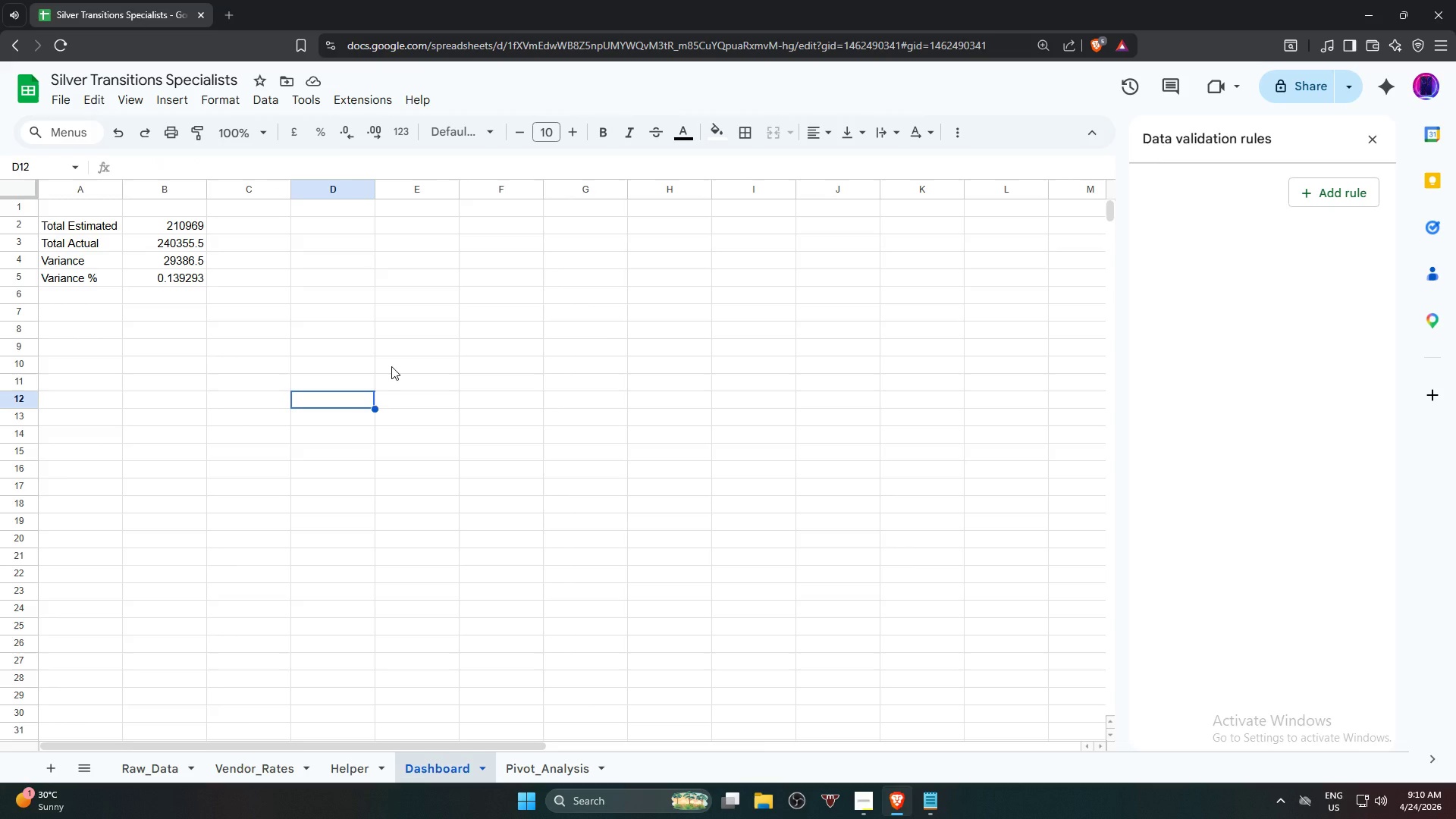 
wait(11.83)
 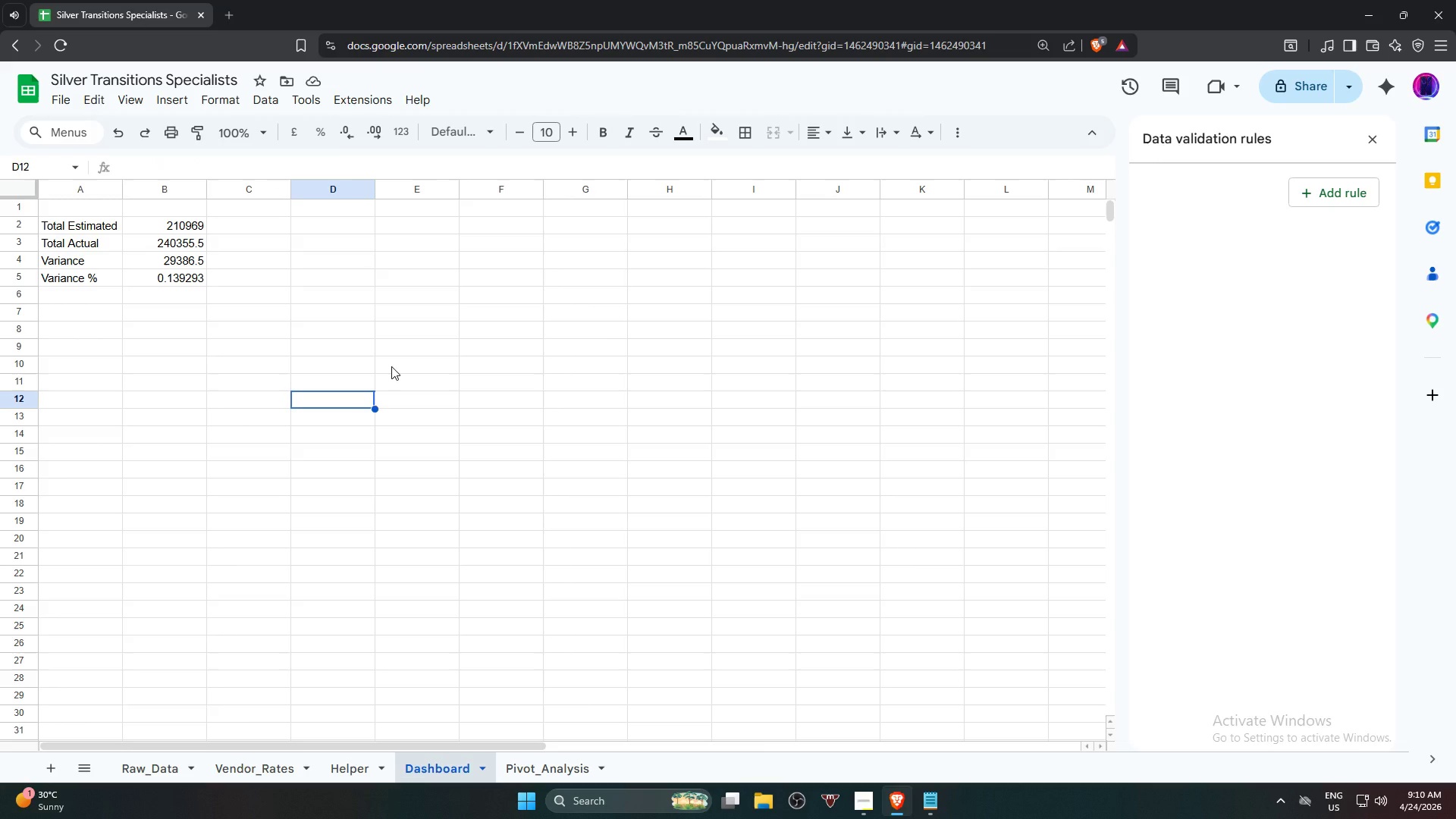 
left_click([158, 280])
 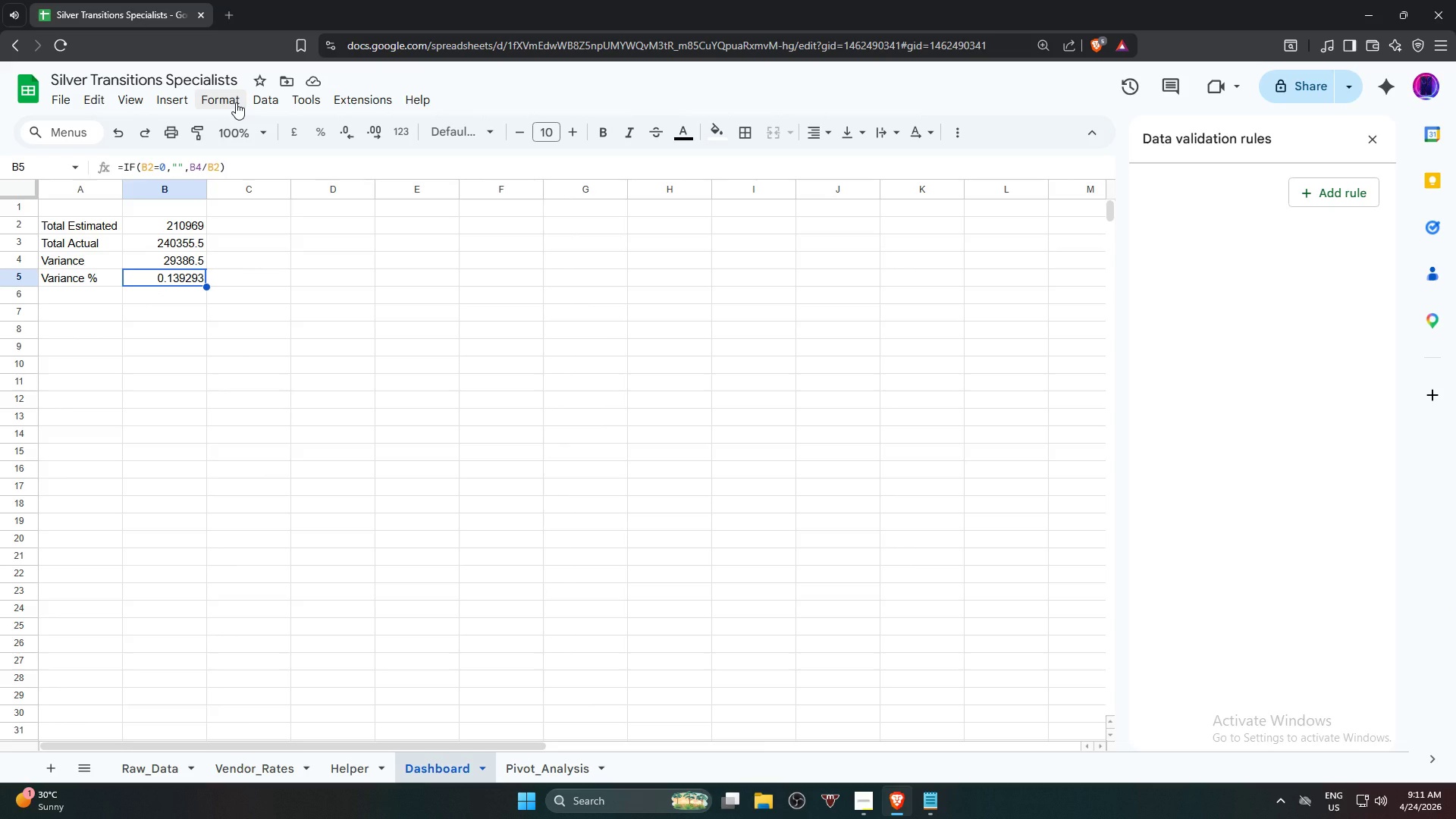 
left_click([236, 102])
 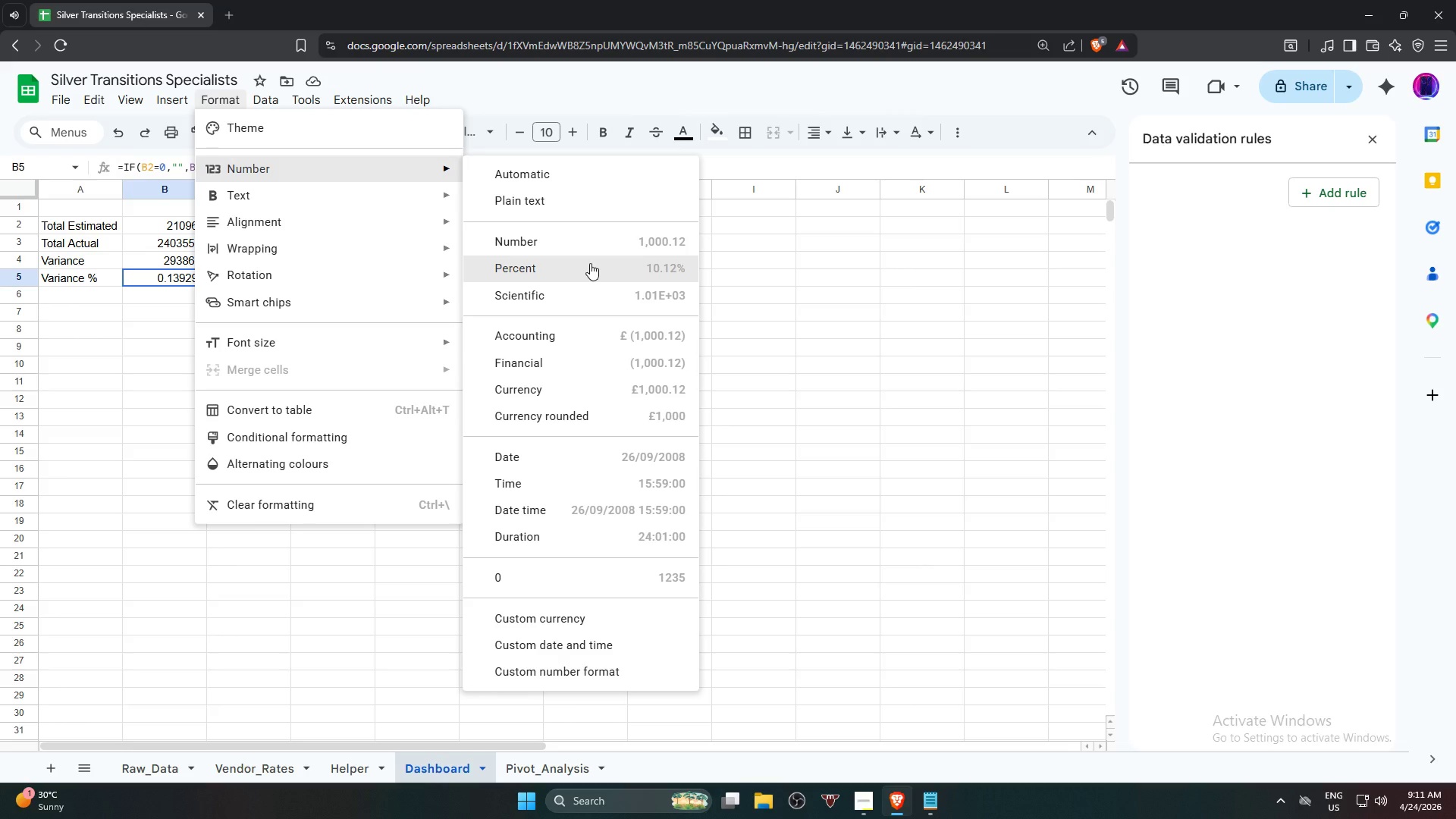 
left_click([590, 263])
 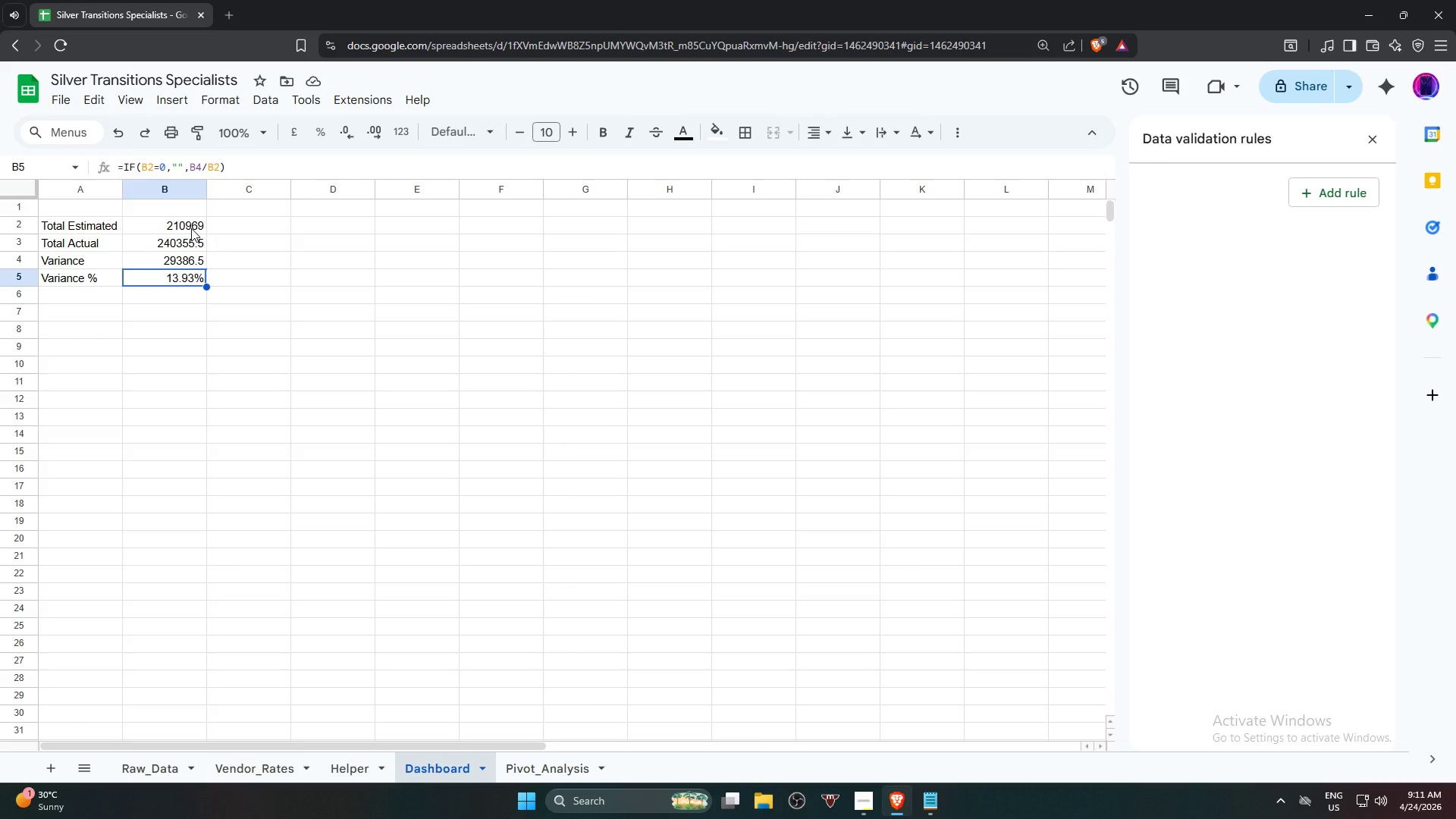 
wait(28.83)
 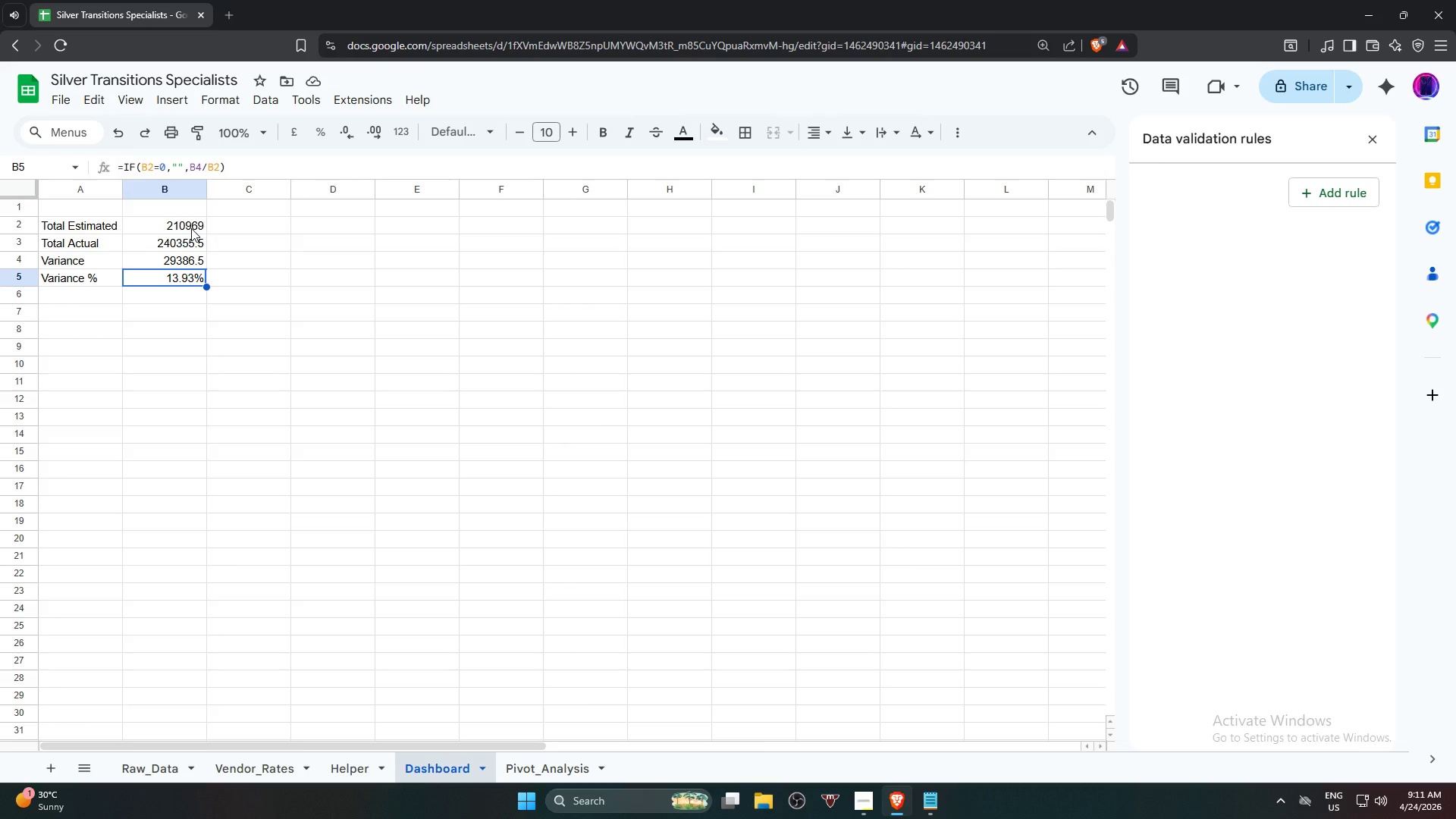 
left_click([193, 227])
 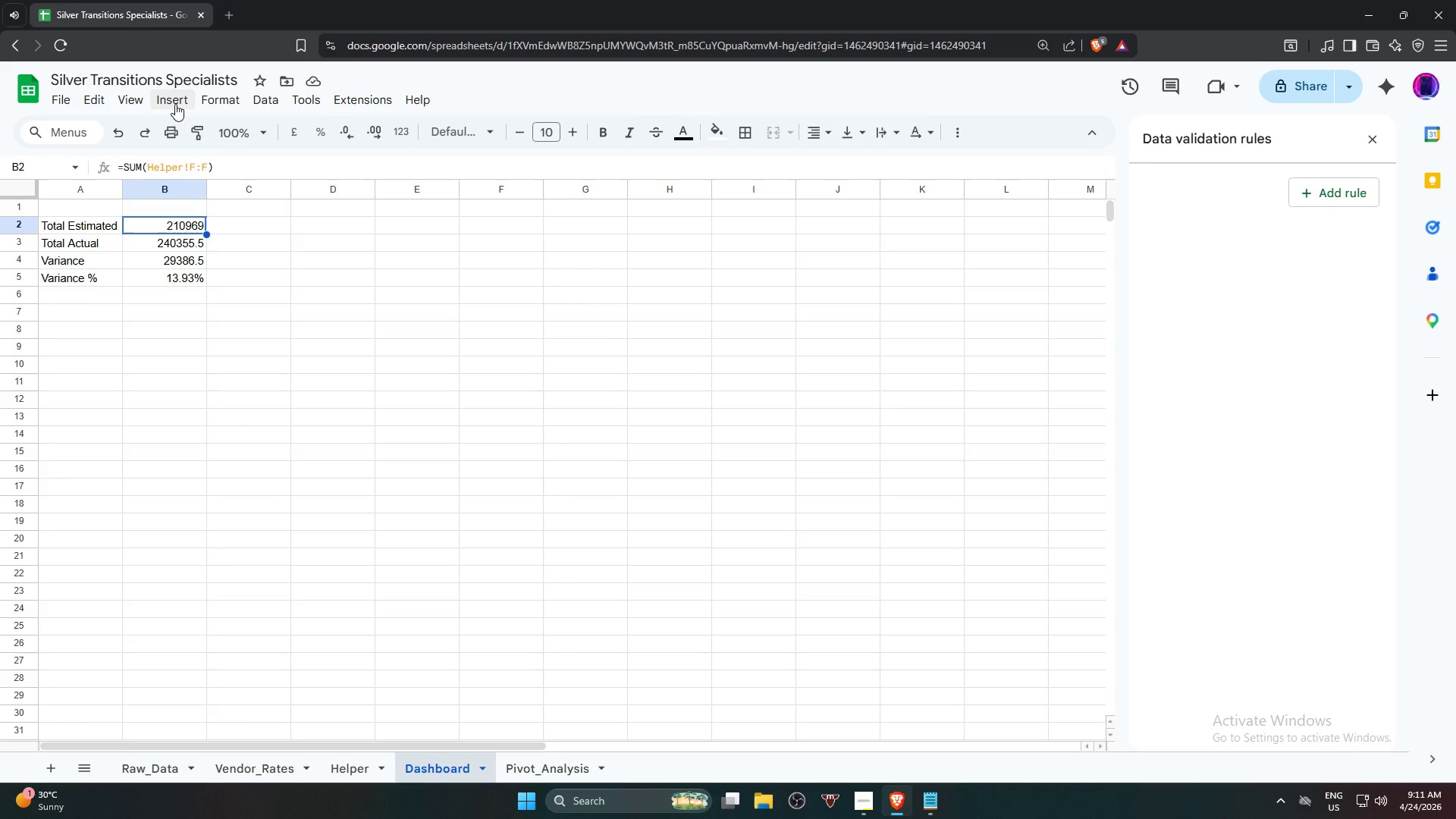 
wait(11.02)
 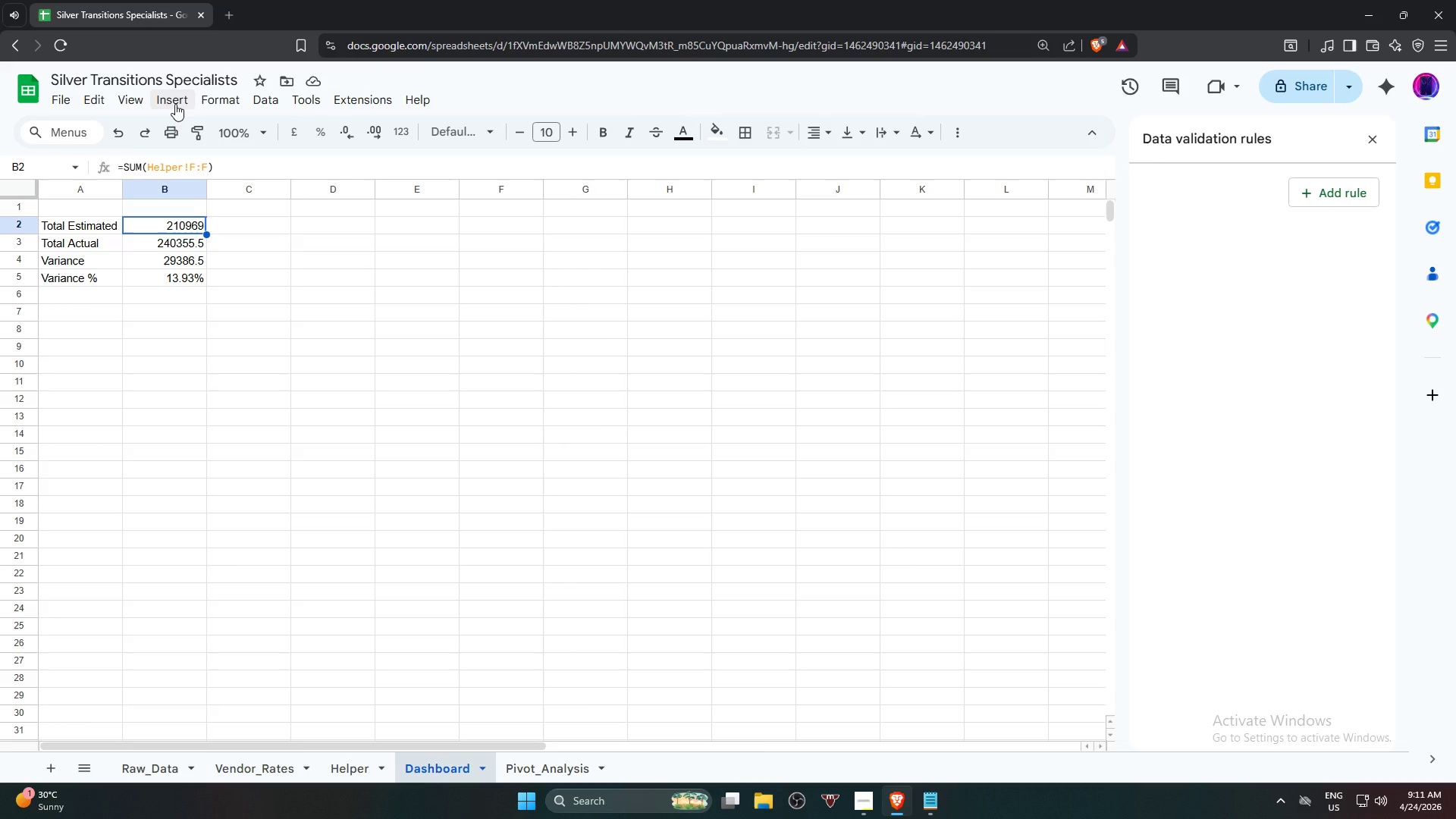 
left_click([168, 422])
 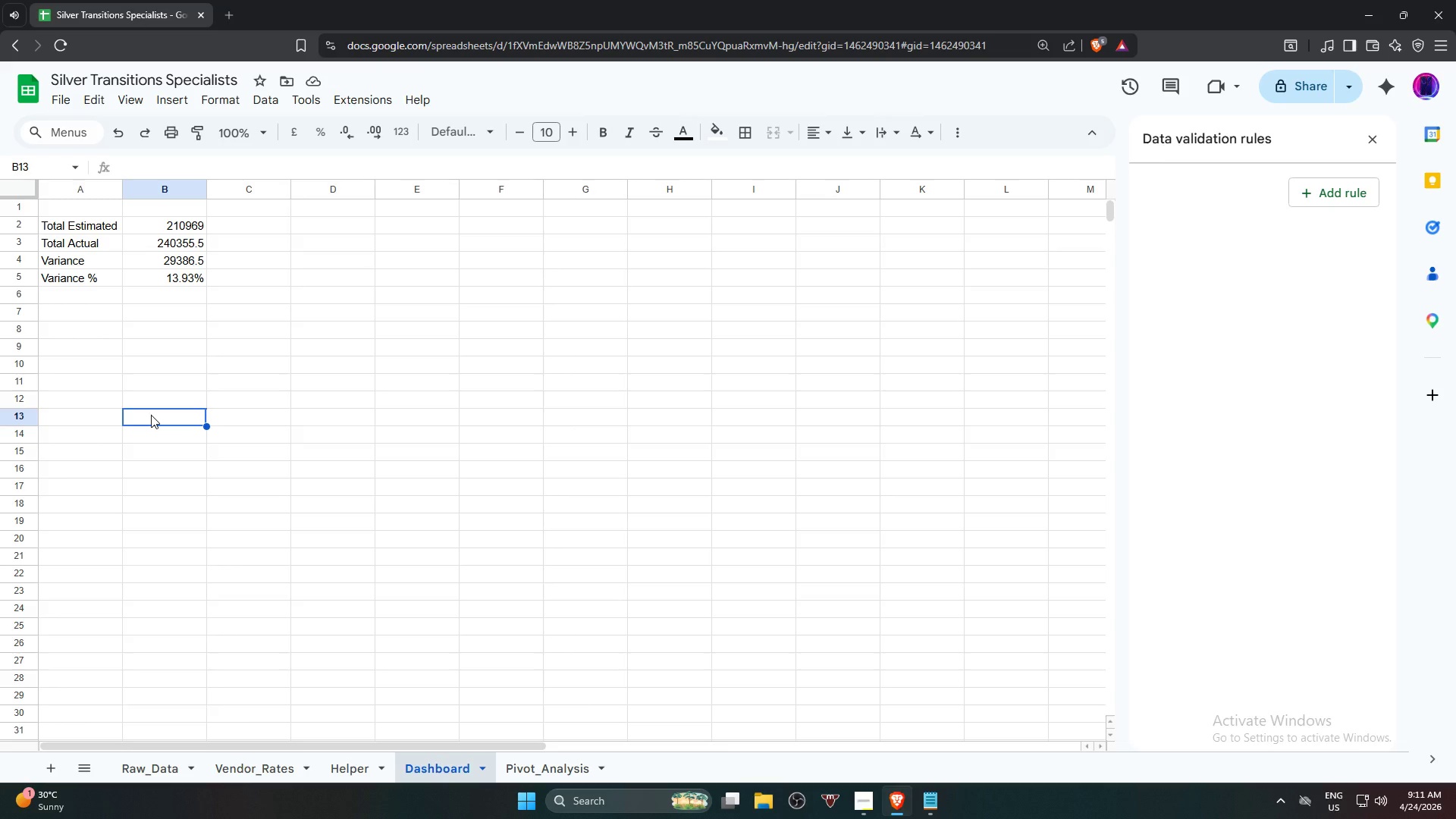 
type(=$2)
key(Backspace)
key(Backspace)
type(4)
key(Backspace)
type(b2:b4)
 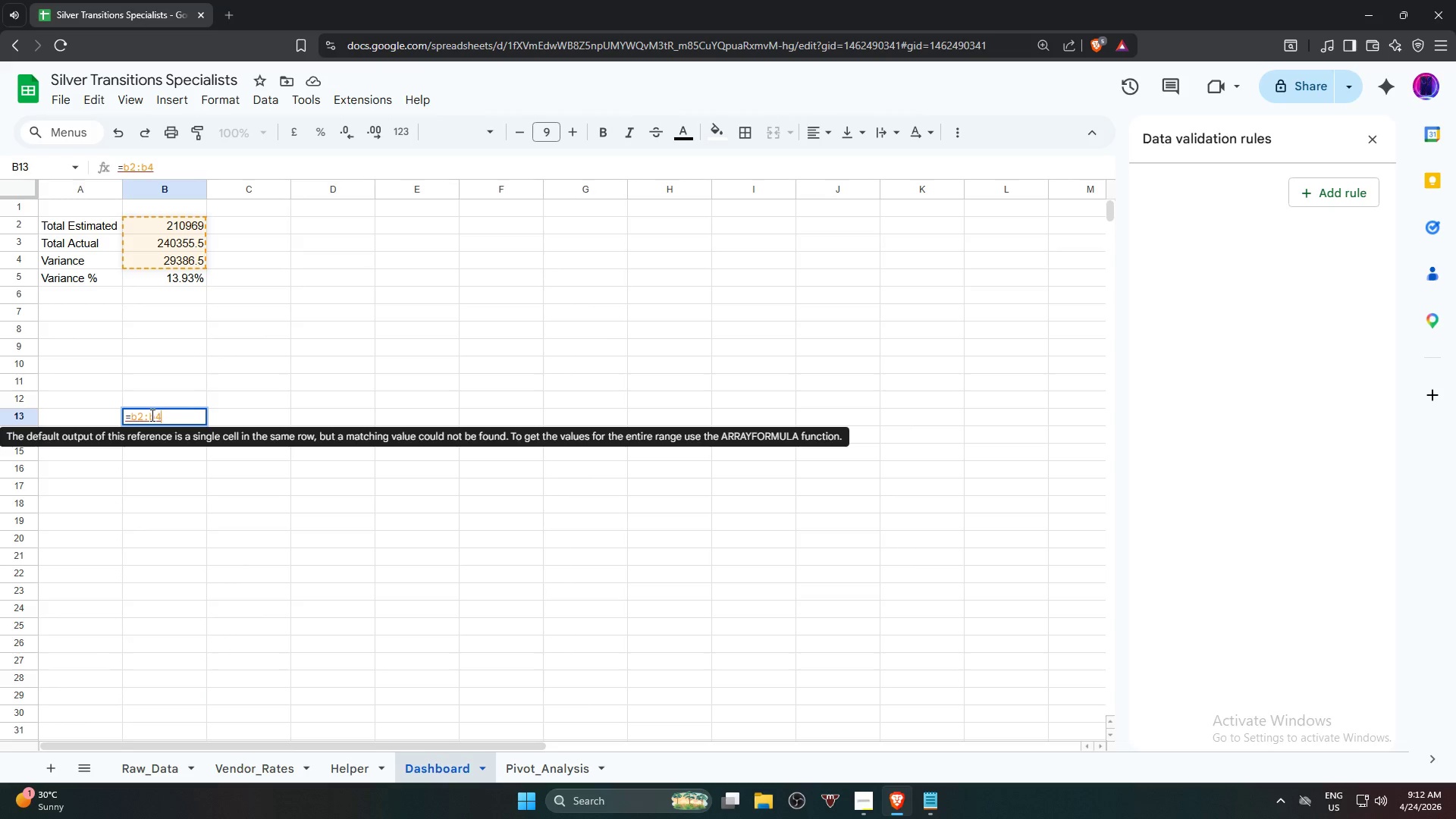 
key(Backspace)
 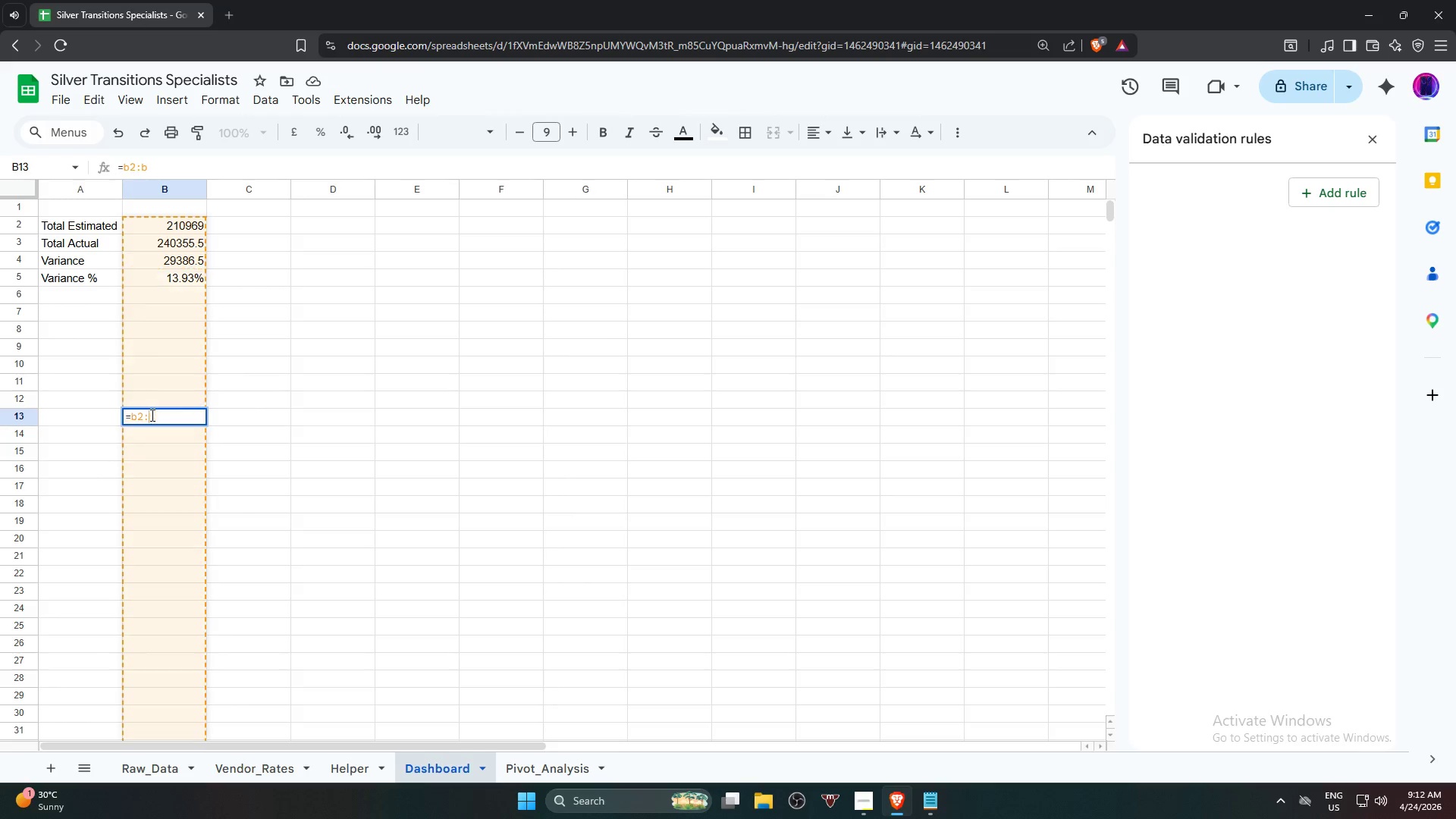 
key(Backspace)
 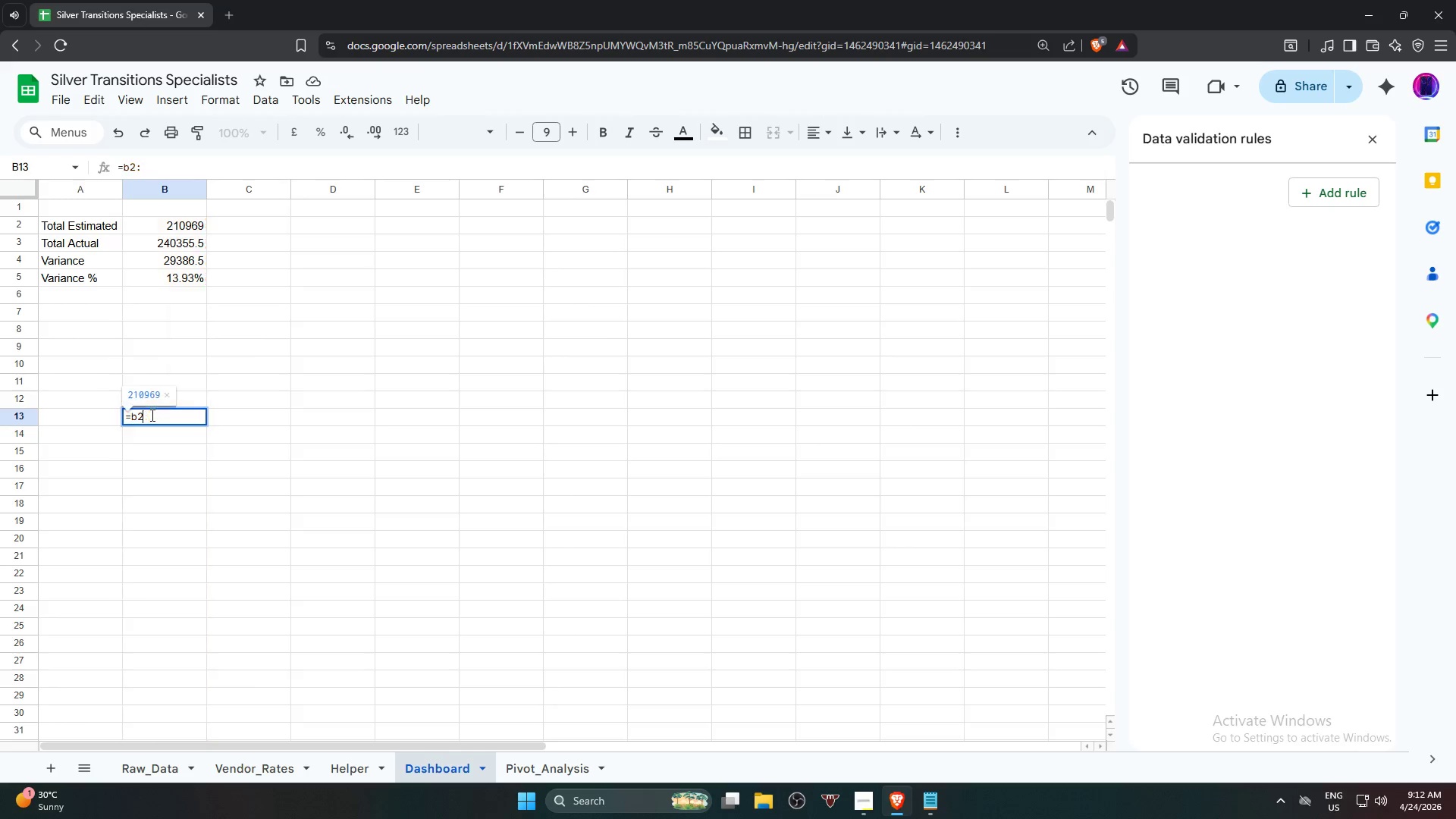 
key(Backspace)
 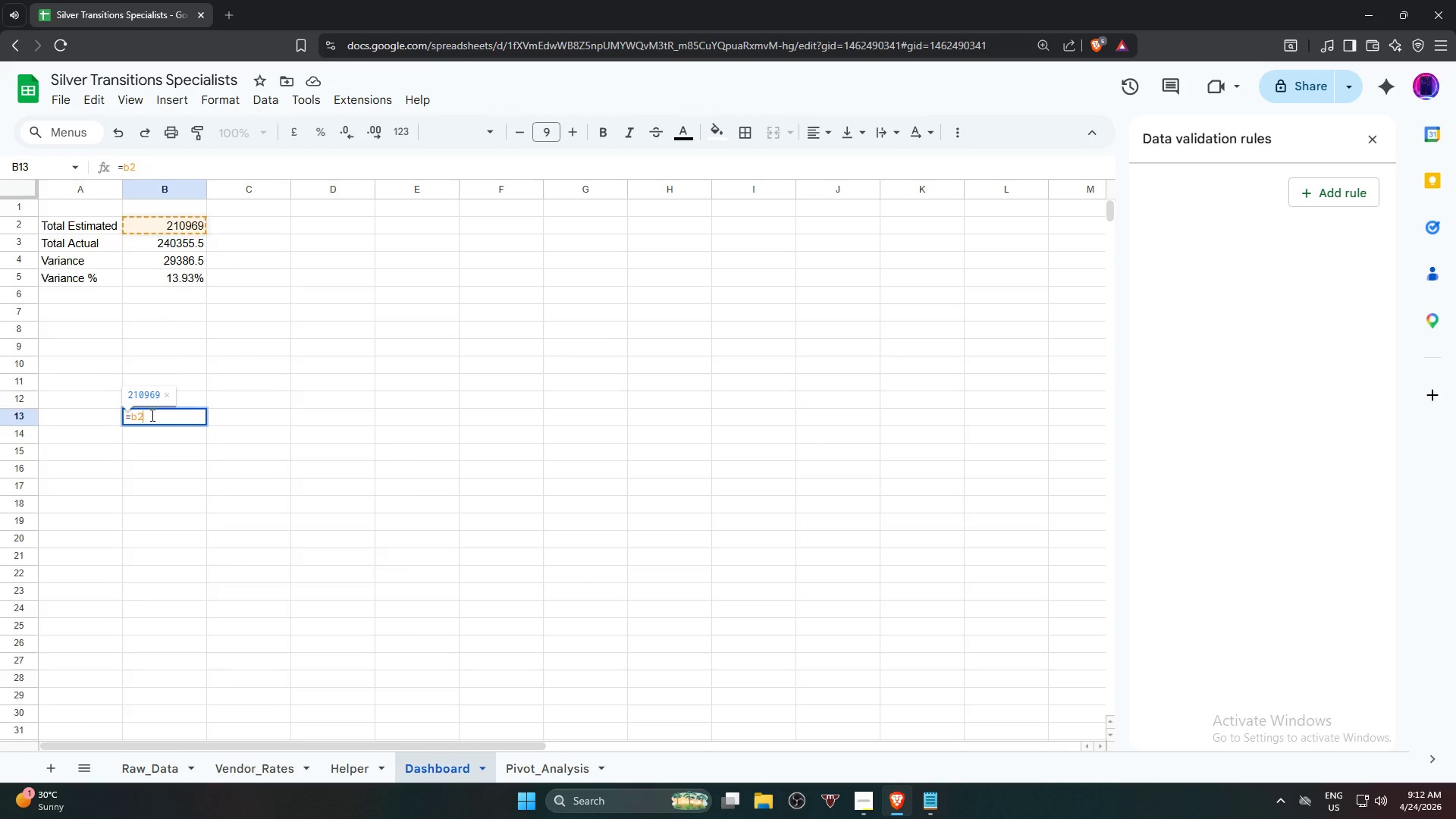 
key(Backspace)
 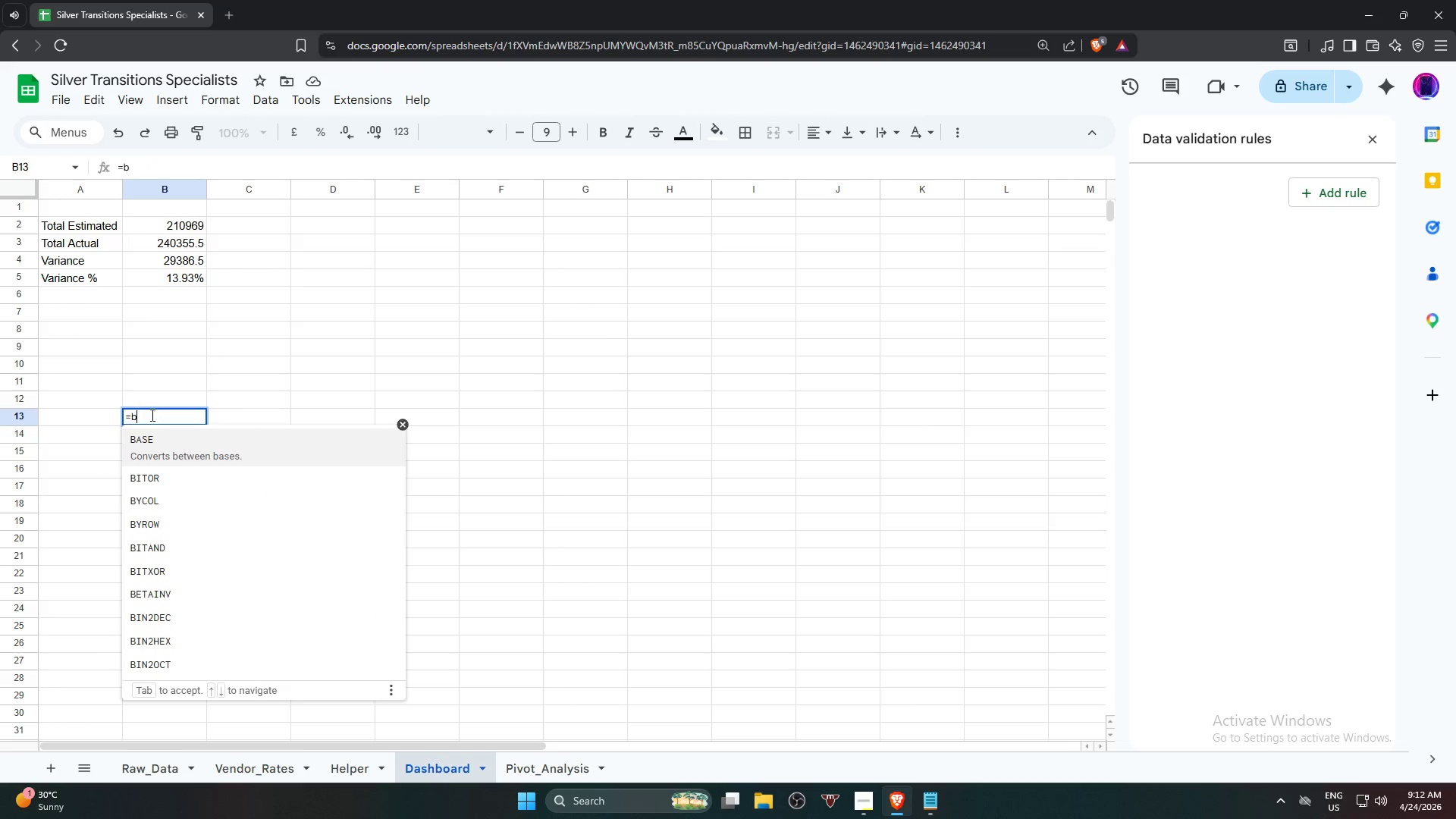 
key(Backspace)
 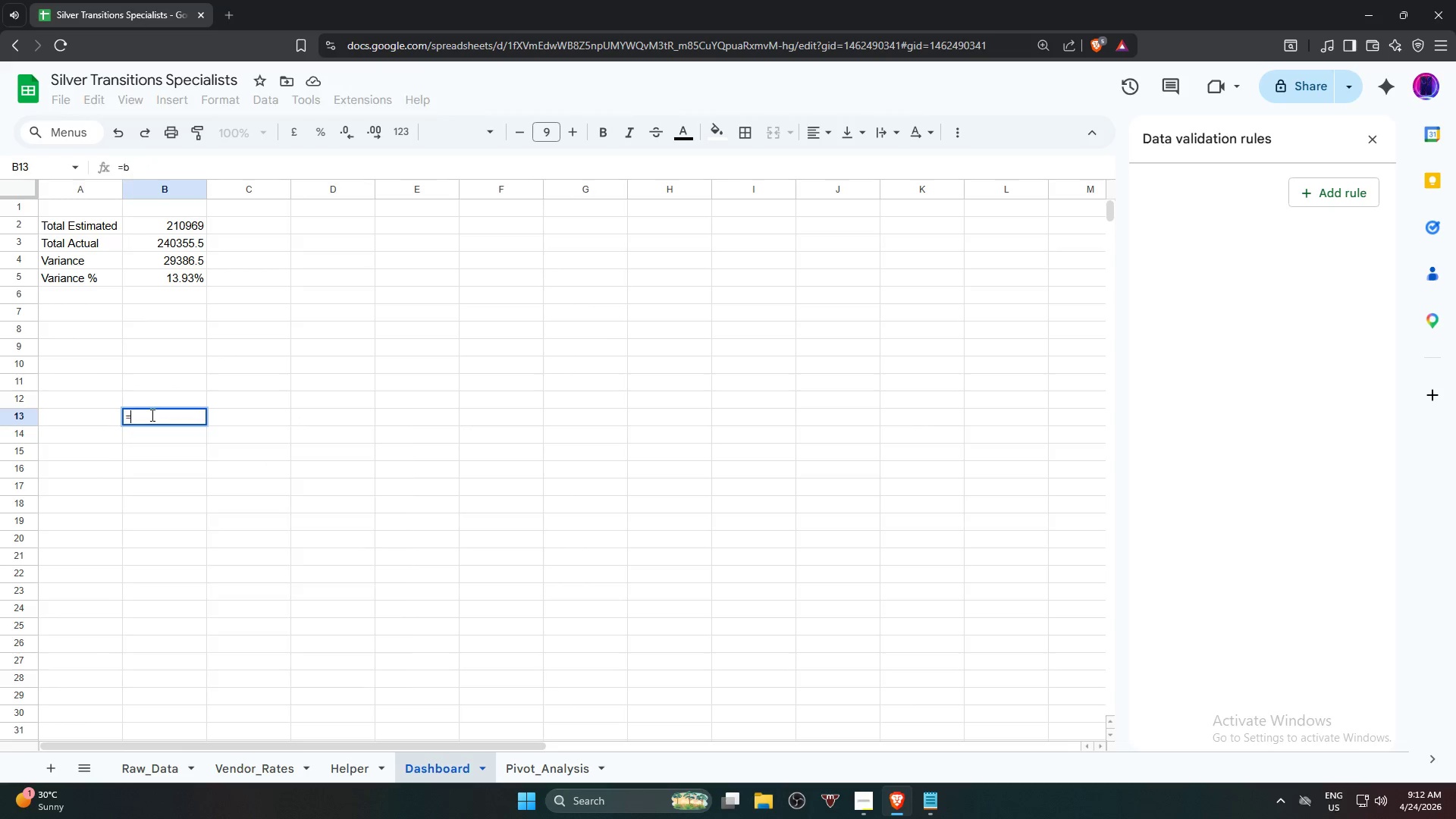 
key(Backspace)
 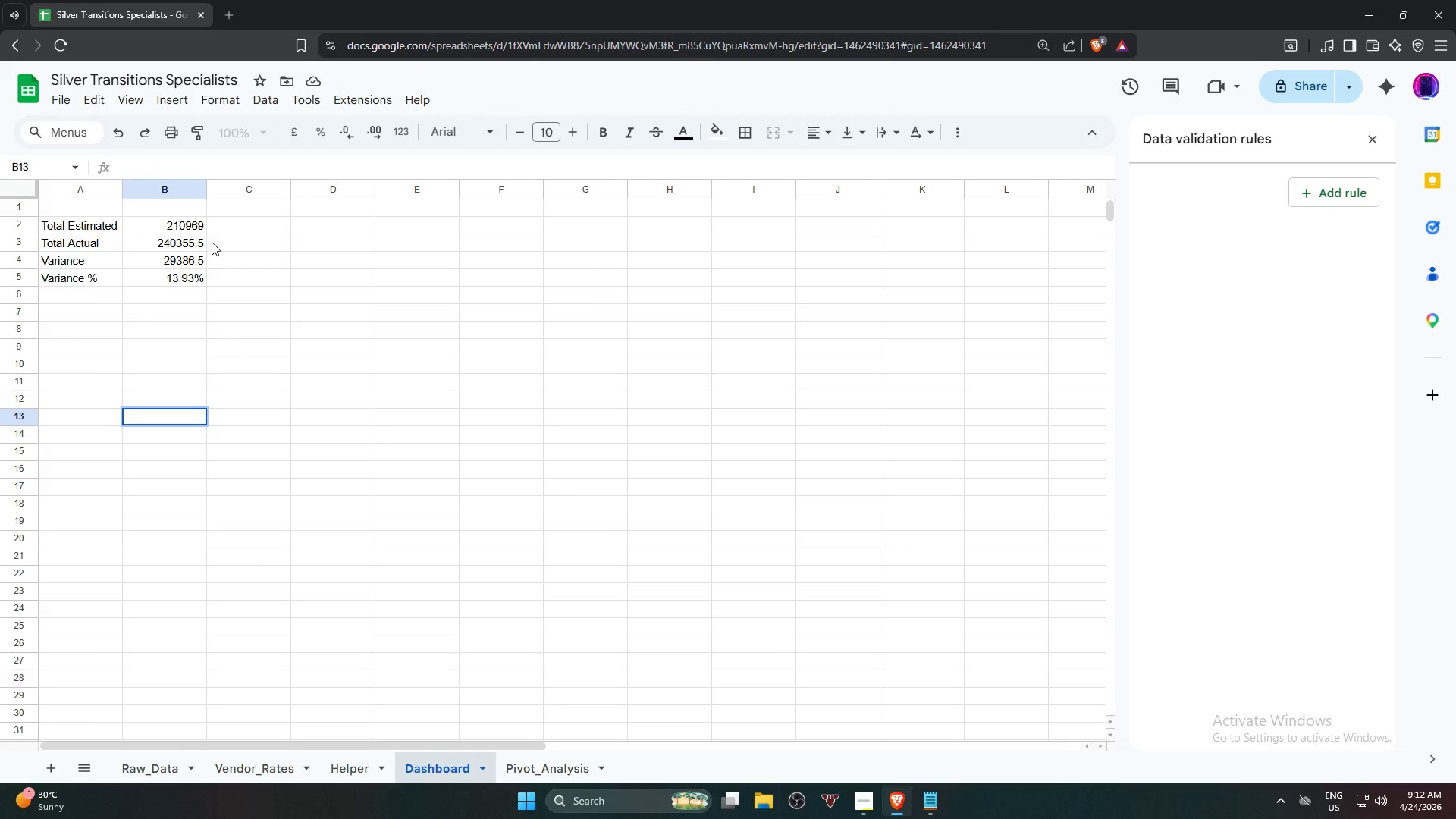 
left_click([193, 218])
 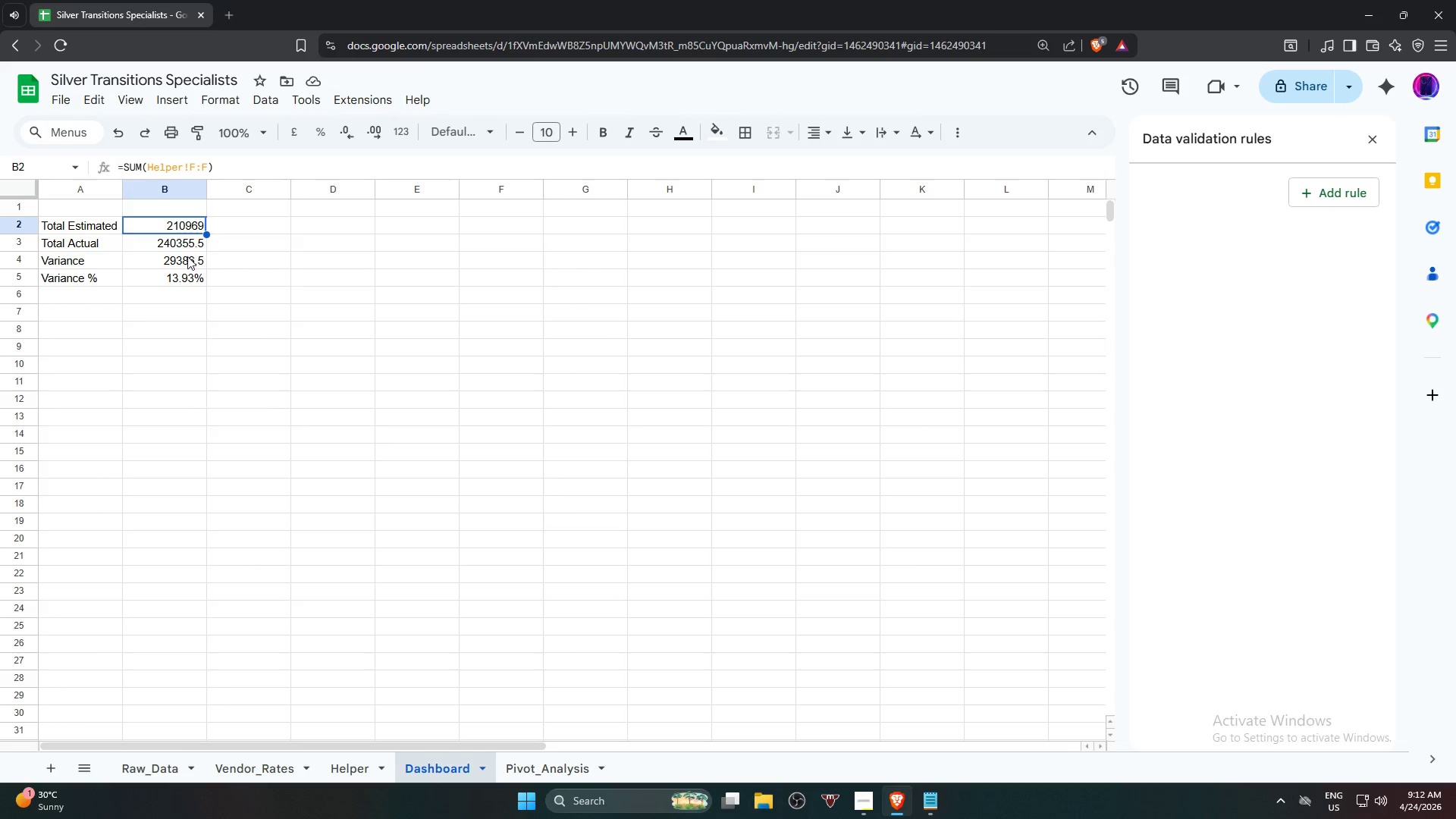 
hold_key(key=ShiftLeft, duration=0.33)
left_click([187, 260])
 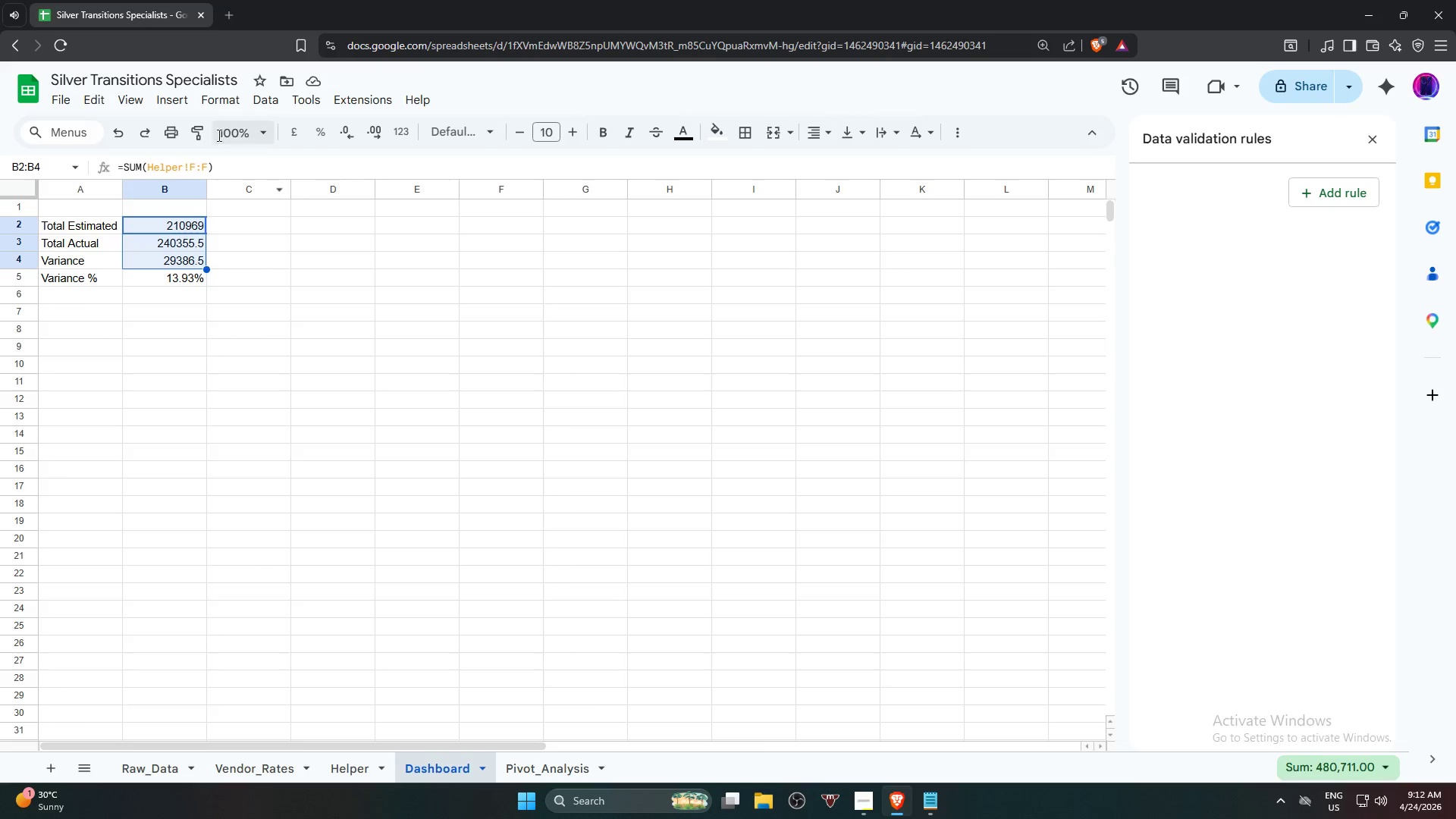 
mouse_move([198, 104])
 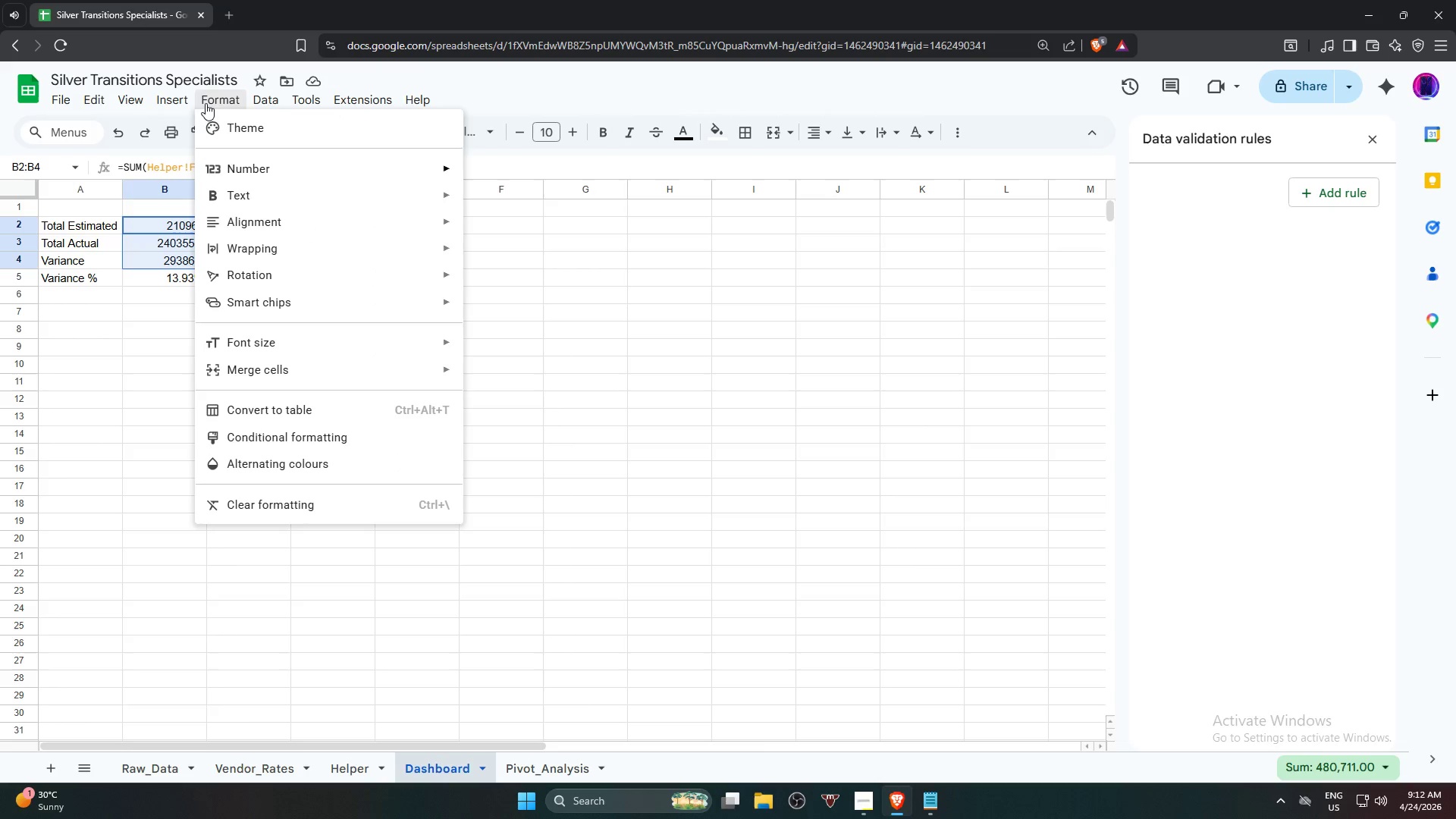 
left_click([206, 103])
 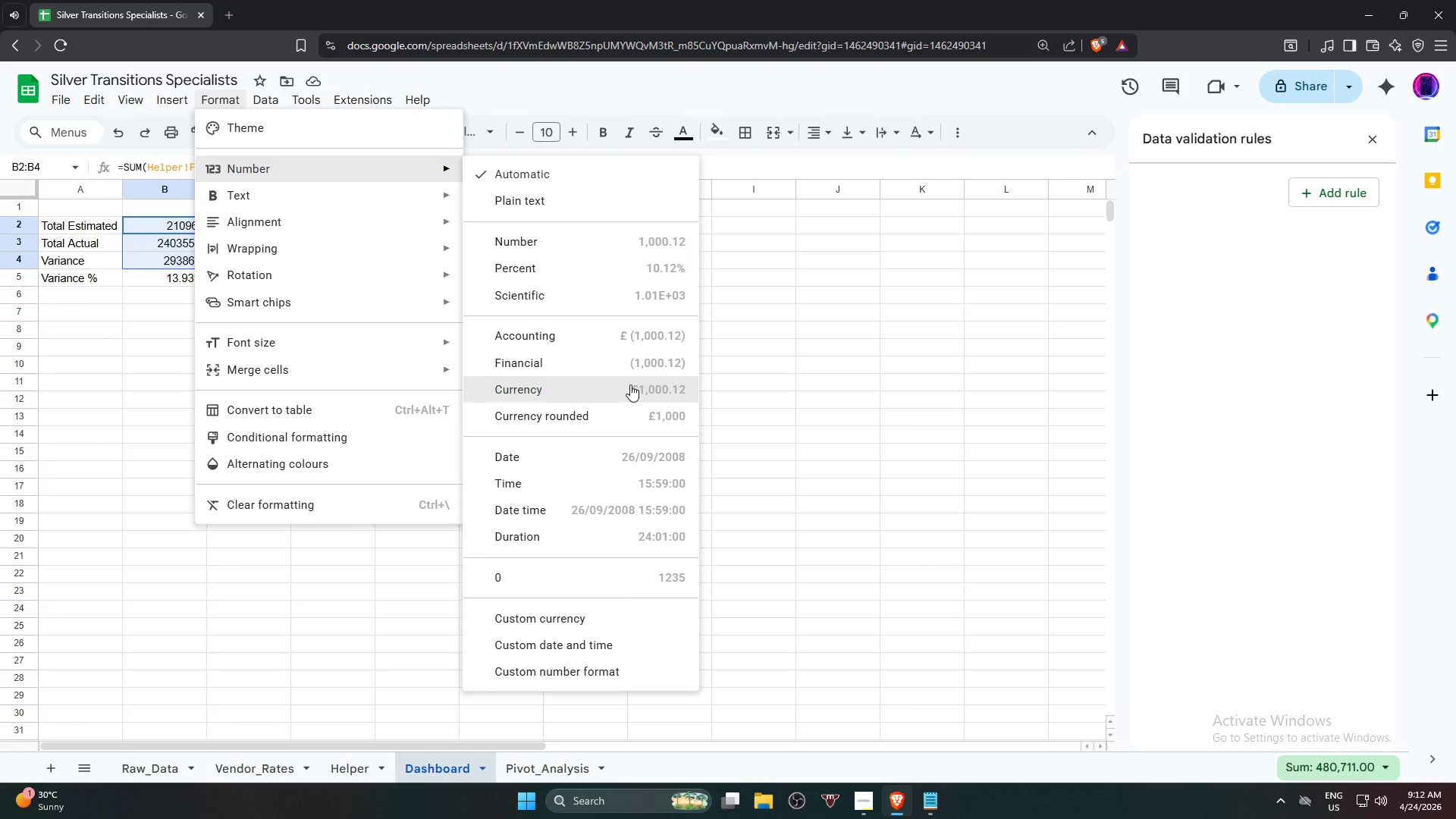 
wait(10.88)
 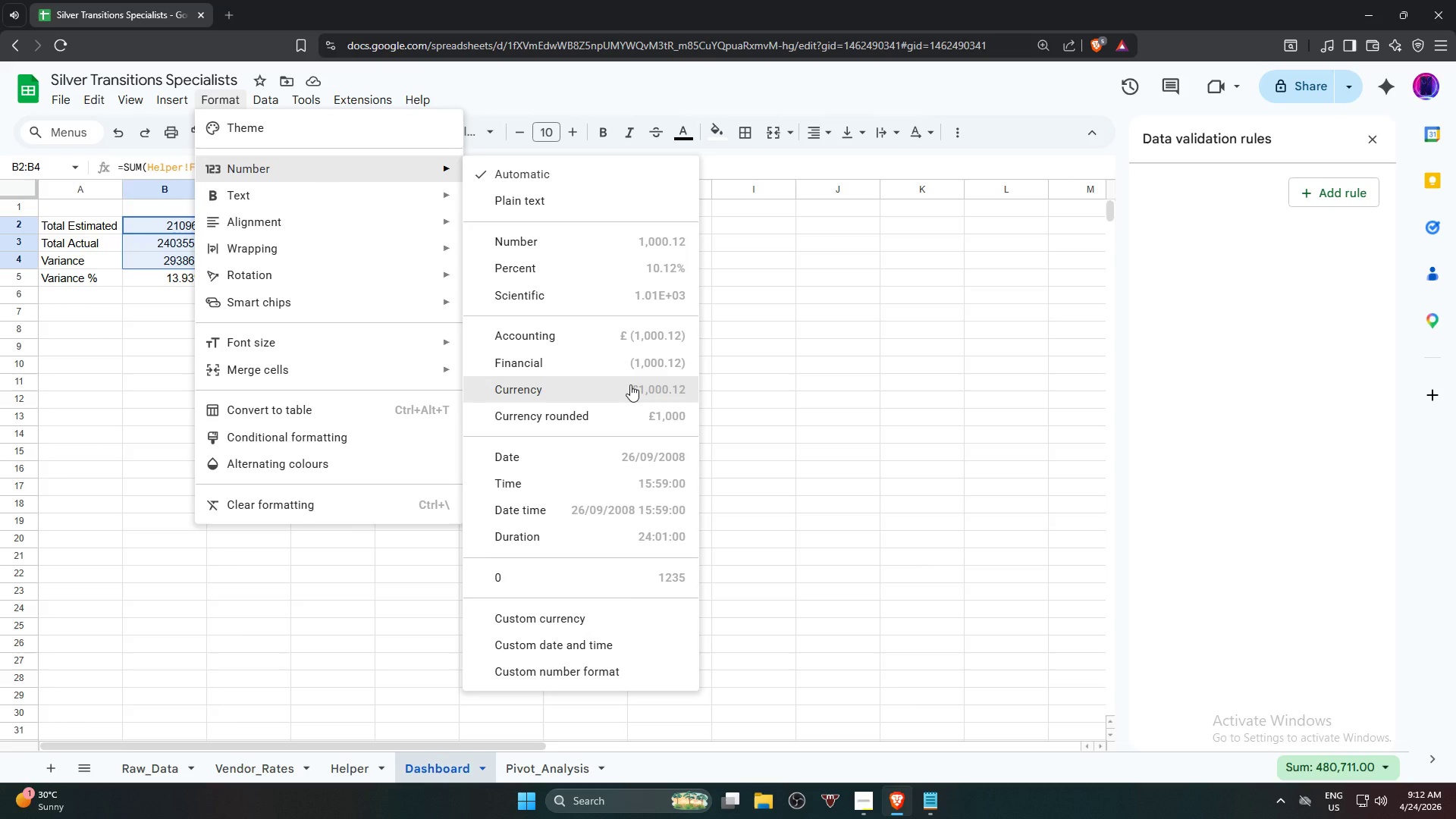 
left_click([630, 384])
 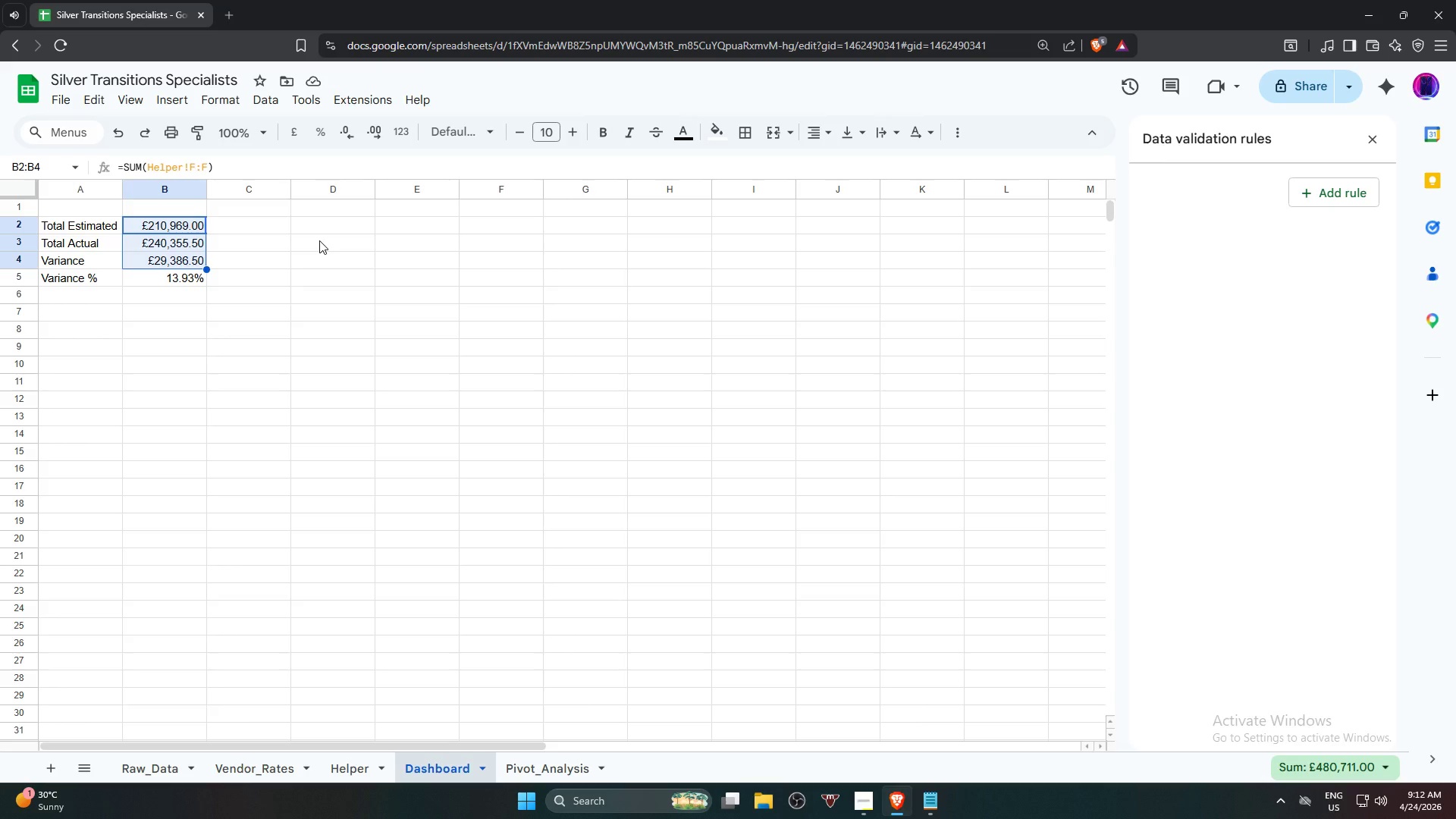 
wait(31.69)
 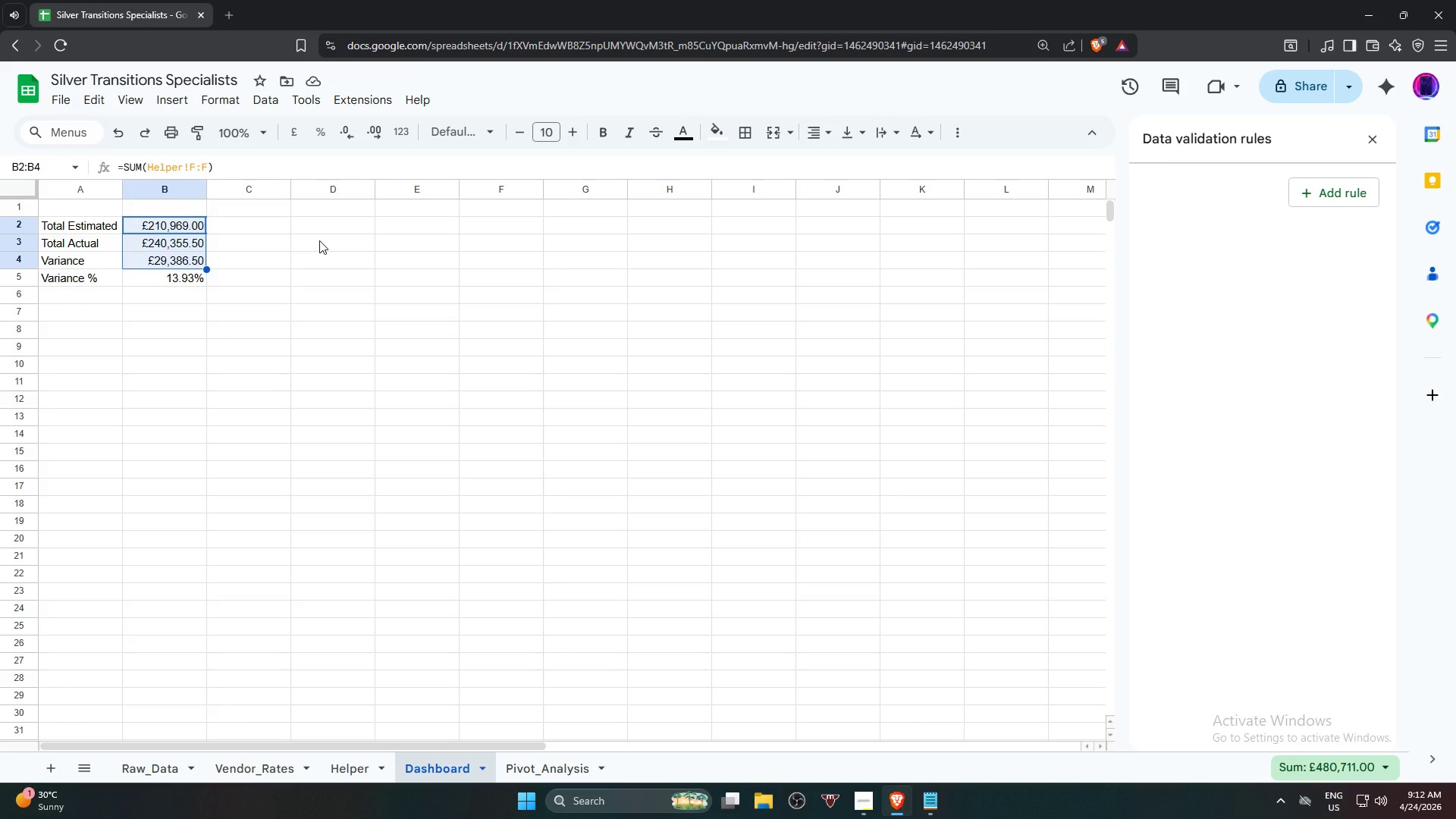 
right_click([317, 240])
 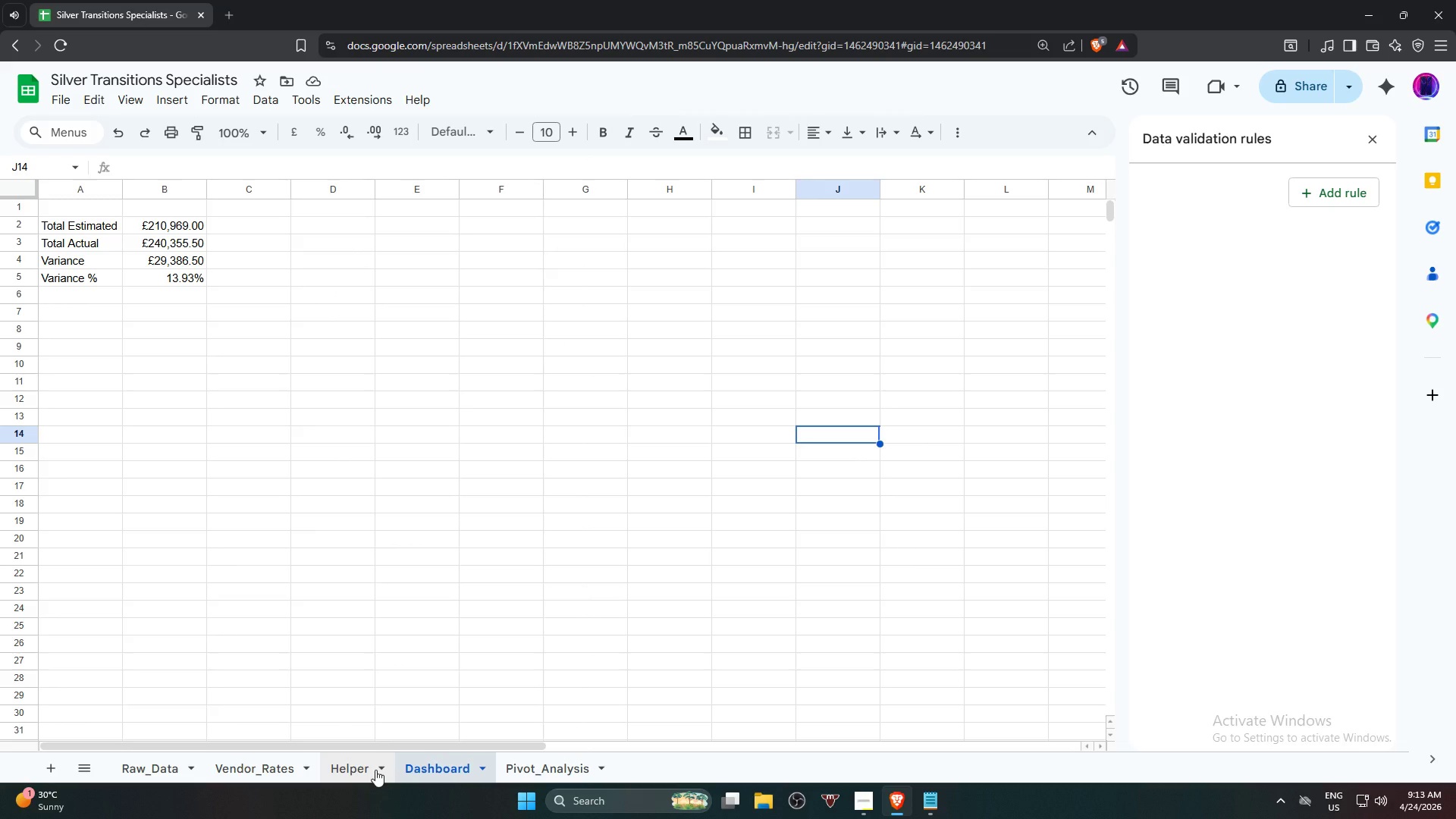 
wait(16.38)
 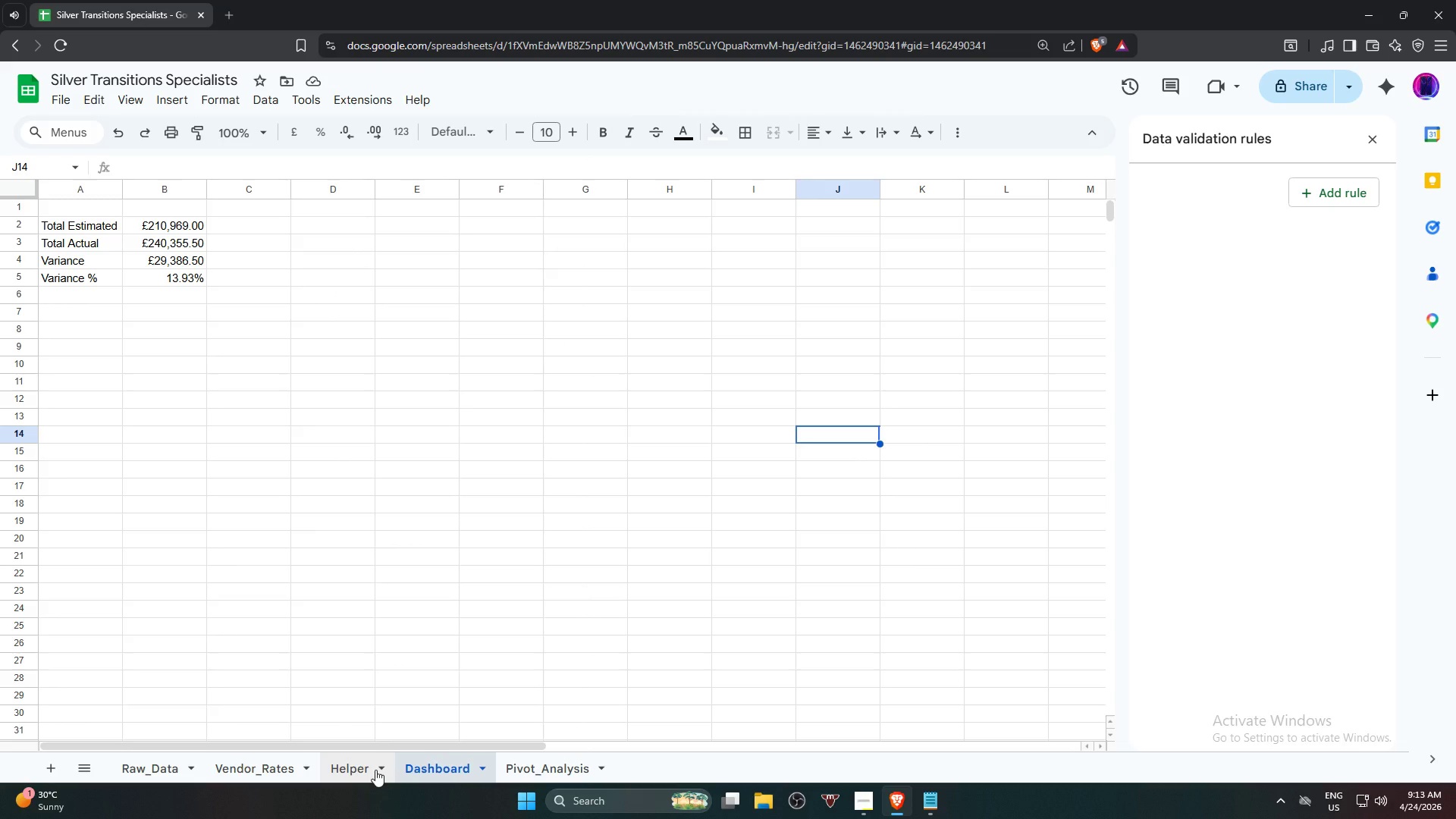 
left_click([375, 770])
 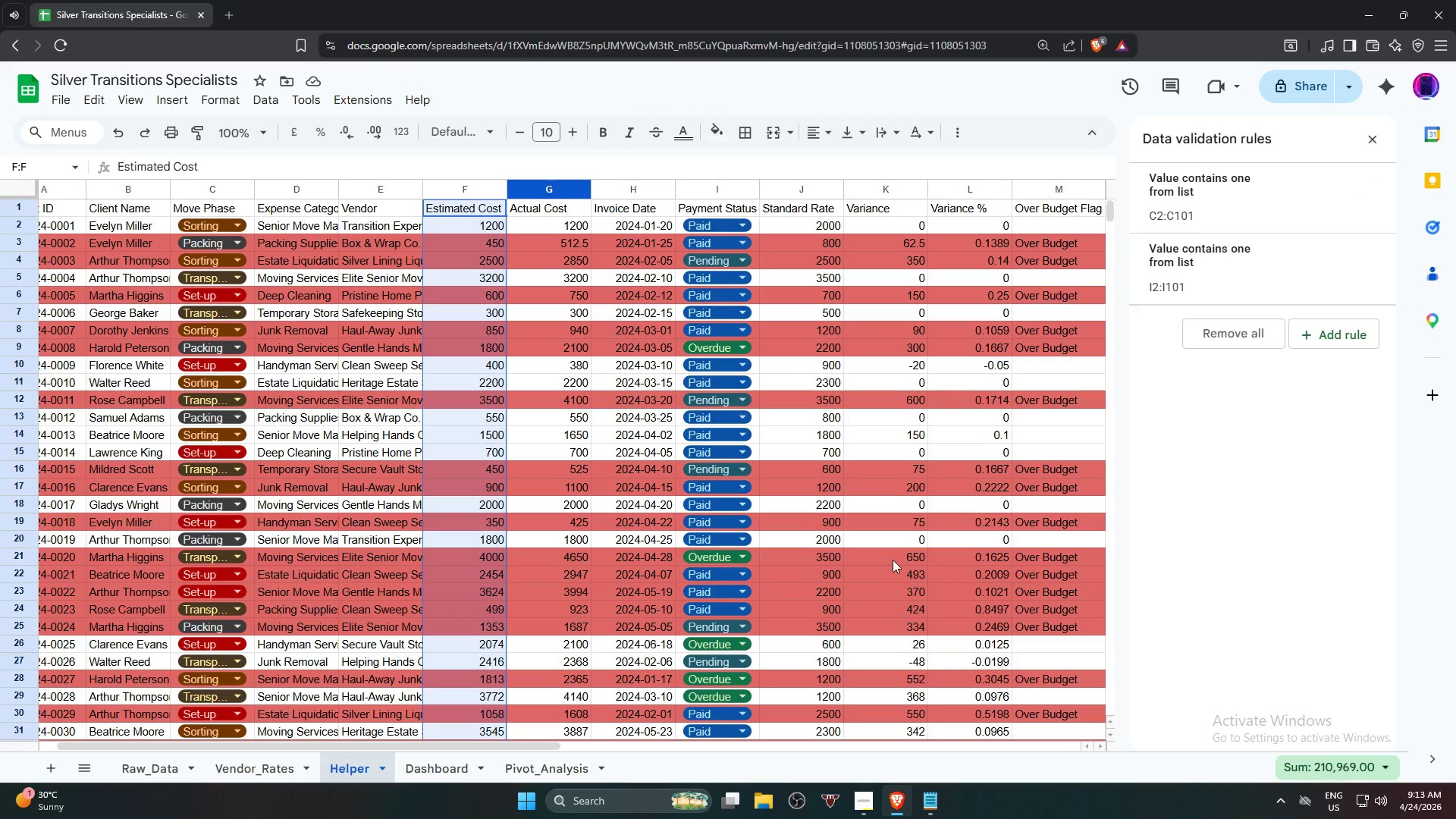 
left_click([933, 570])
 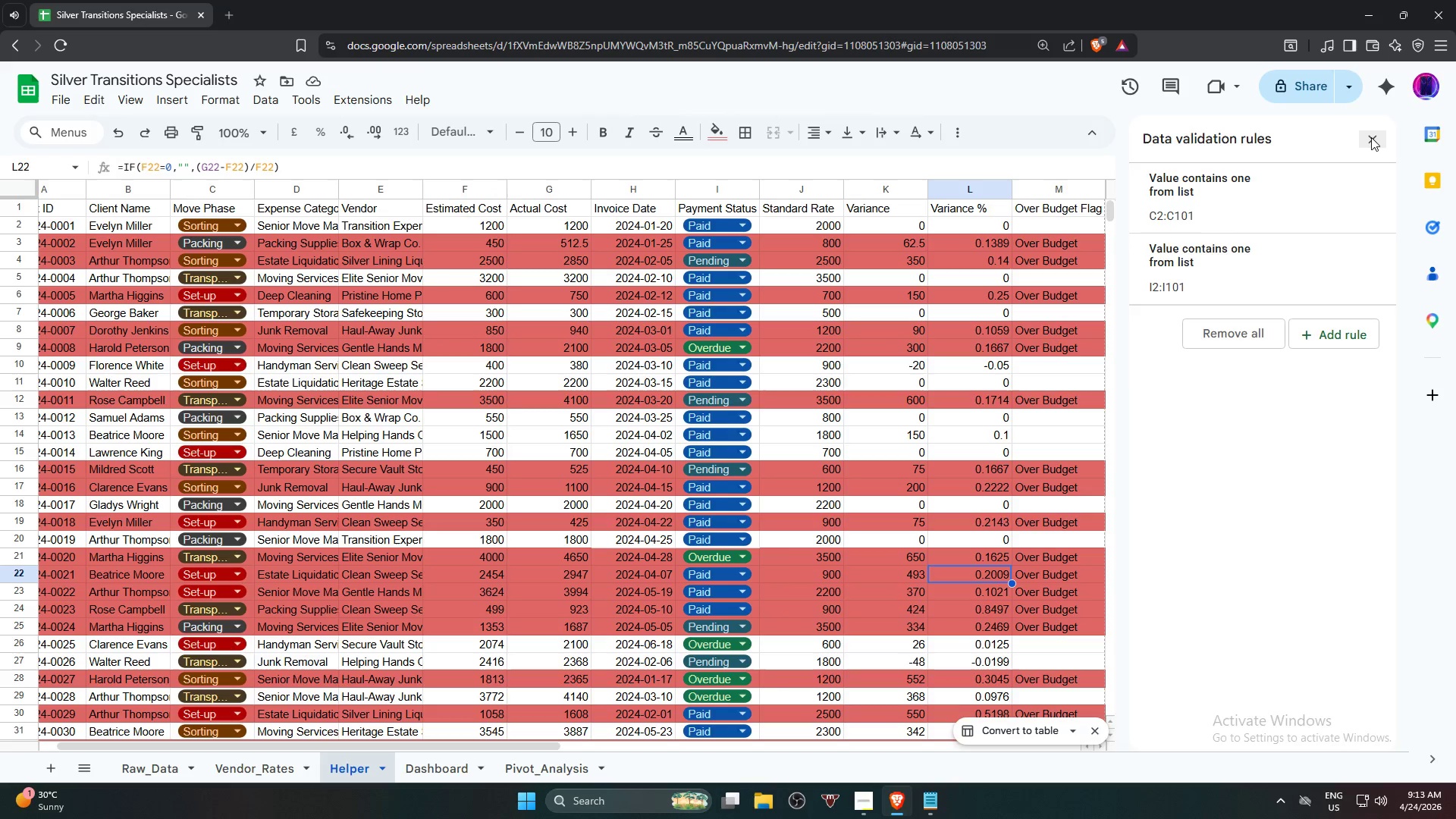 
wait(20.24)
 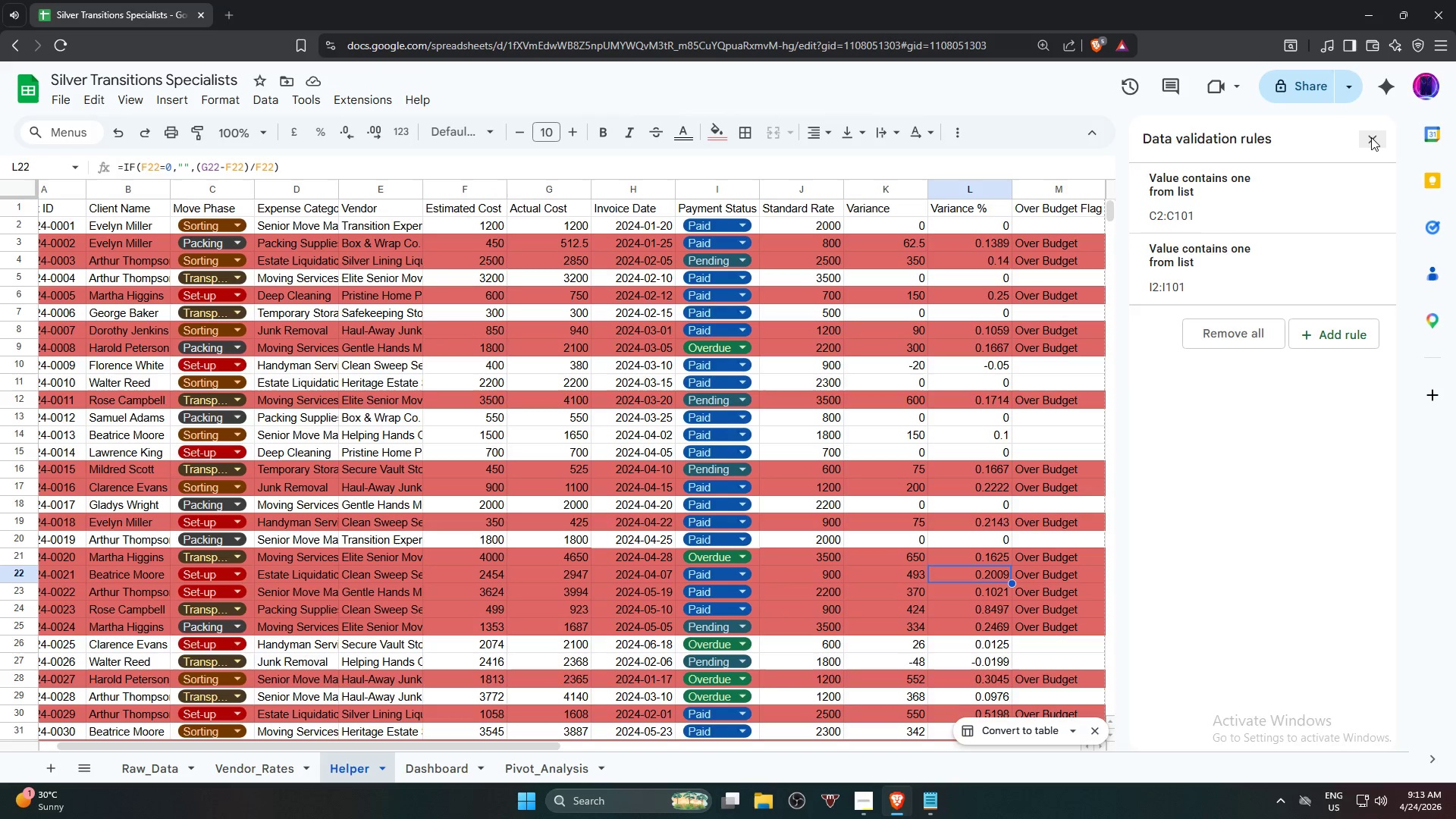 
left_click([304, 184])
 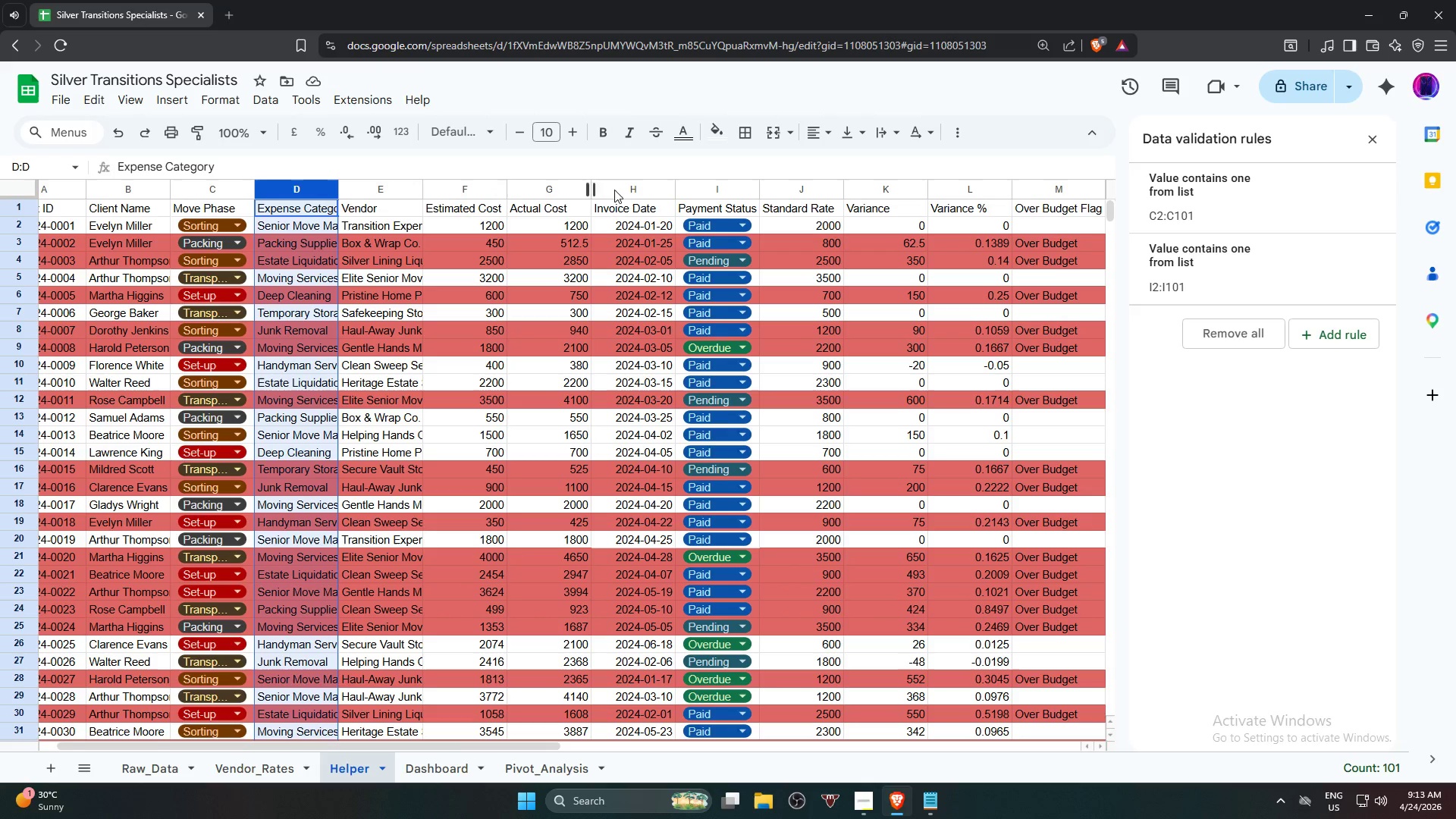 
hold_key(key=ControlLeft, duration=8.25)
left_click([471, 187])
 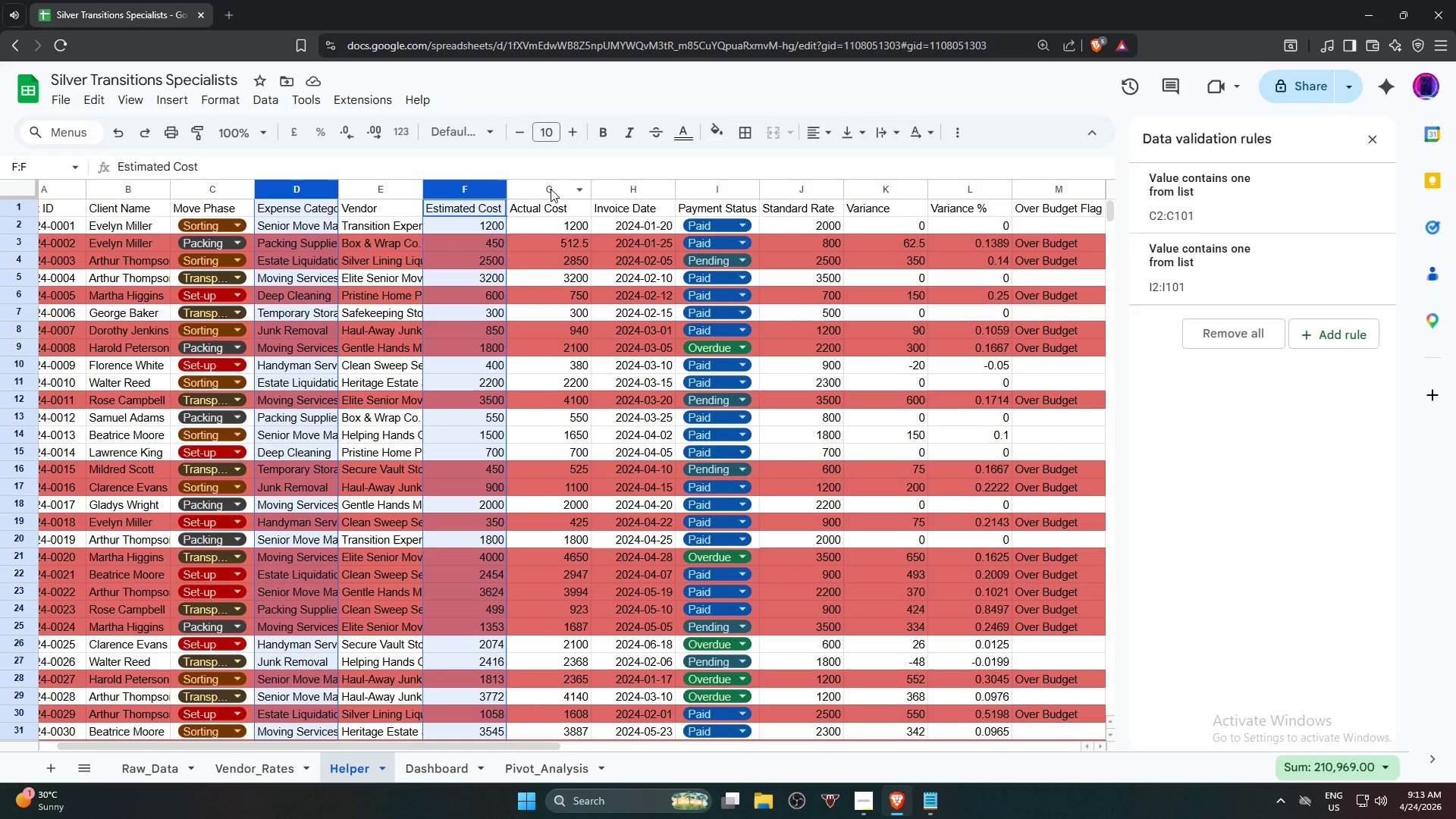 
left_click([551, 189])
 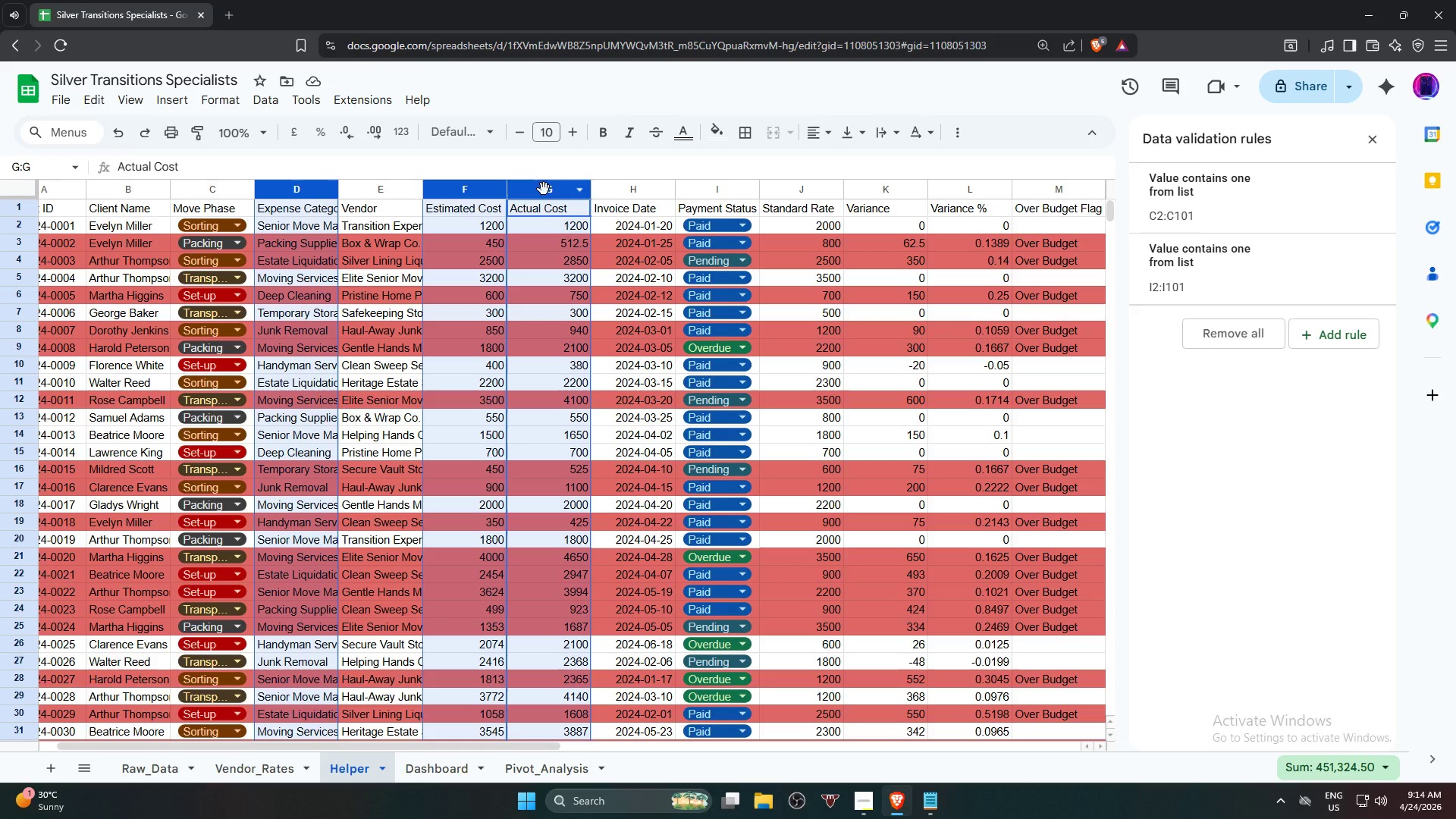 
wait(27.19)
 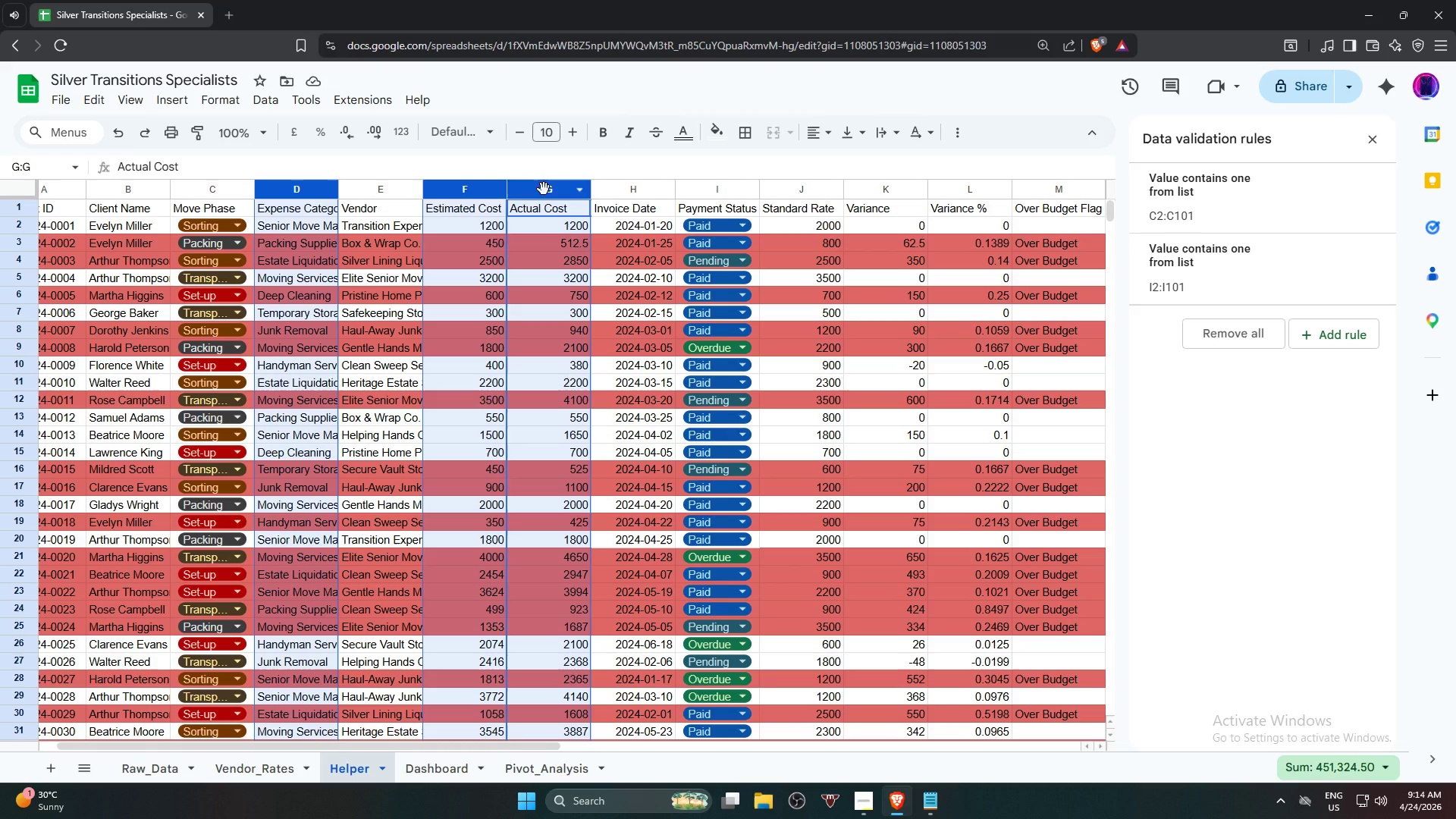 
left_click([299, 215])
 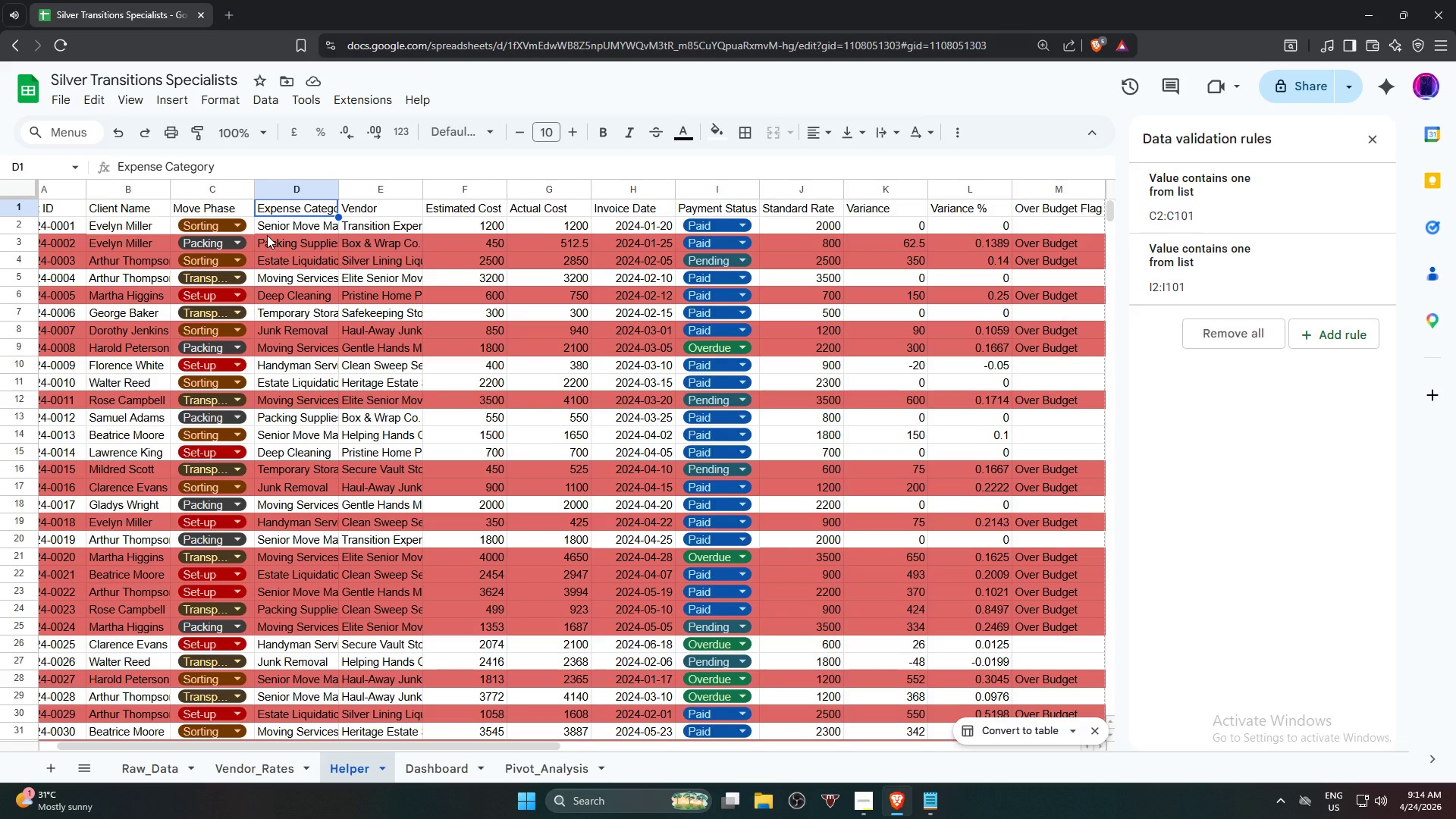 
wait(7.56)
 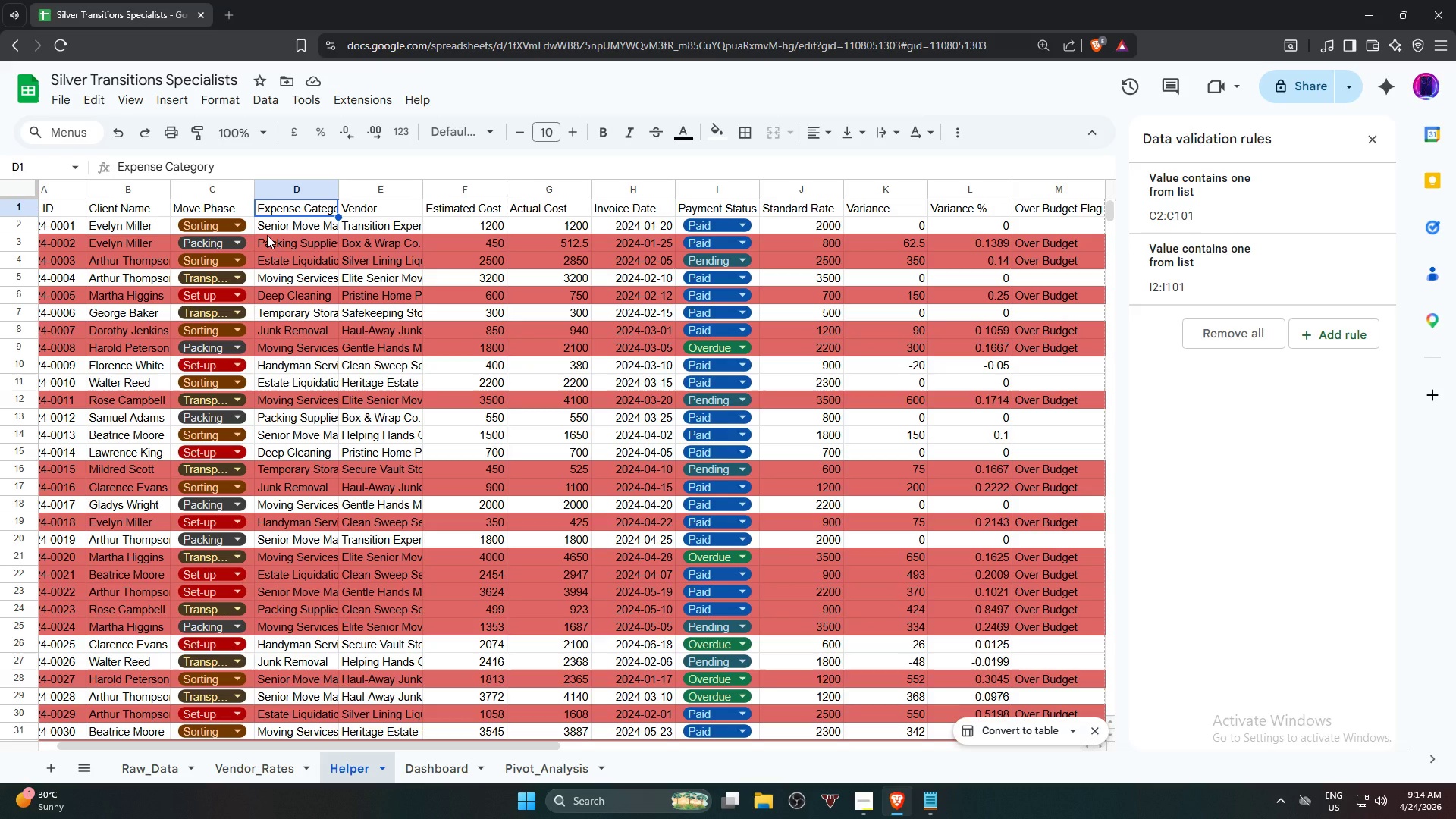 
hold_key(key=ControlLeft, duration=4.88)
left_click([302, 192])
 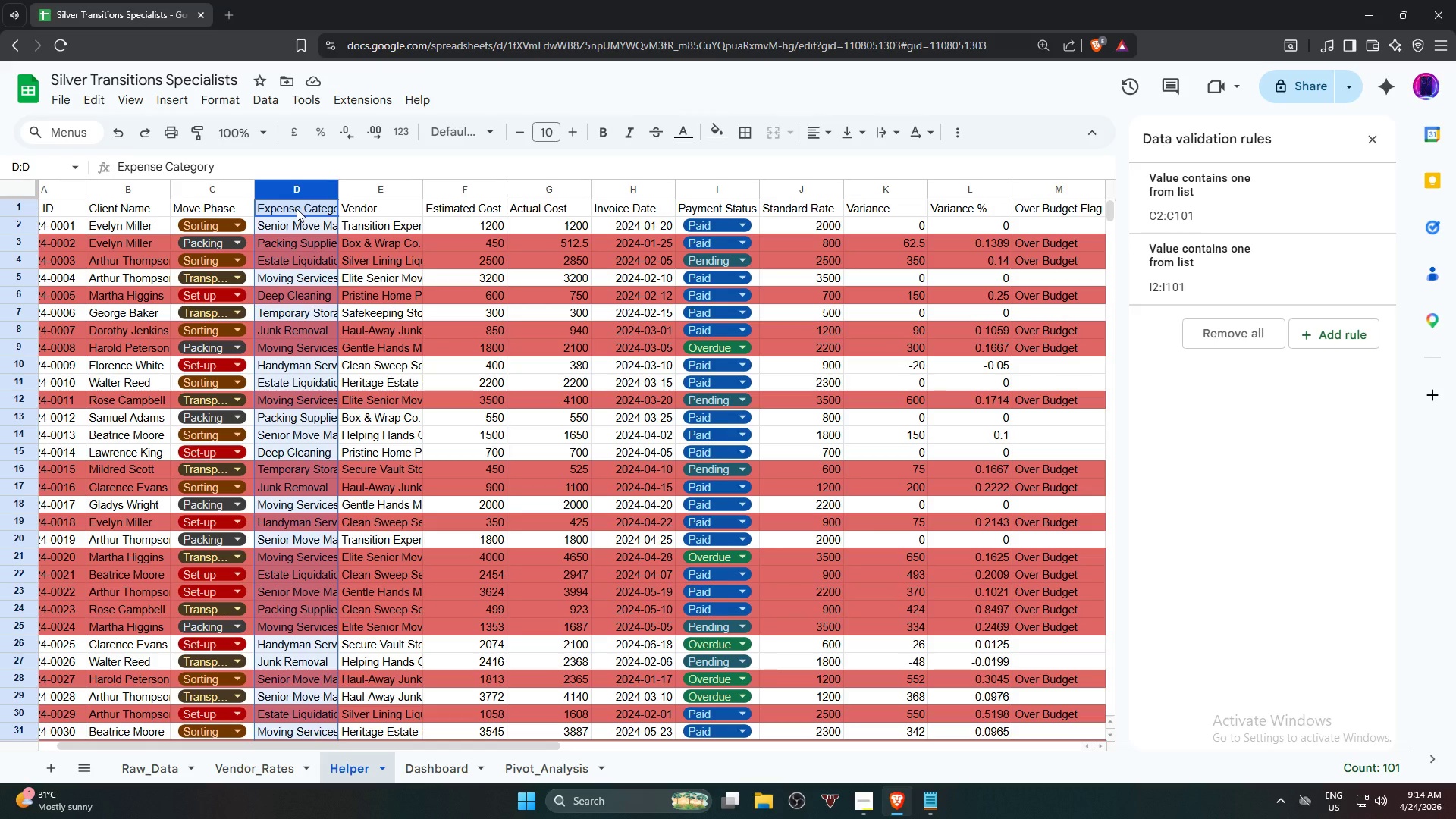 
wait(6.3)
 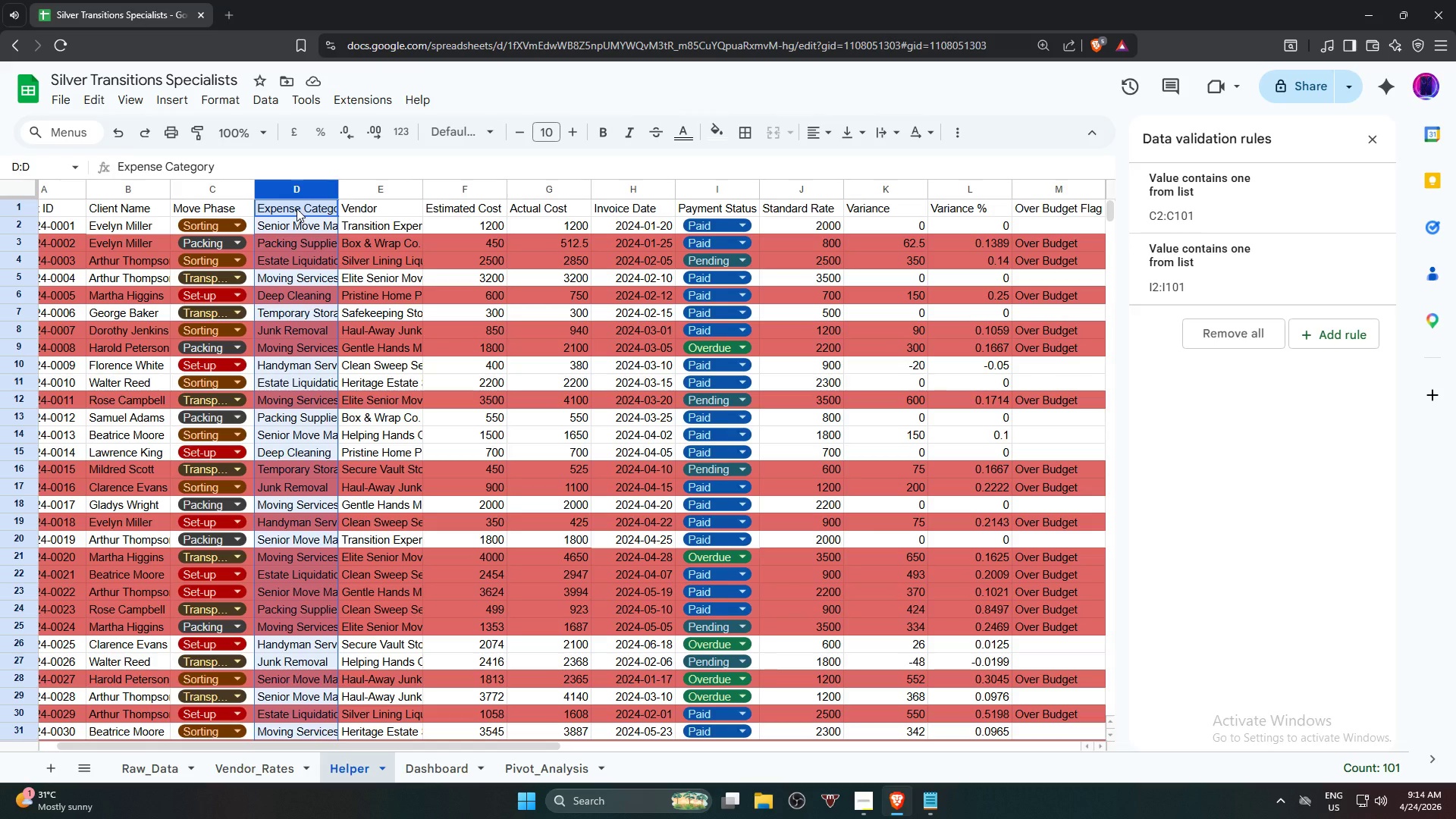 
left_click([299, 212])
 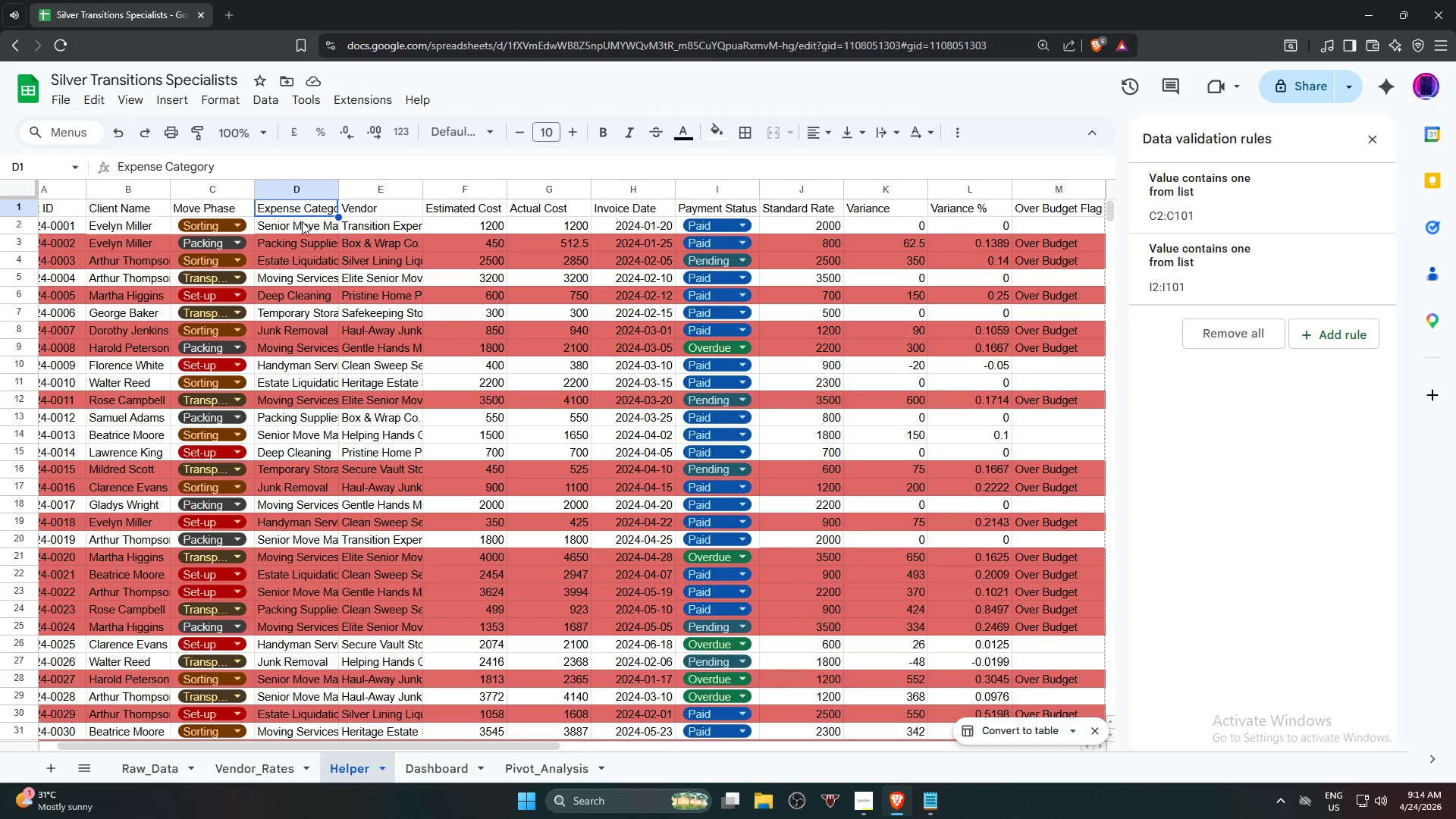 
scroll: coordinate [324, 397], scroll_direction: down, amount: 18.0
 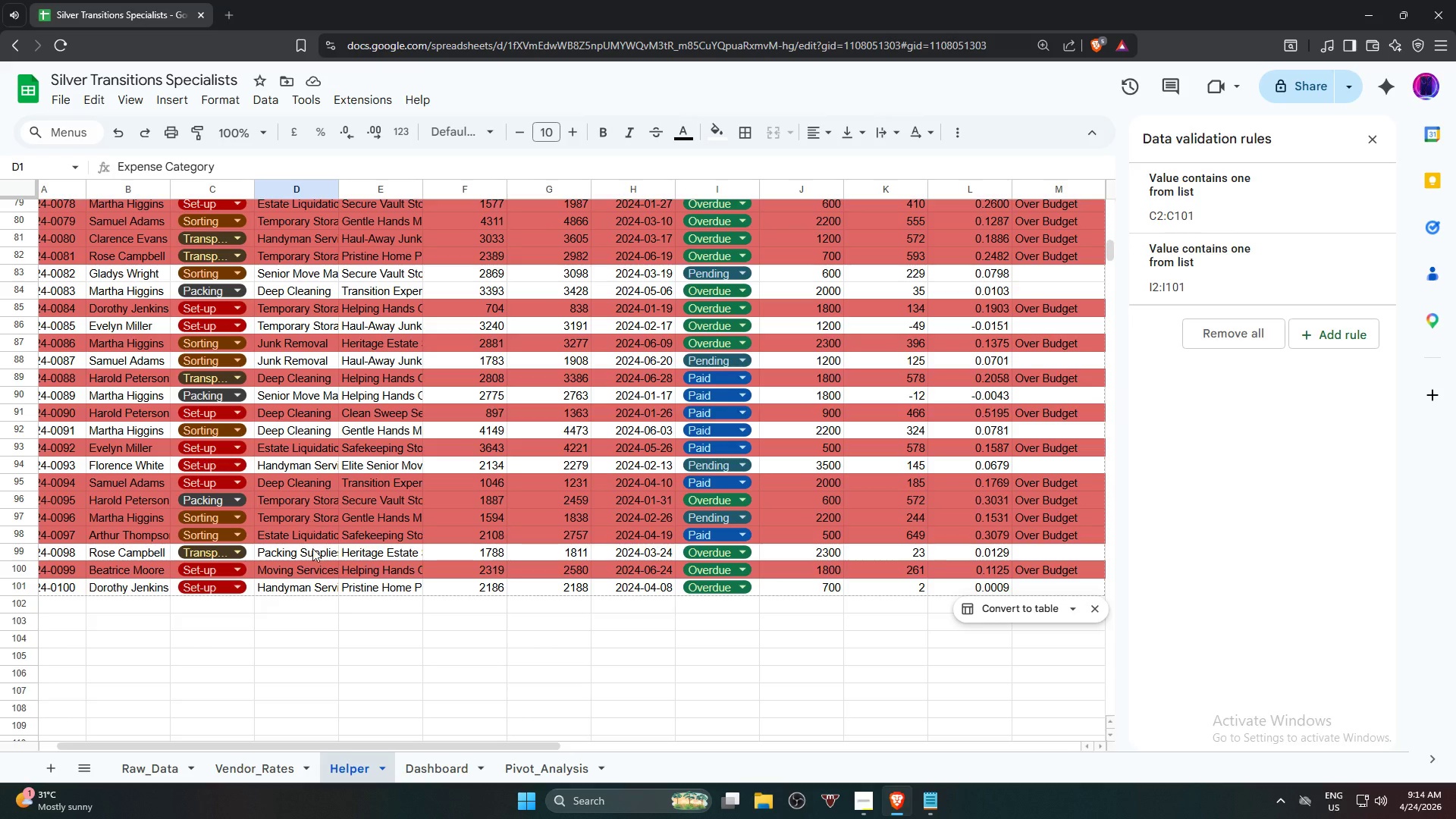 
hold_key(key=ShiftLeft, duration=2.12)
 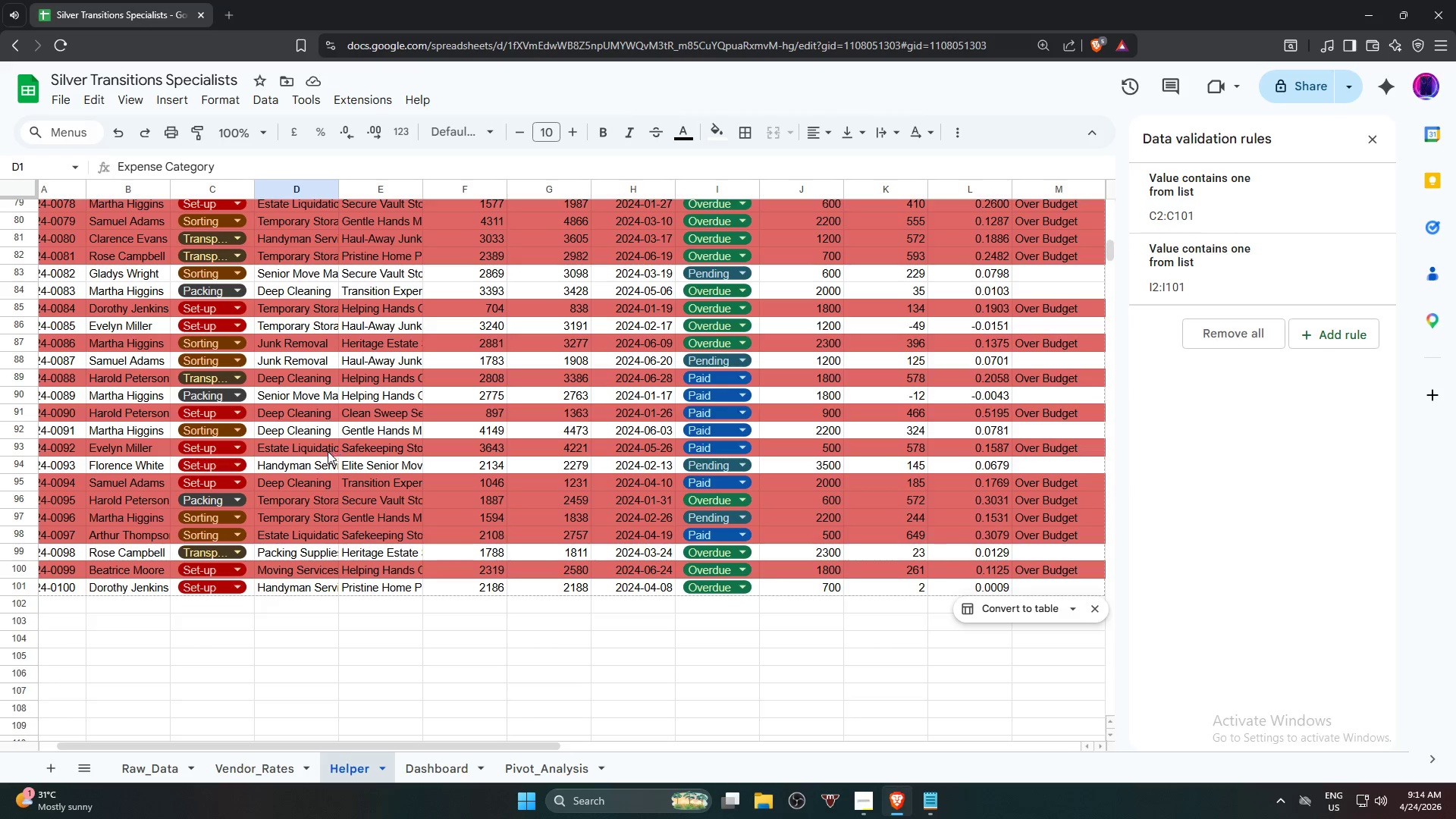 
scroll: coordinate [322, 460], scroll_direction: up, amount: 24.0
 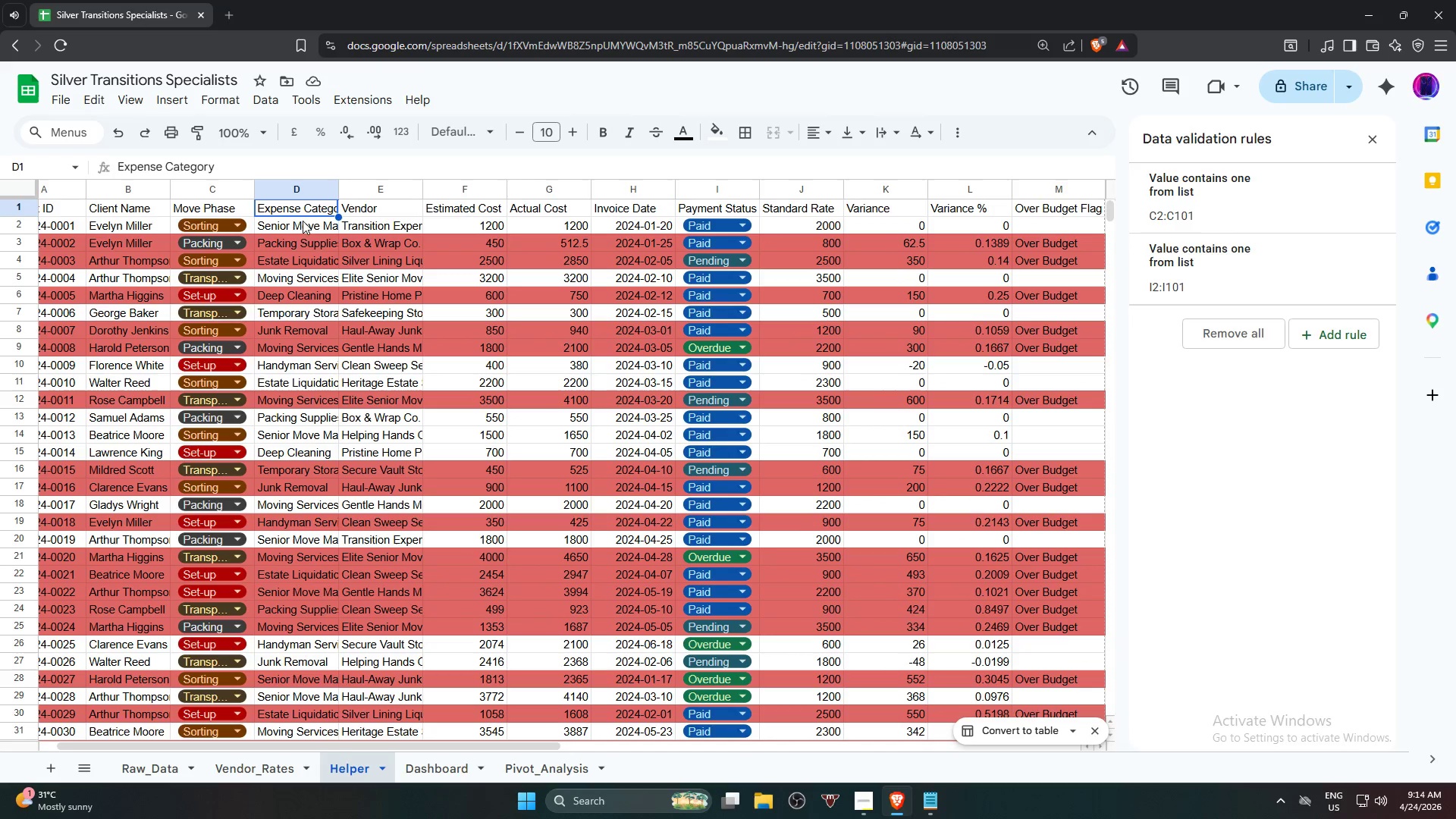 
hold_key(key=ShiftLeft, duration=5.44)
left_click([463, 190])
 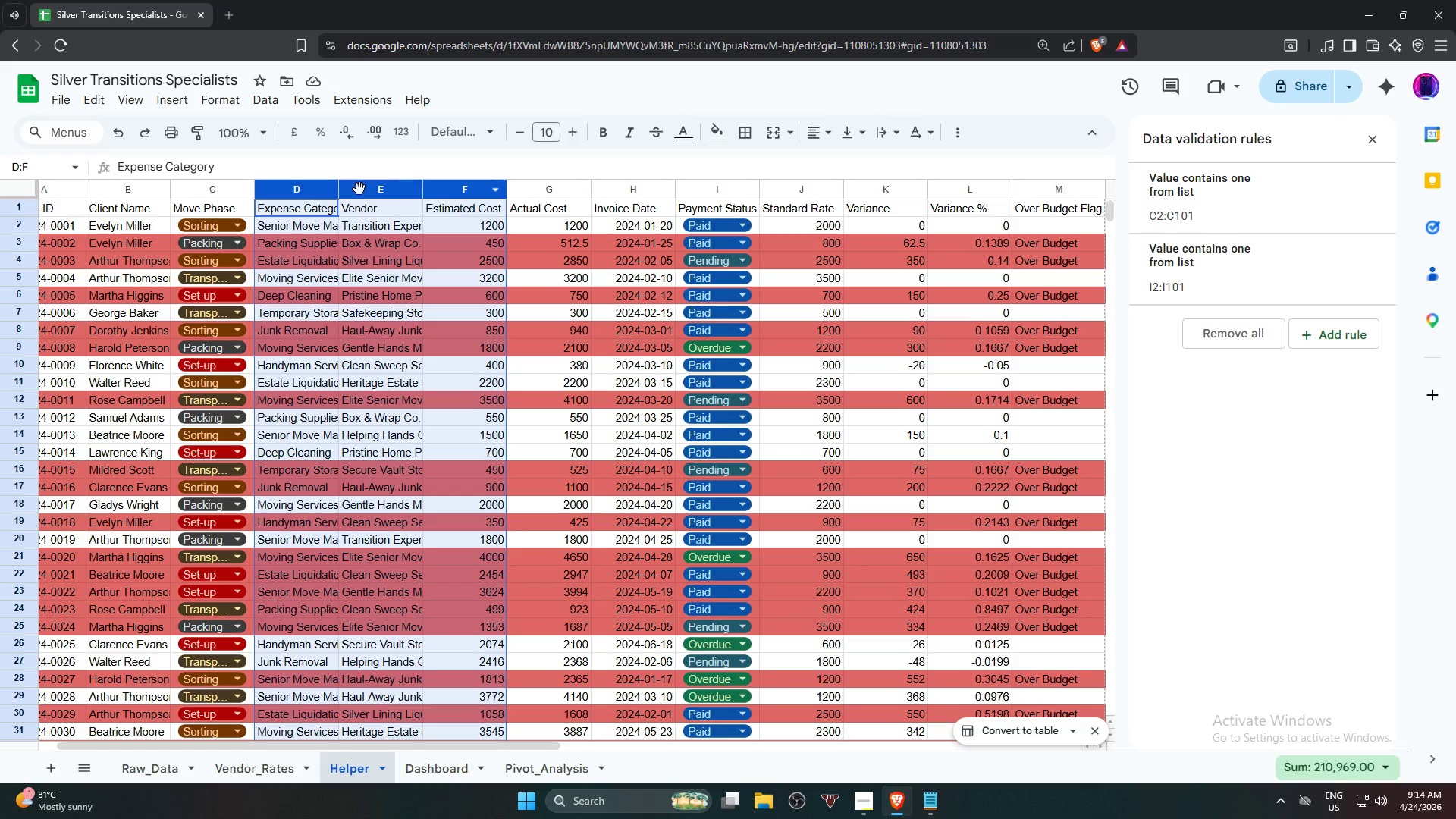 
left_click([298, 193])
 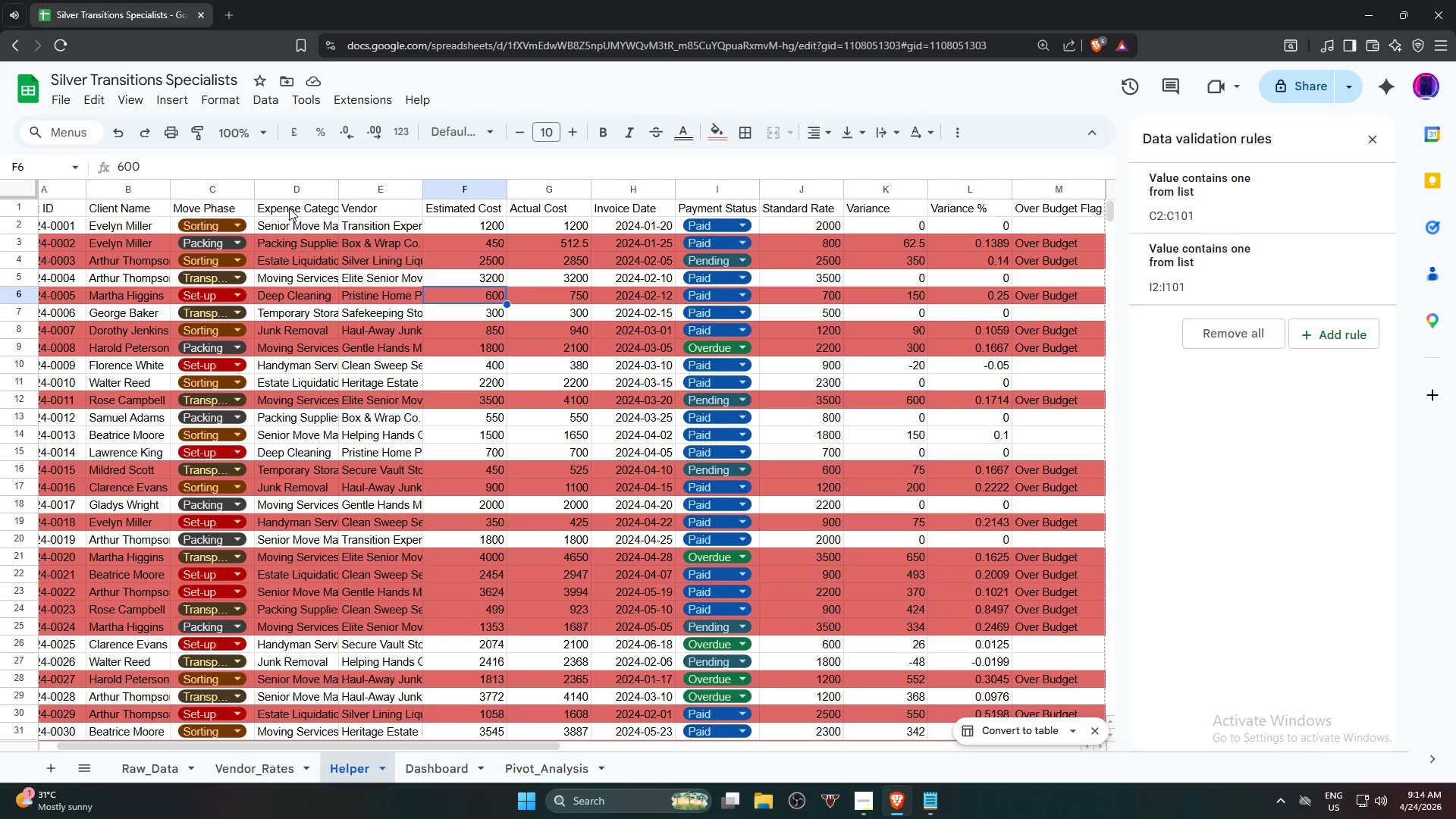 
left_click([289, 208])
 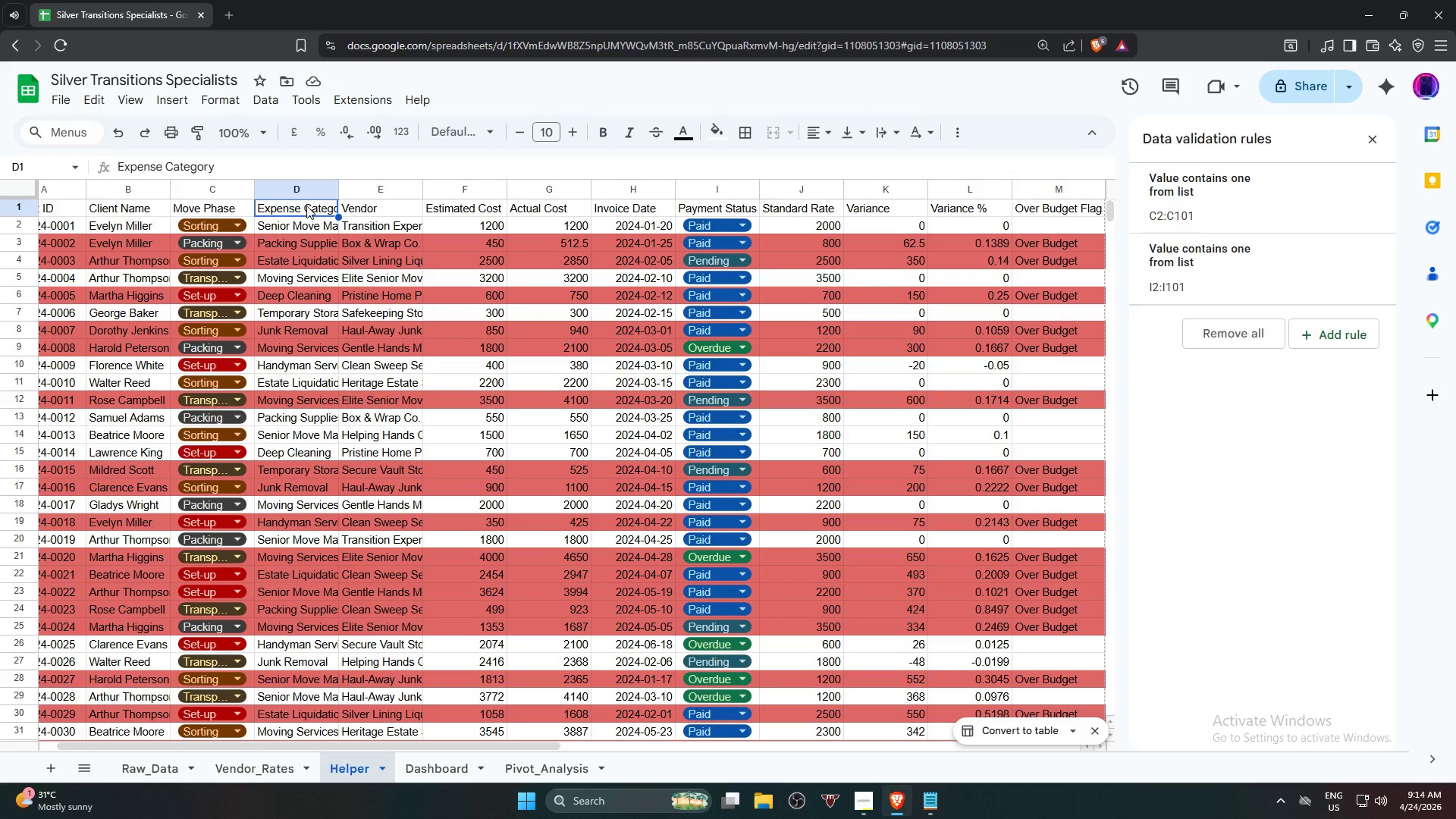 
hold_key(key=ControlLeft, duration=12.98)
left_click([299, 187])
 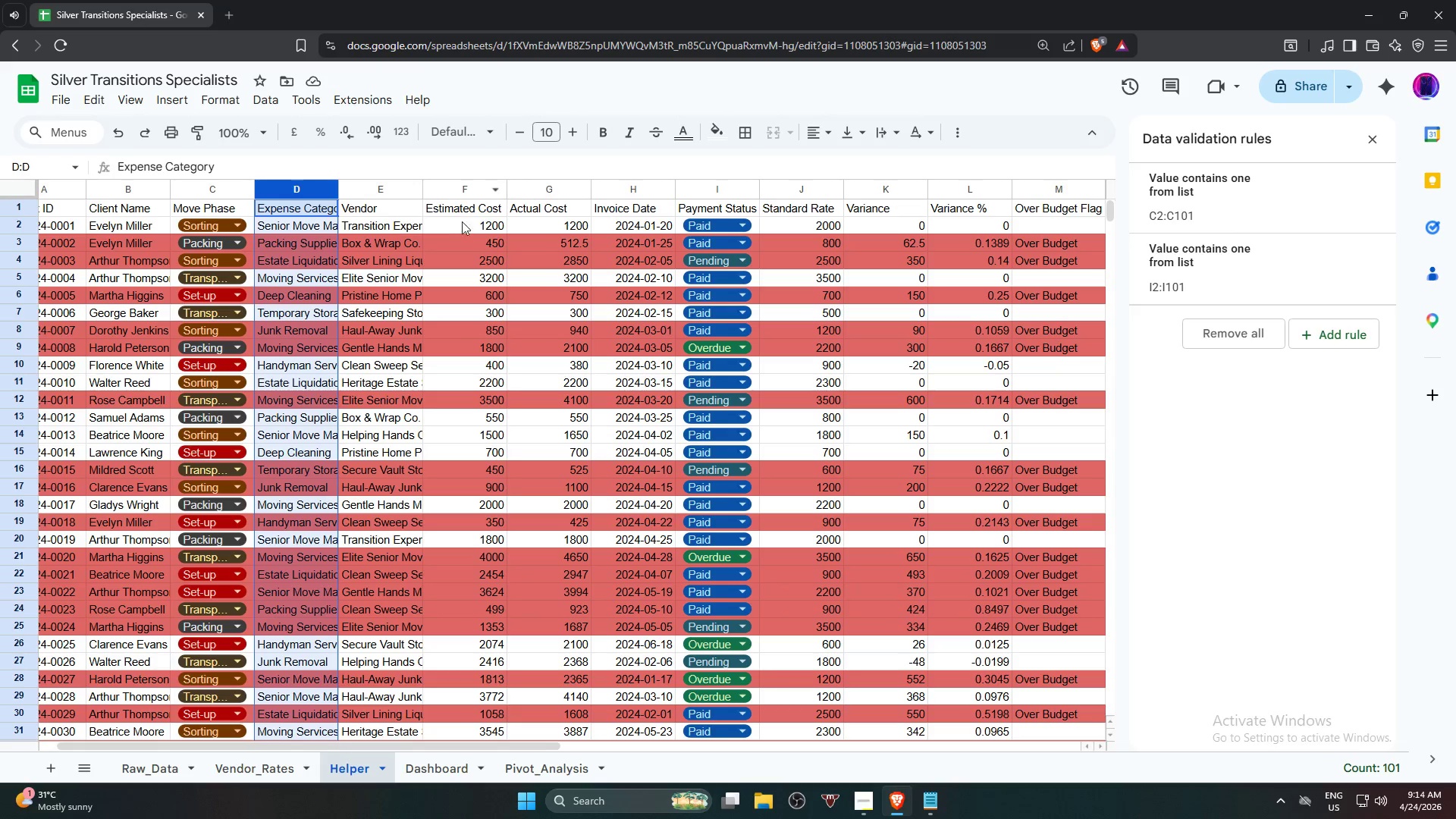 
left_click([463, 222])
 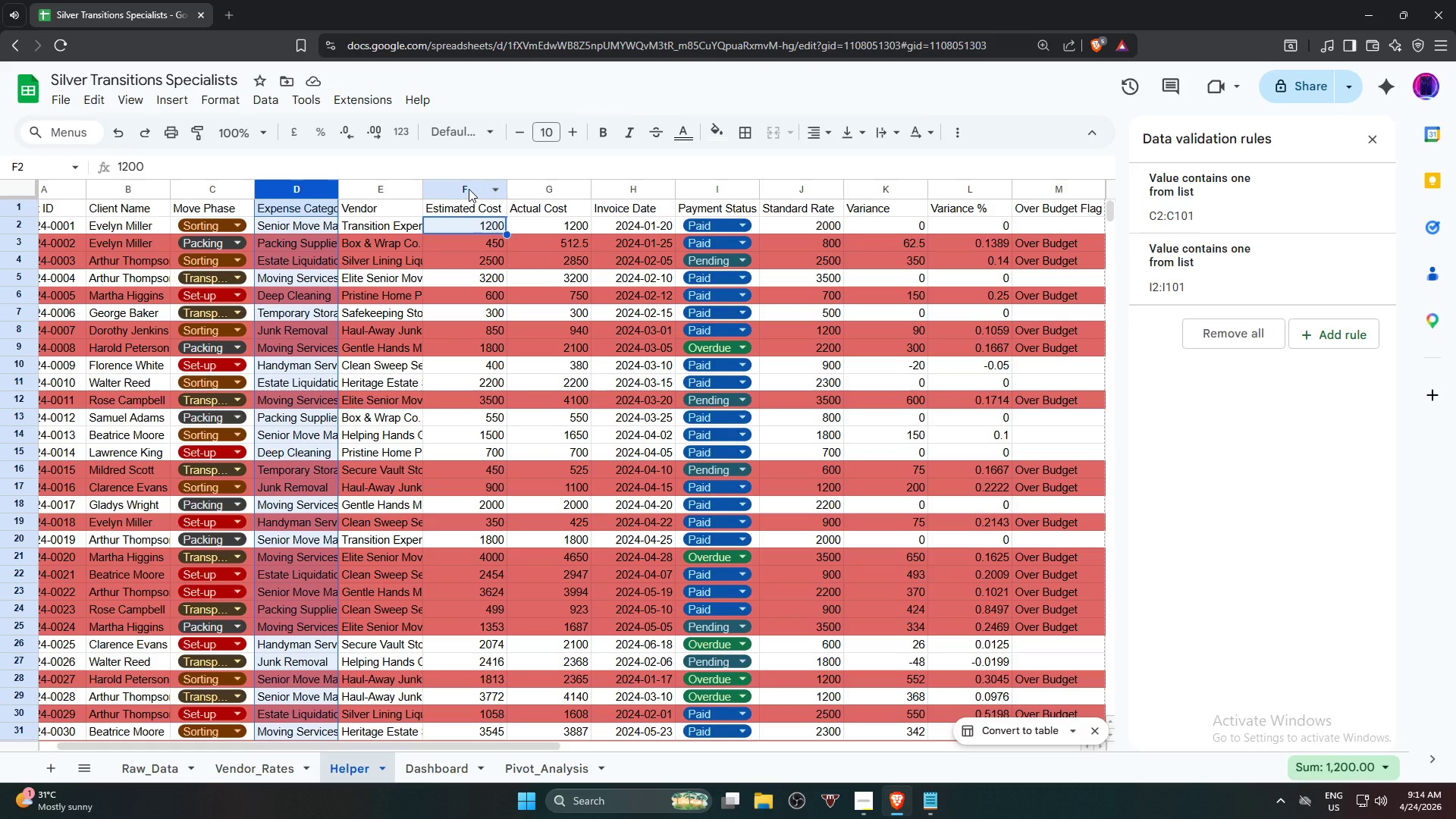 
left_click([469, 189])
 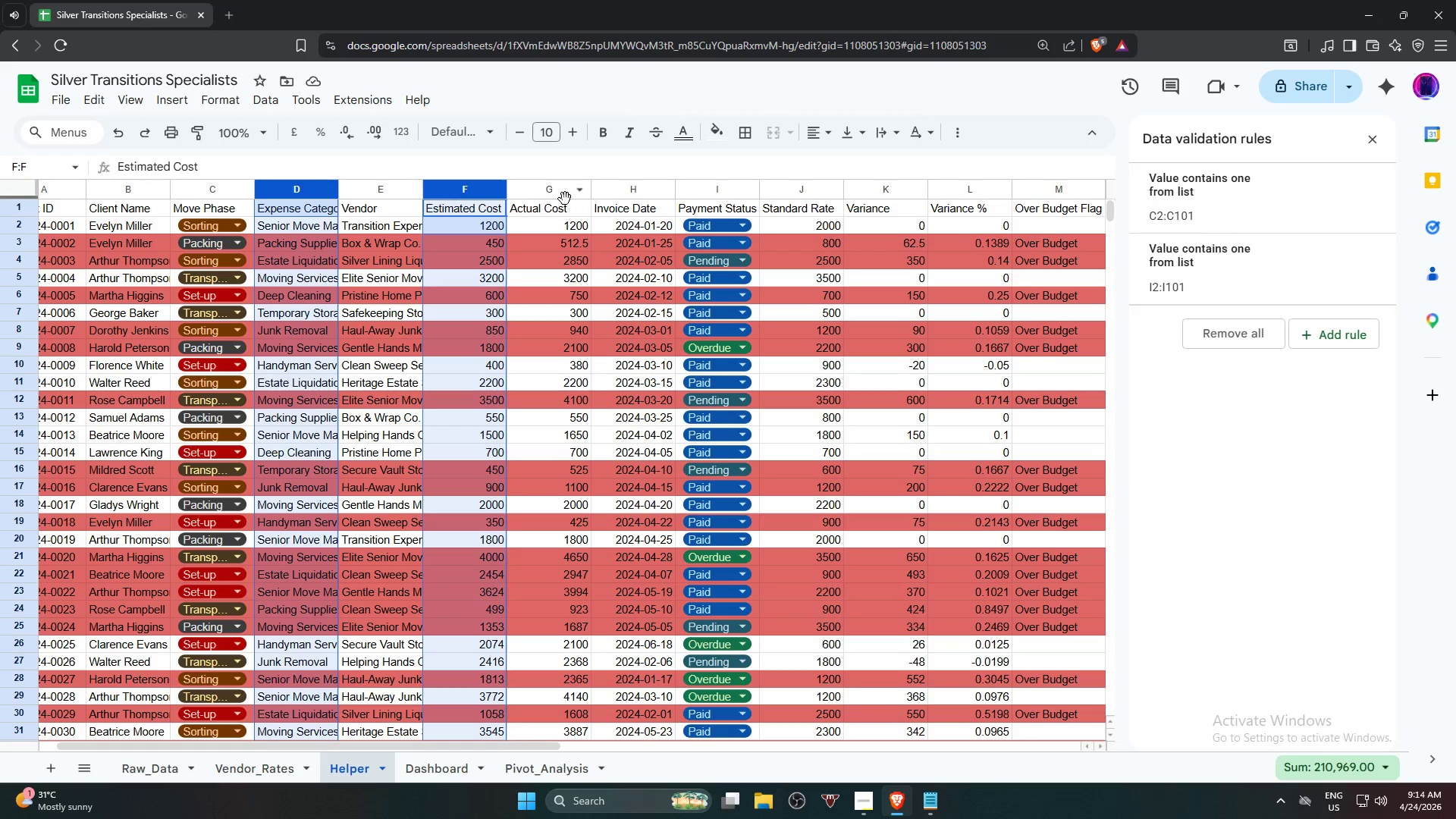 
left_click([563, 191])
 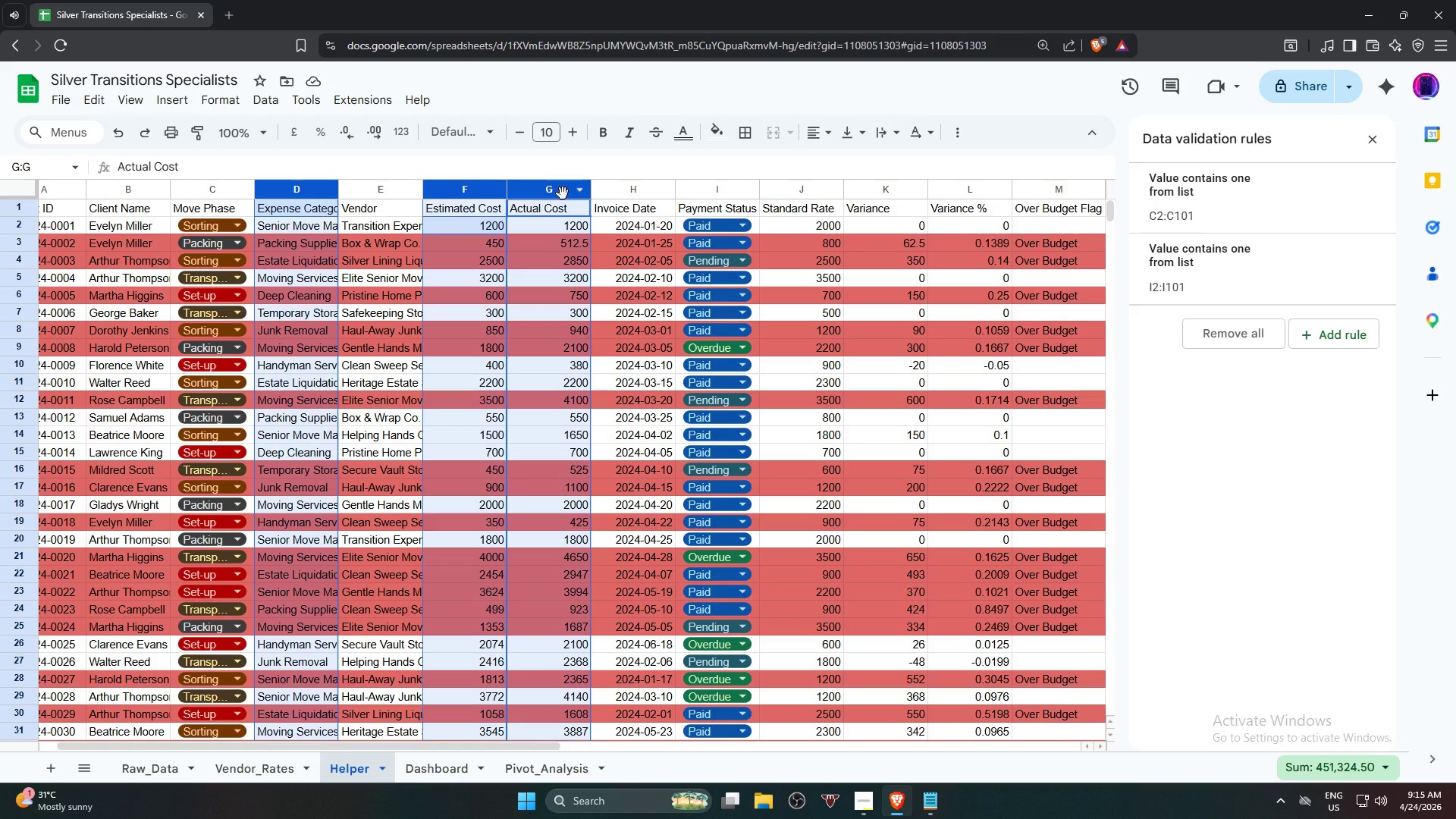 
wait(10.19)
 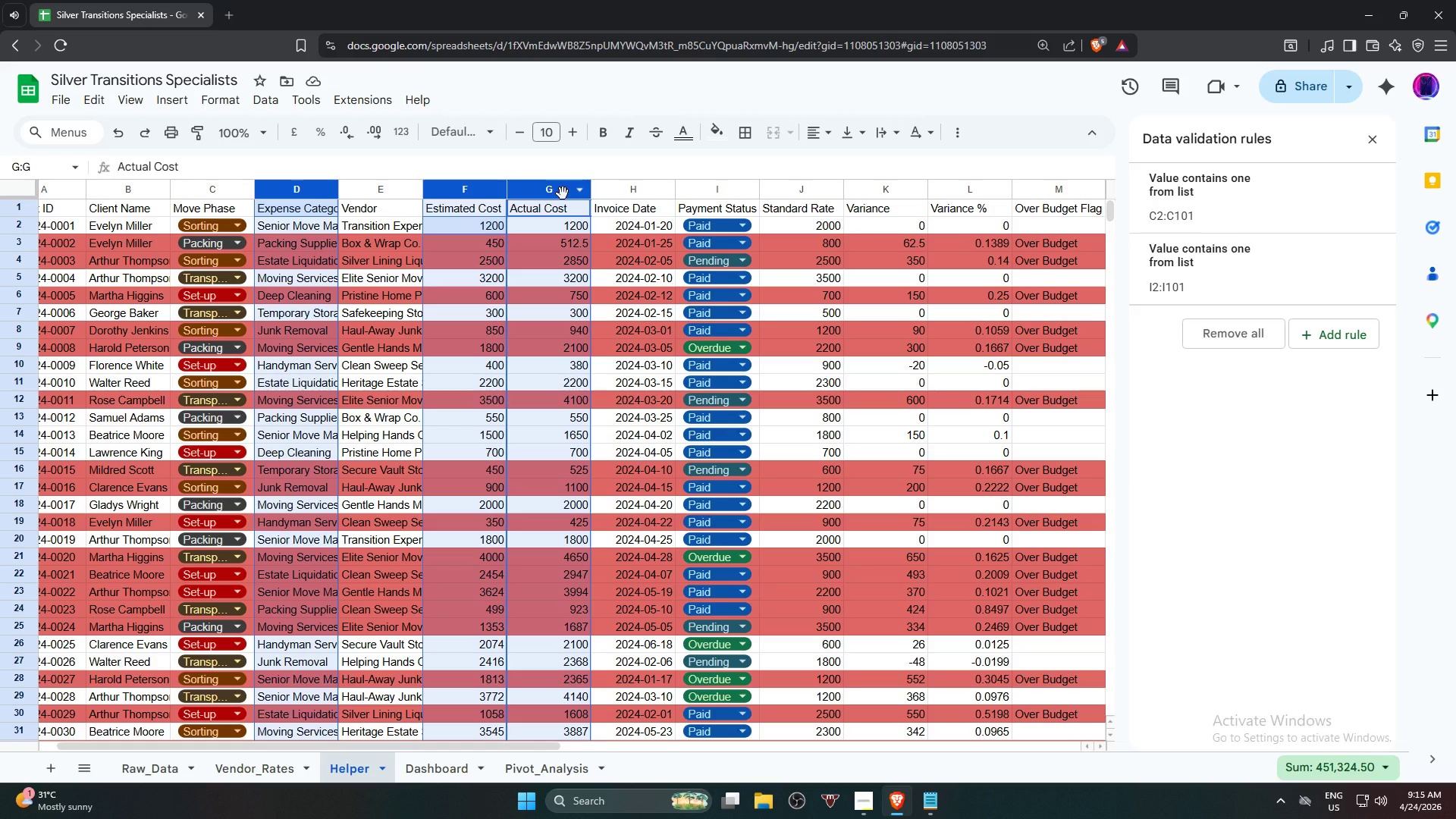 
left_click([1369, 143])
 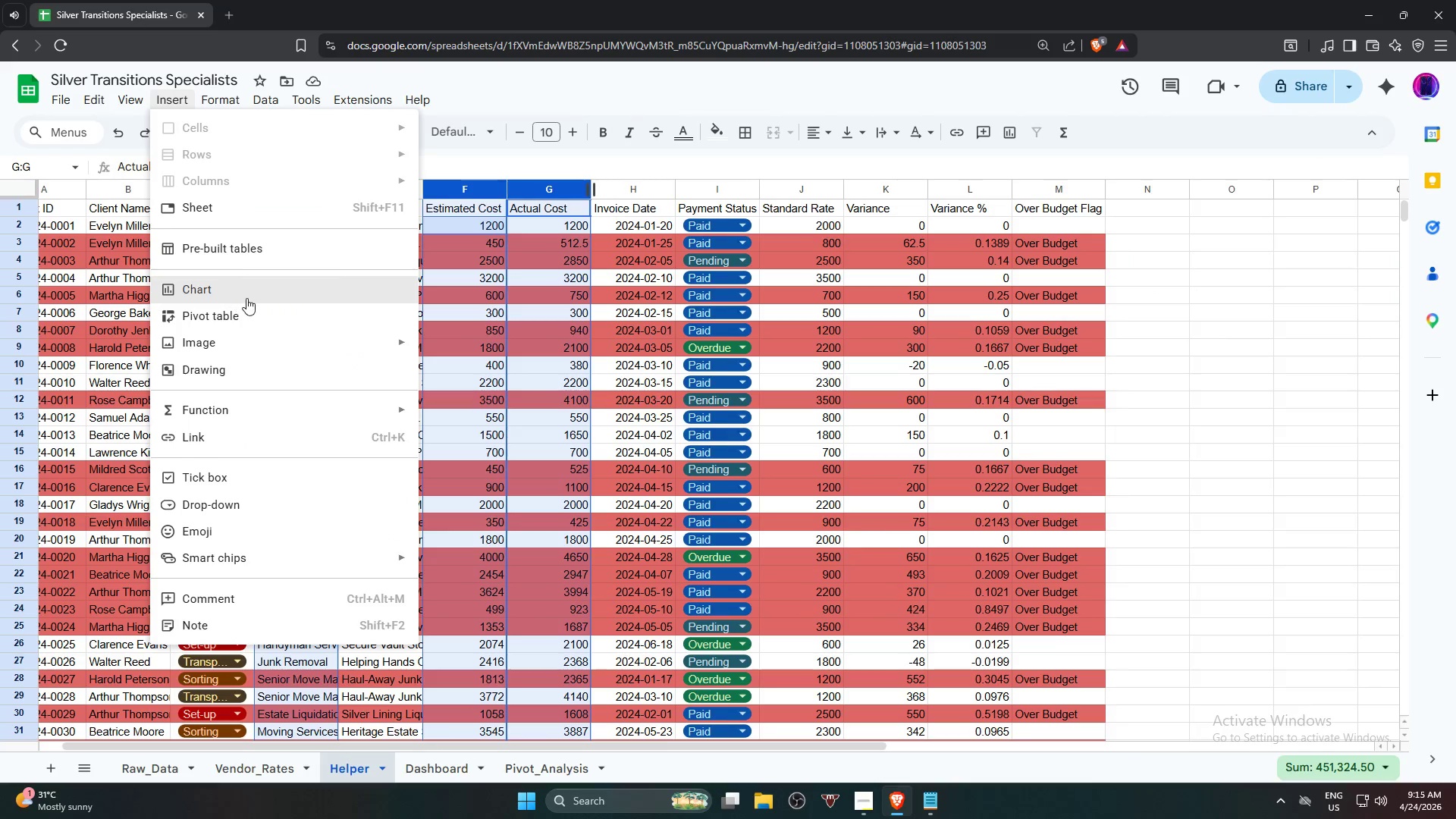 
wait(5.97)
 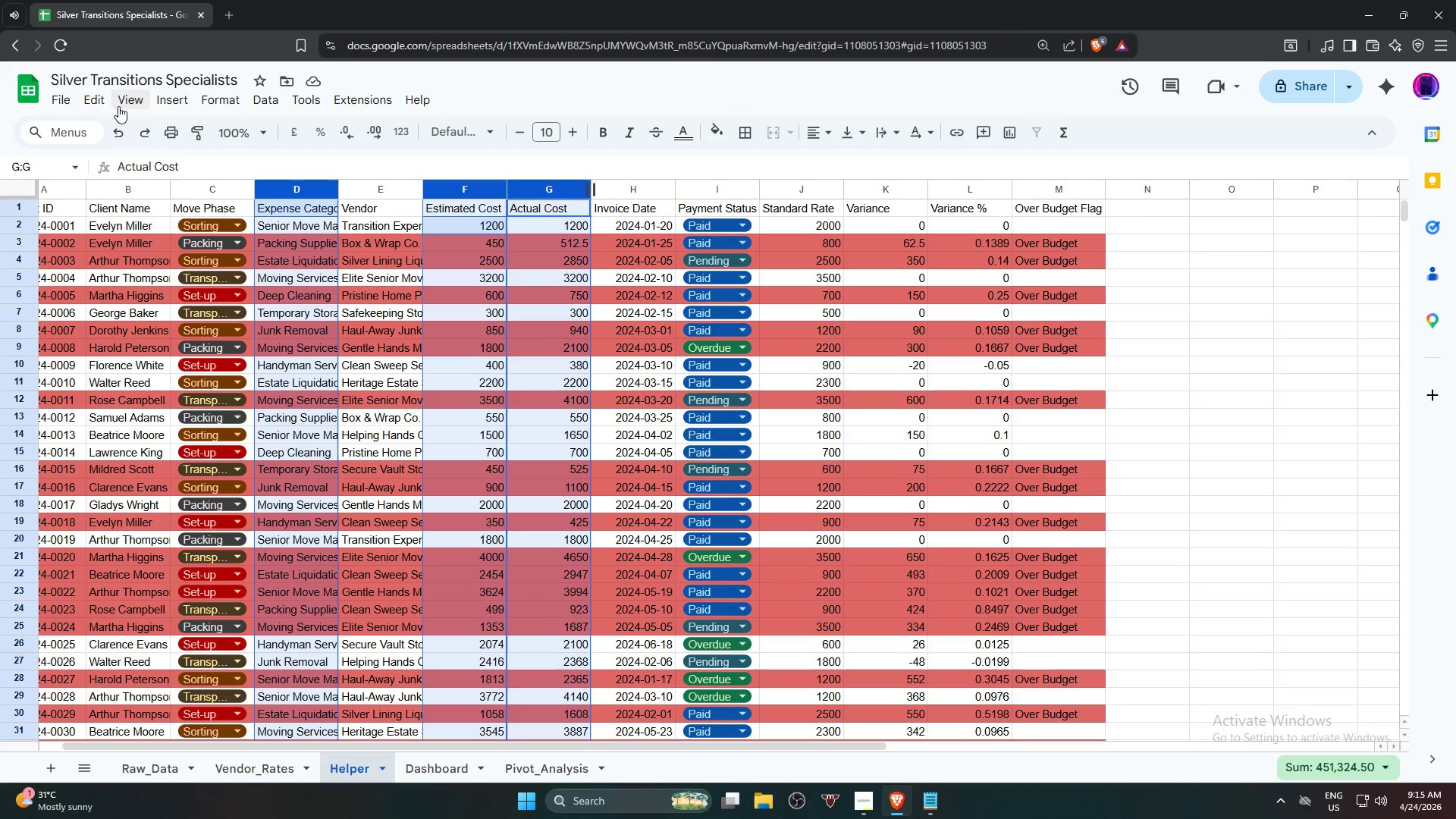 
left_click([268, 294])
 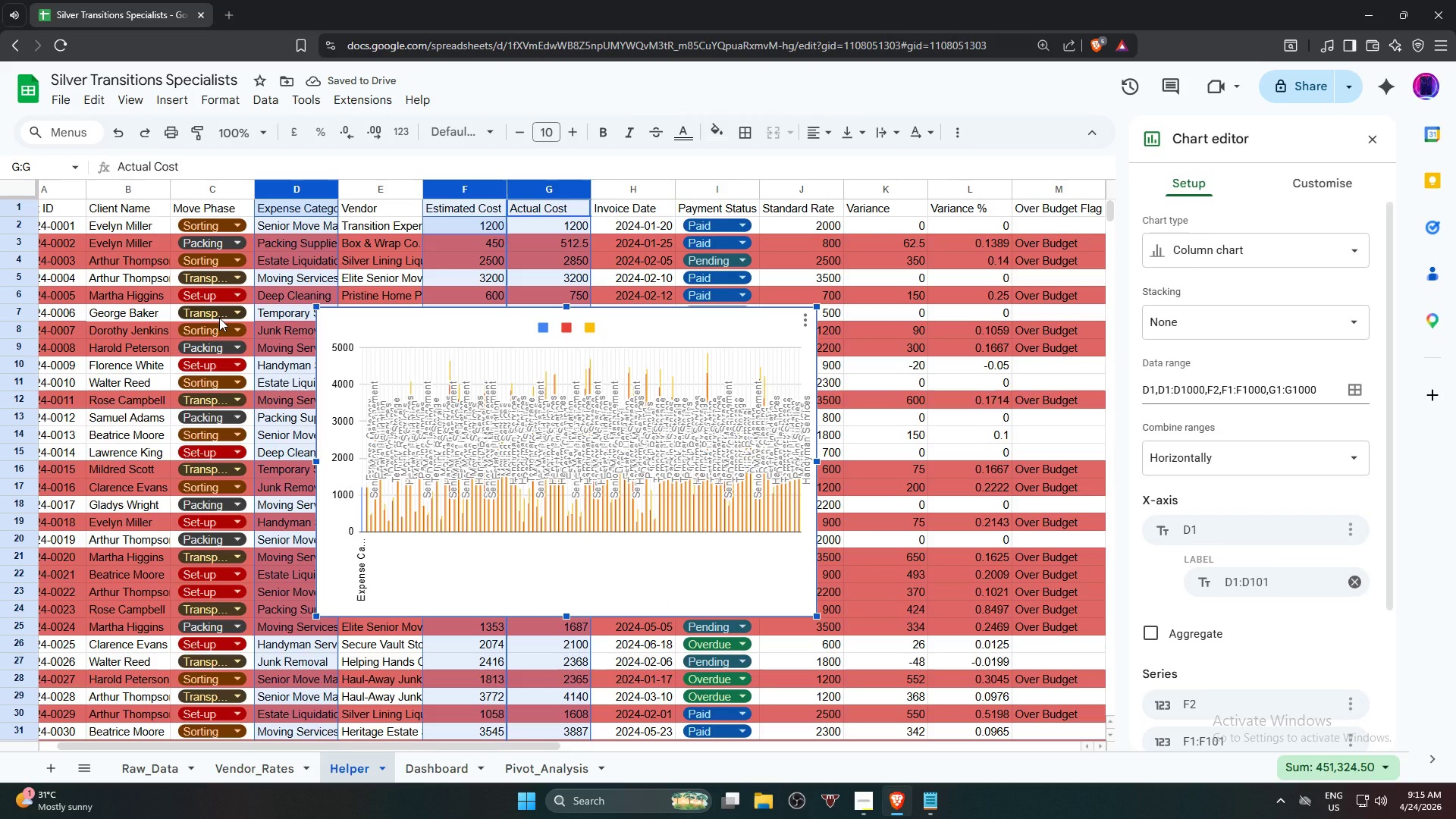 
wait(10.58)
 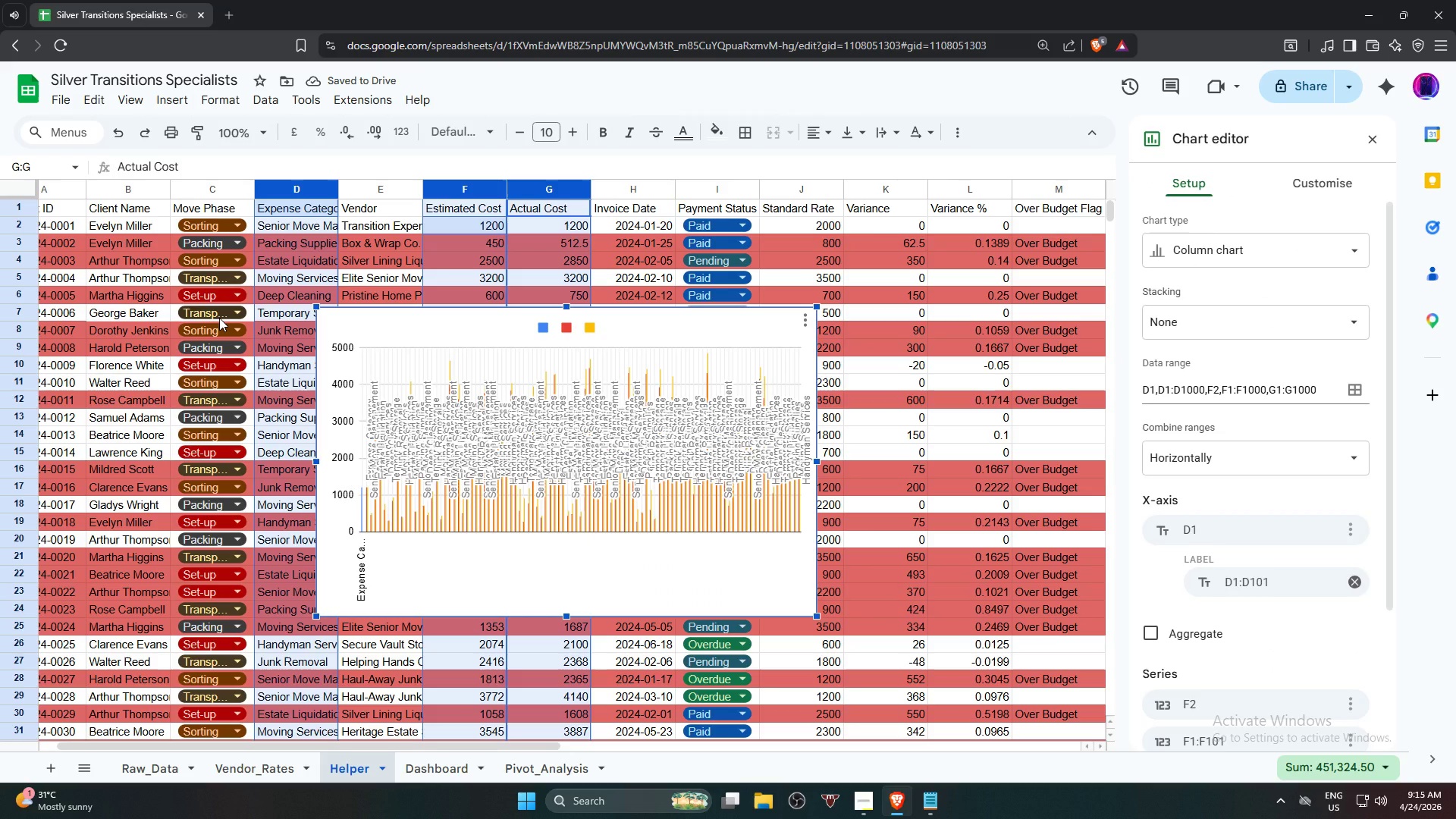 
left_click([1275, 256])
 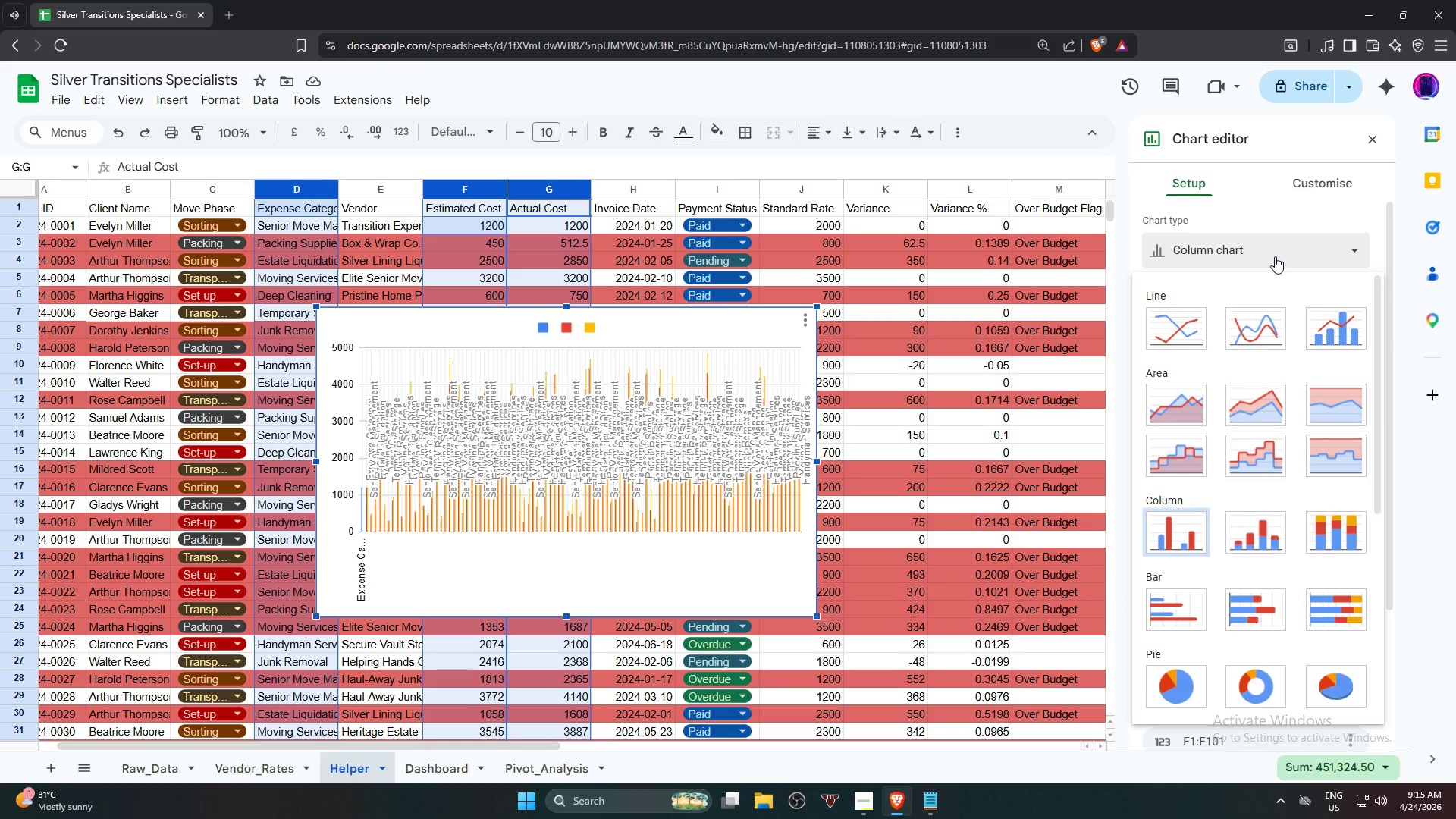 
left_click([1275, 256])
 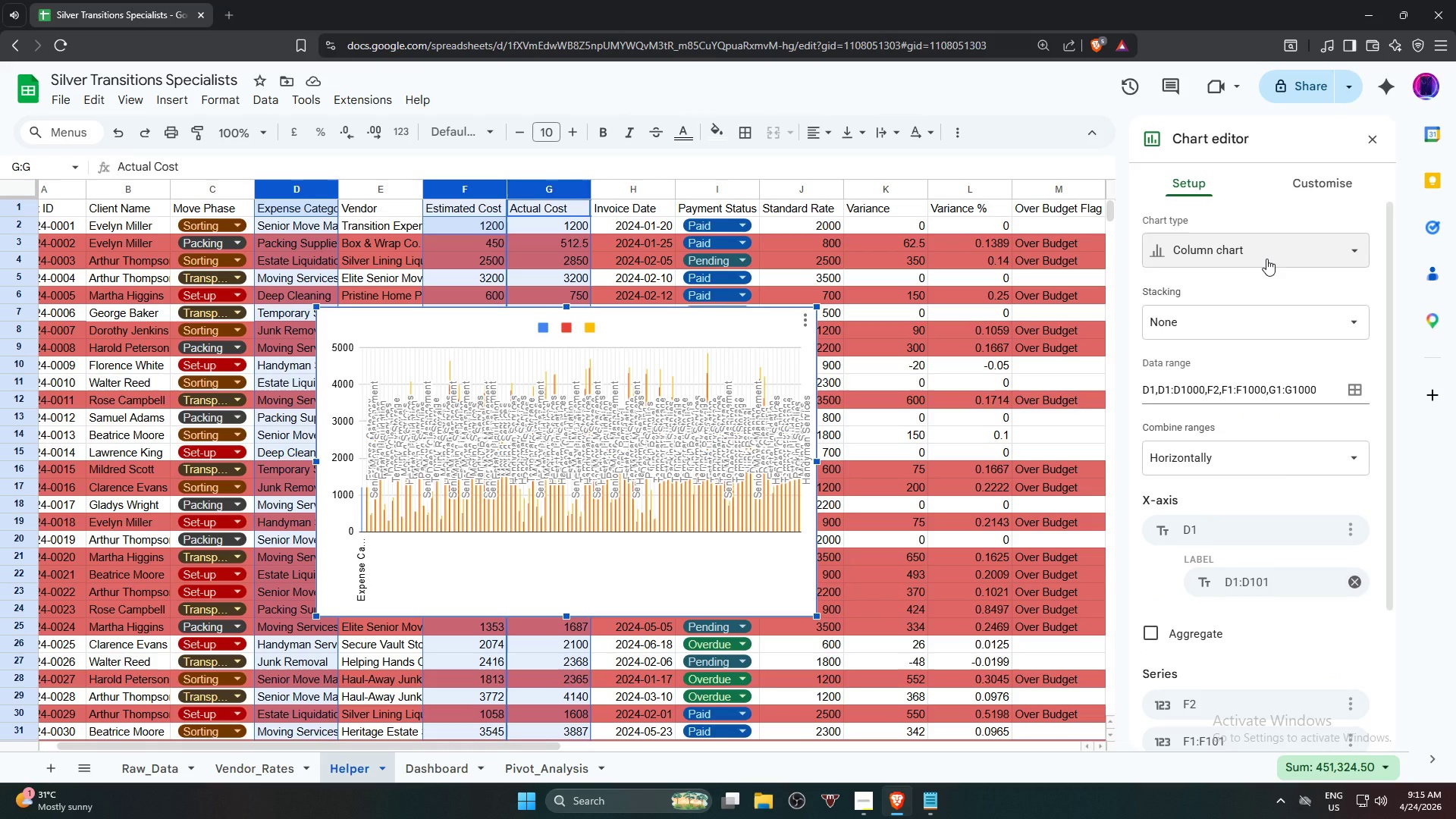 
wait(9.47)
 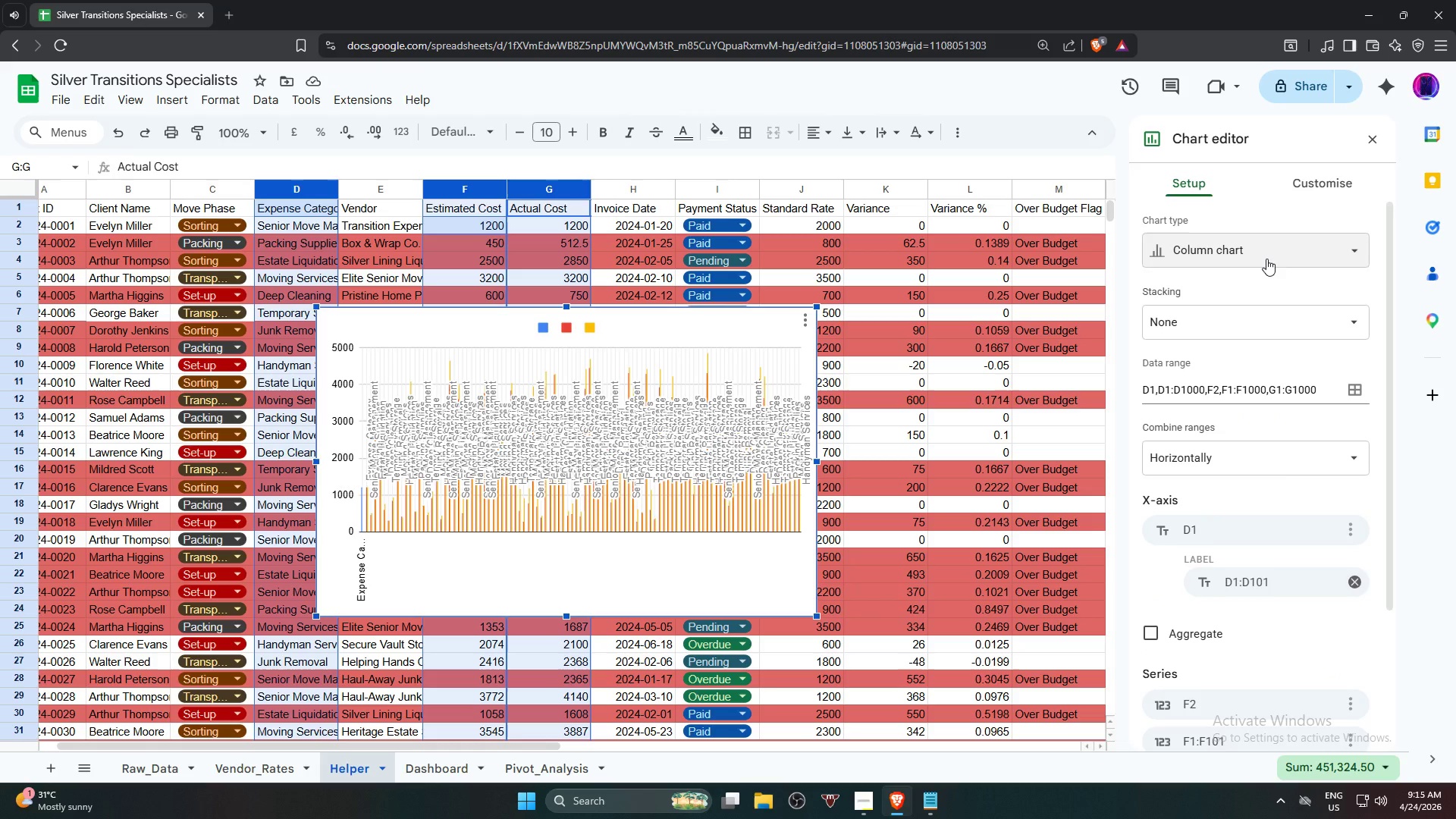 
scroll: coordinate [1252, 481], scroll_direction: down, amount: 2.0
 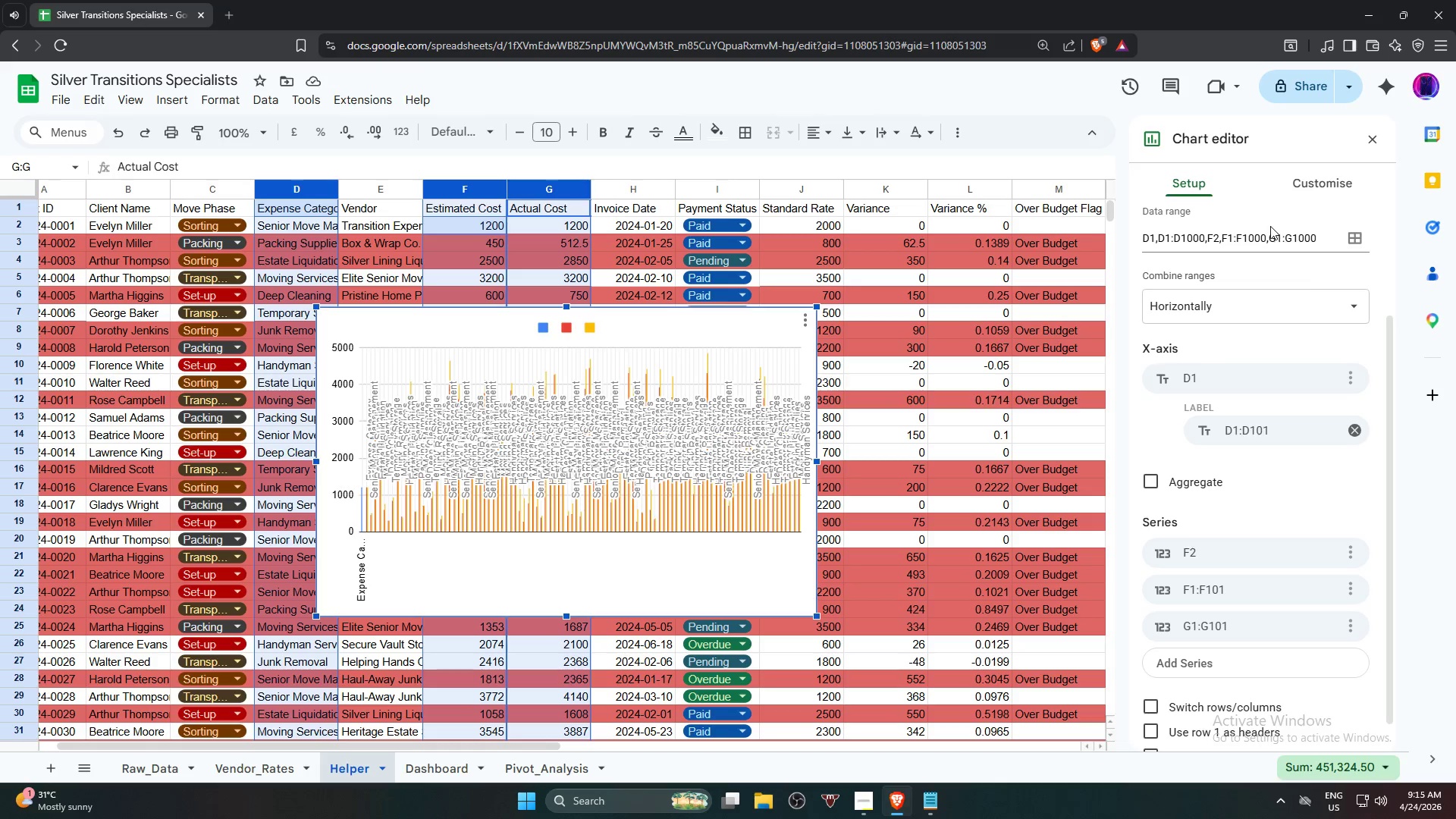 
wait(15.06)
 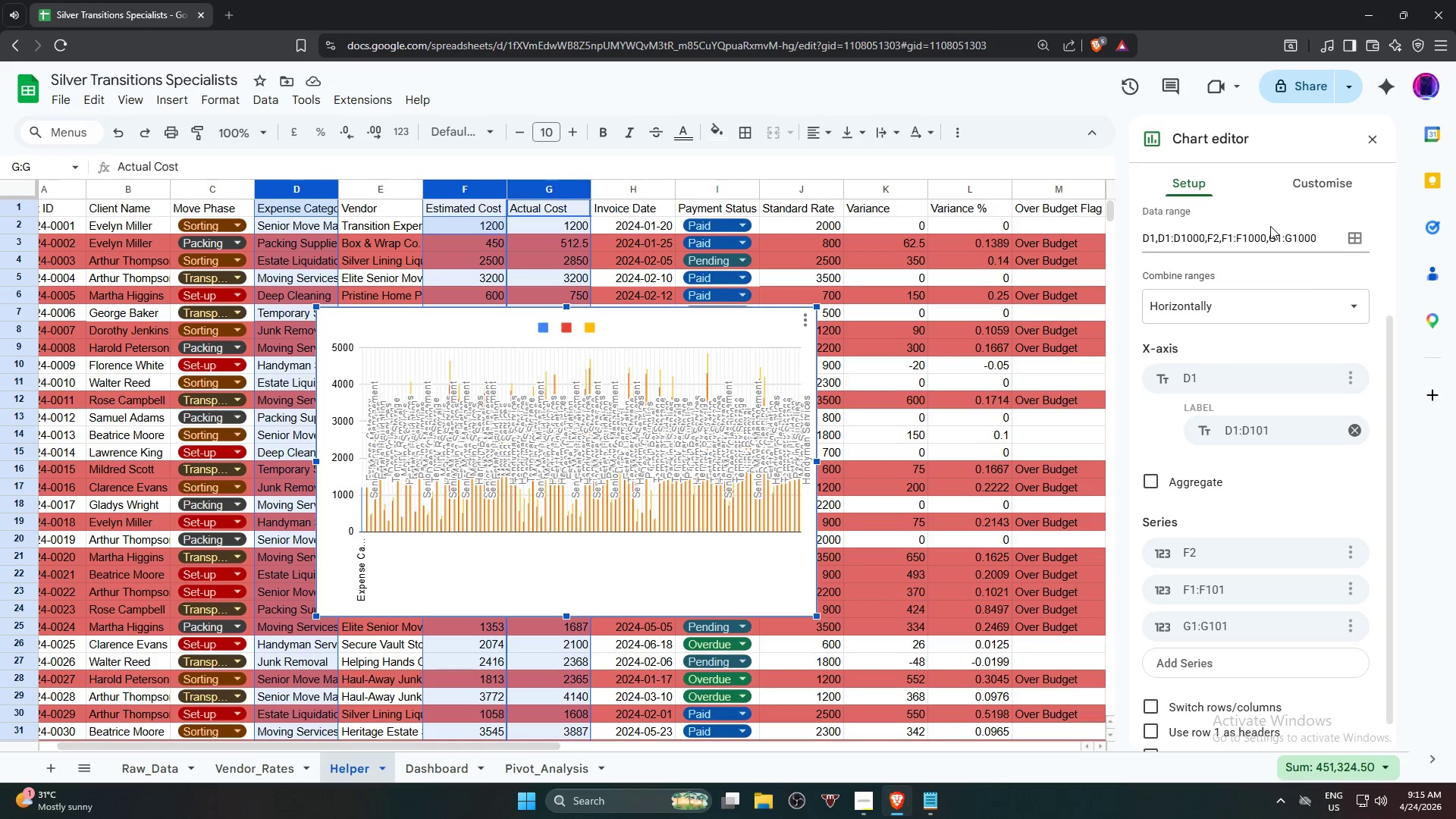 
left_click([1156, 488])
 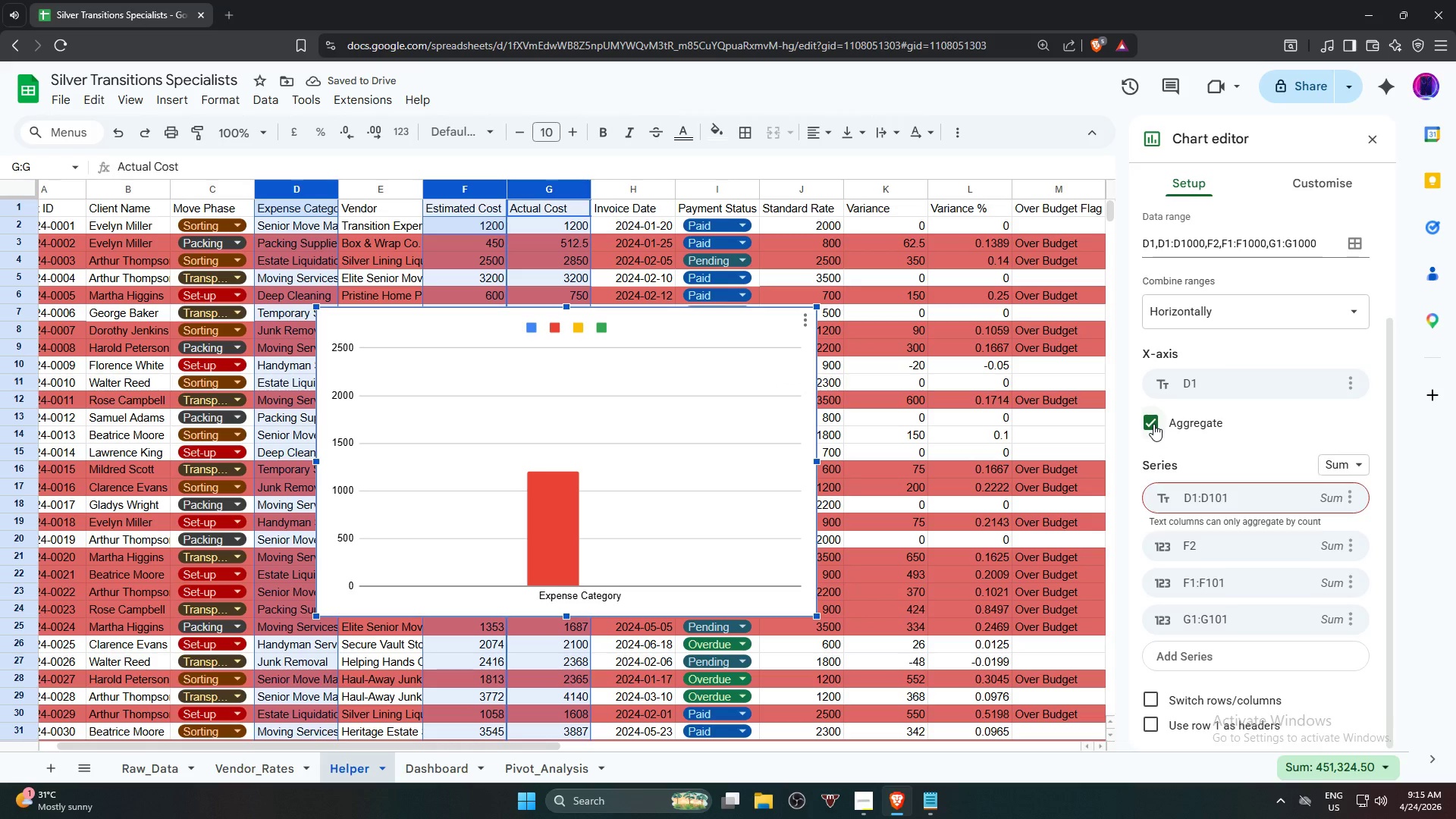 
wait(8.03)
 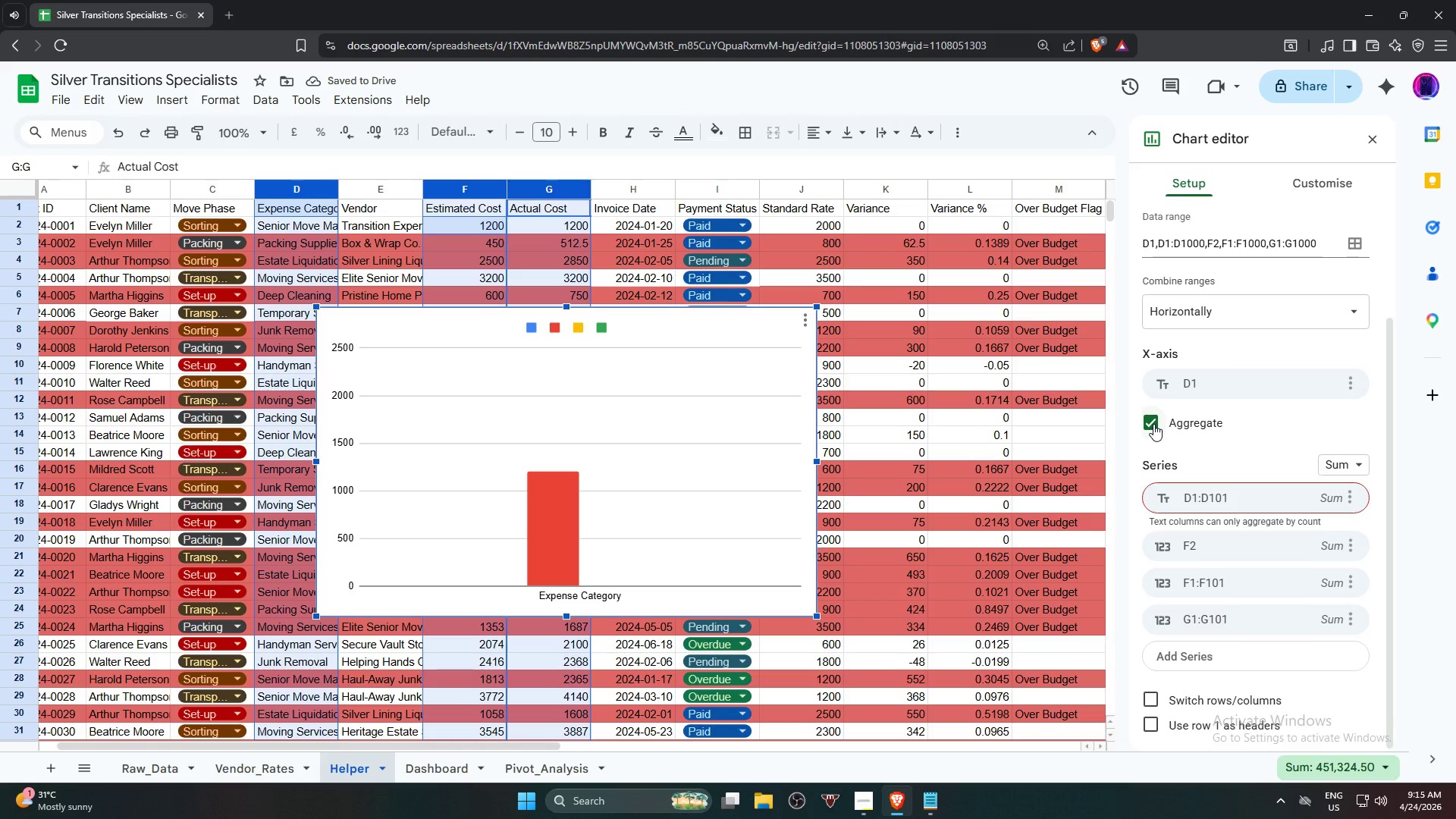 
left_click([1153, 424])
 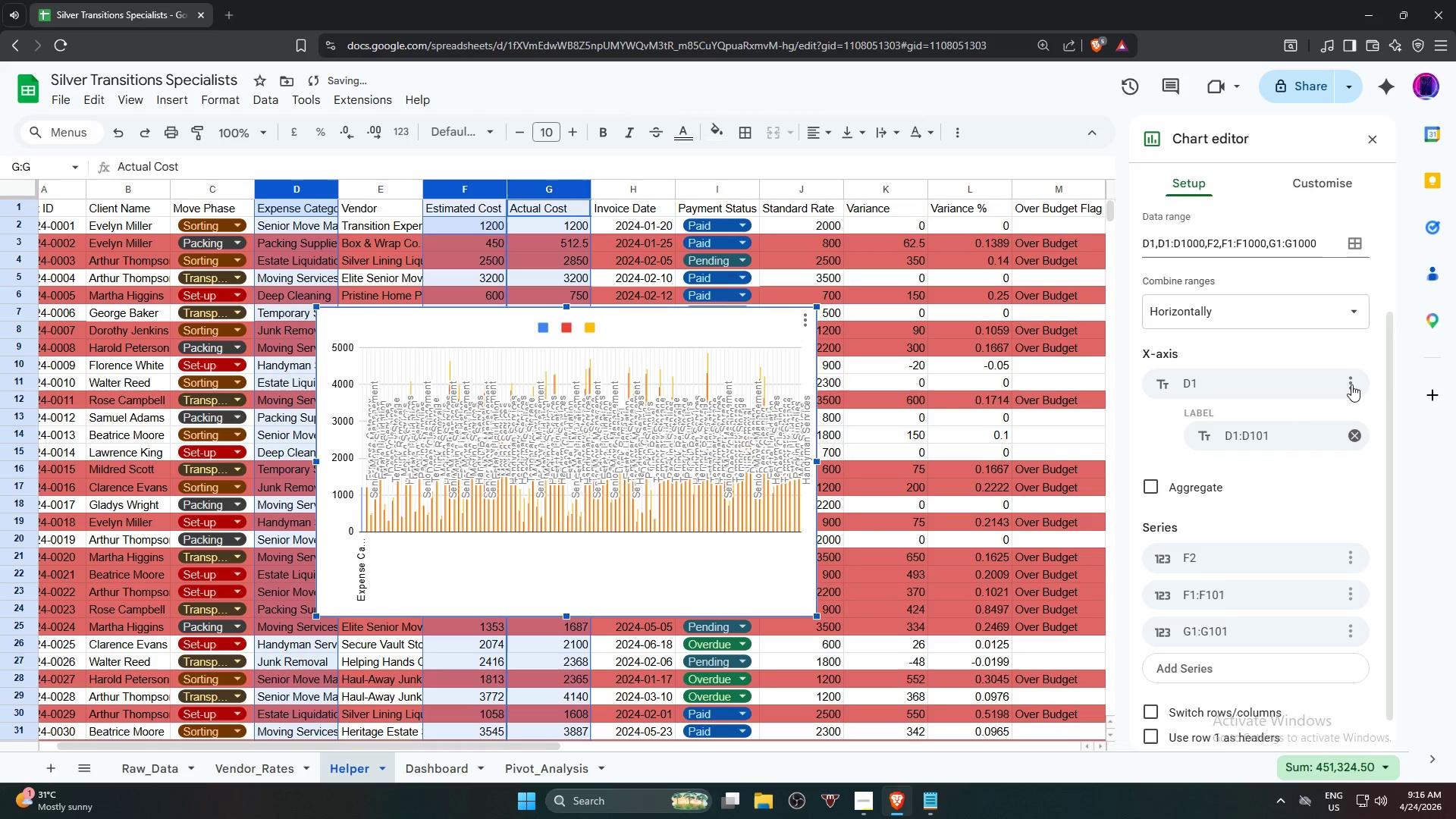 
left_click([1351, 384])
 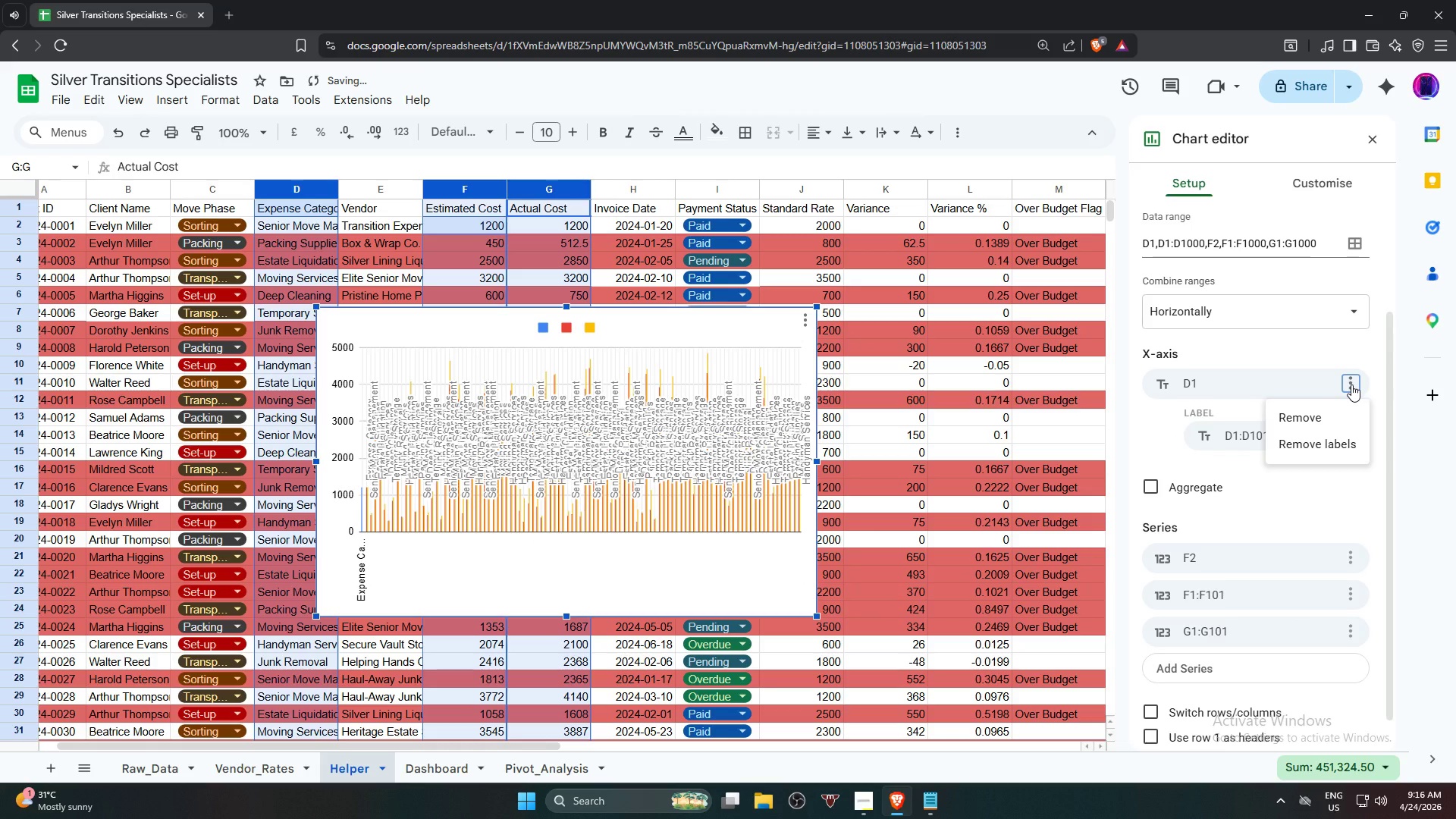 
left_click([1351, 384])
 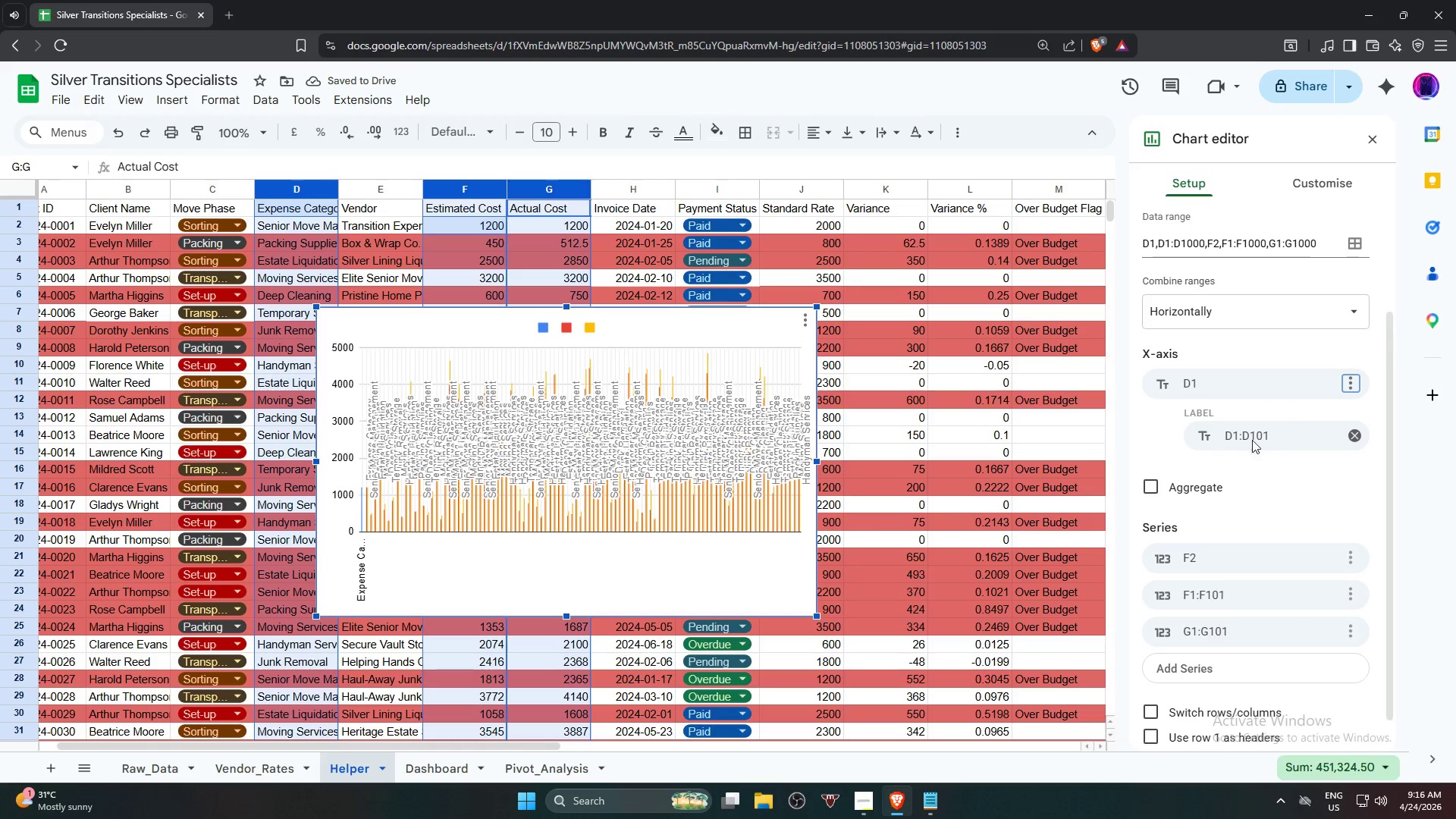 
left_click([1228, 439])
 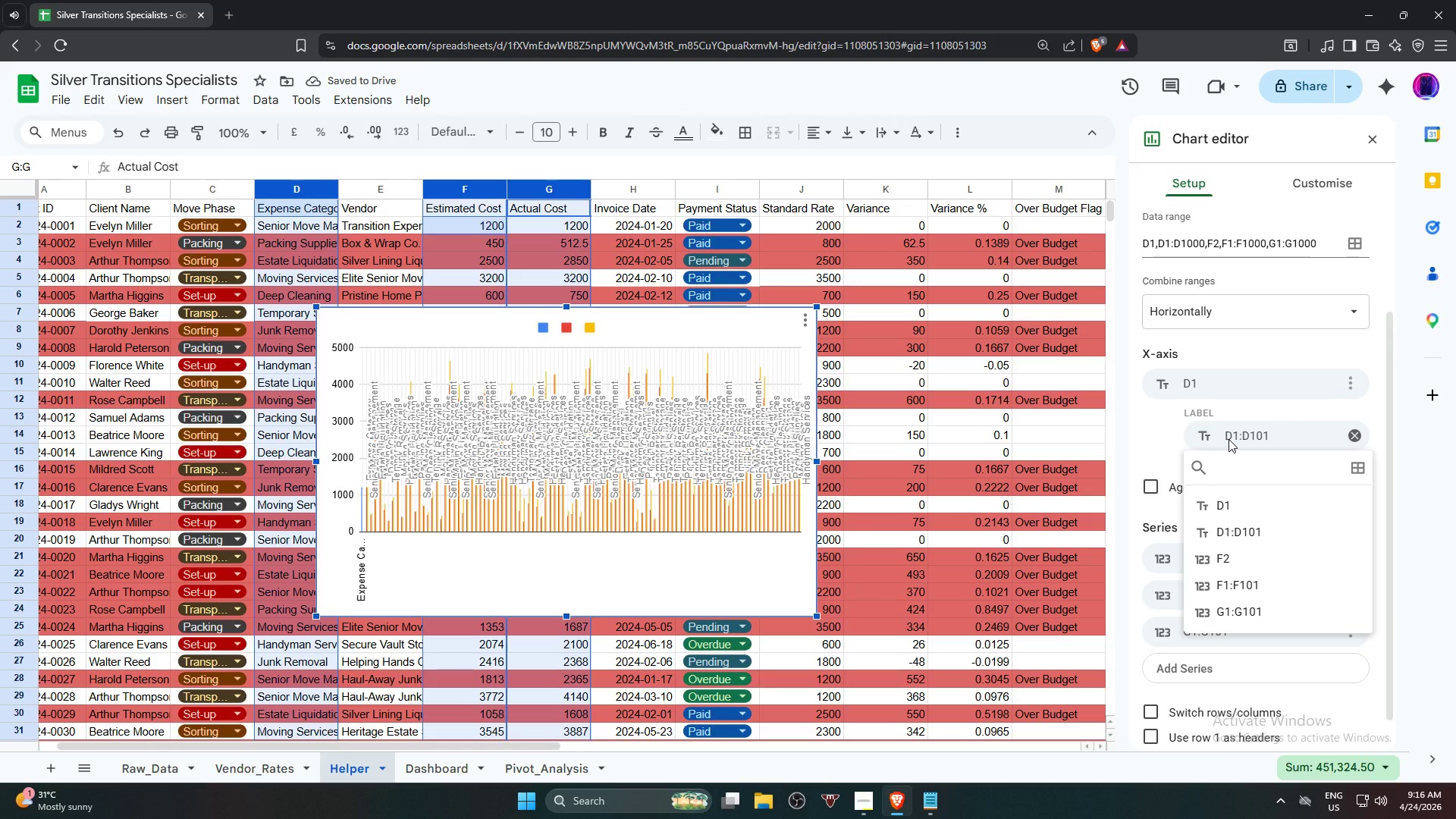 
left_click([1228, 439])
 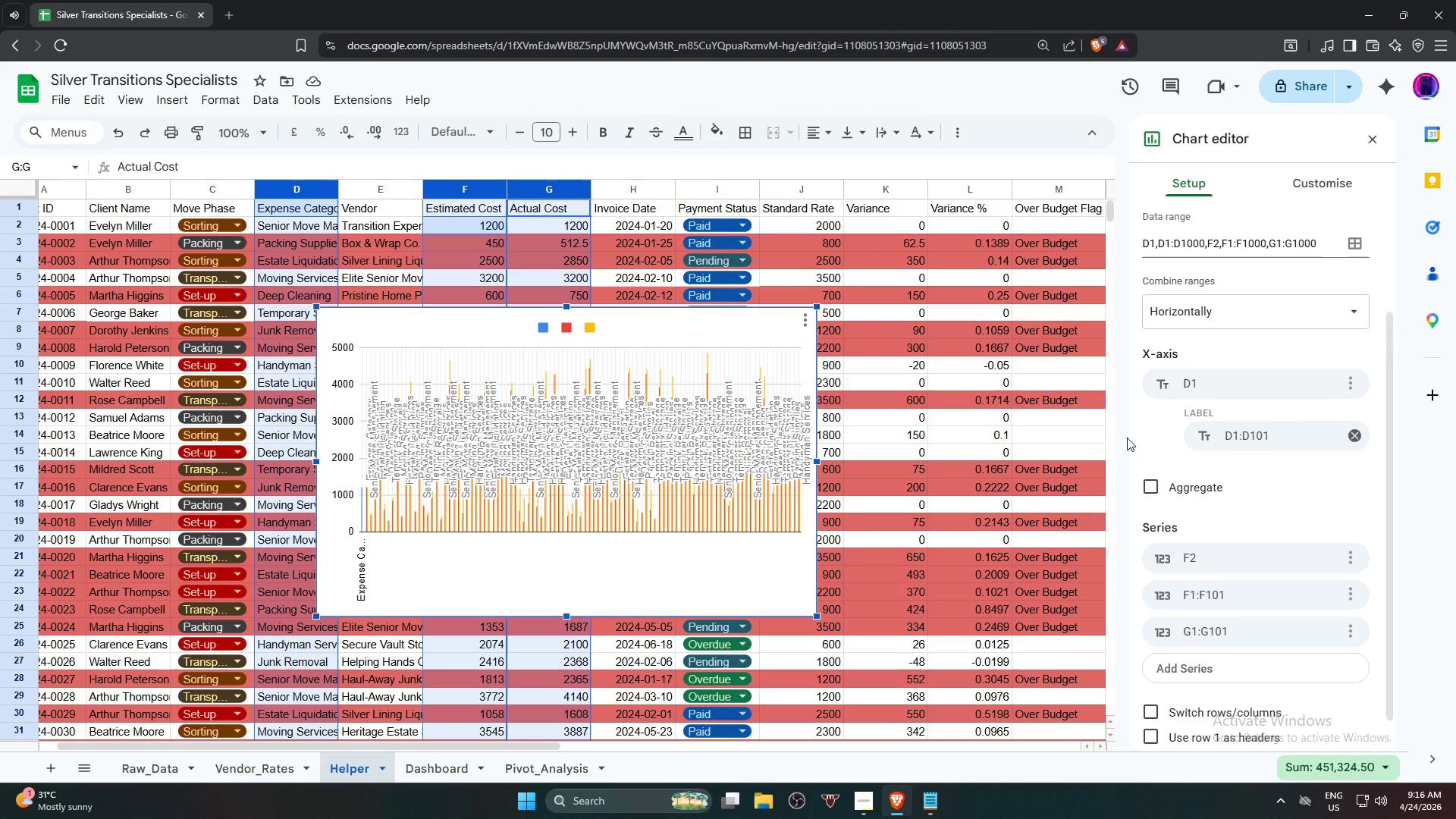 
wait(11.06)
 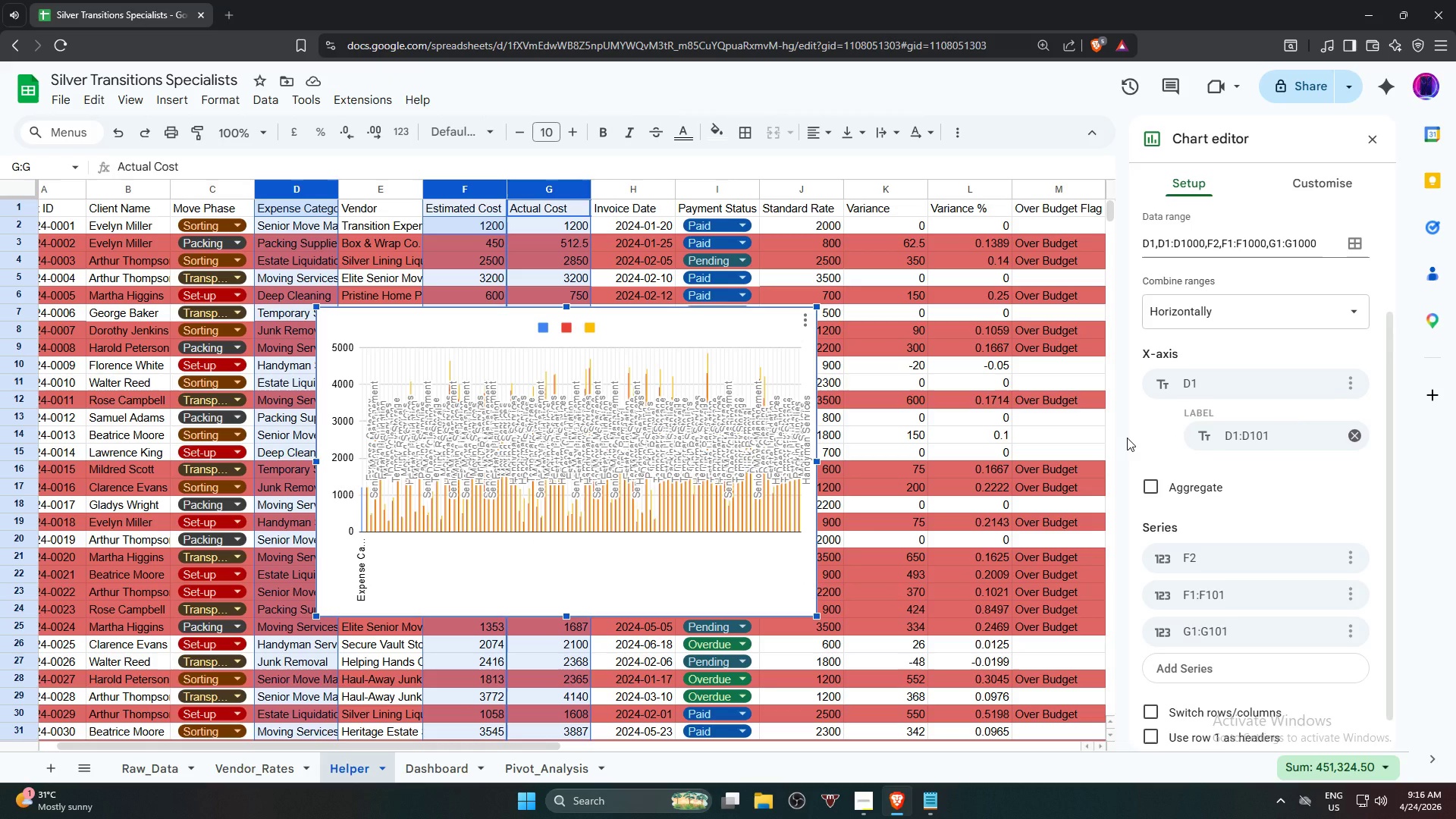 
left_click([801, 315])
 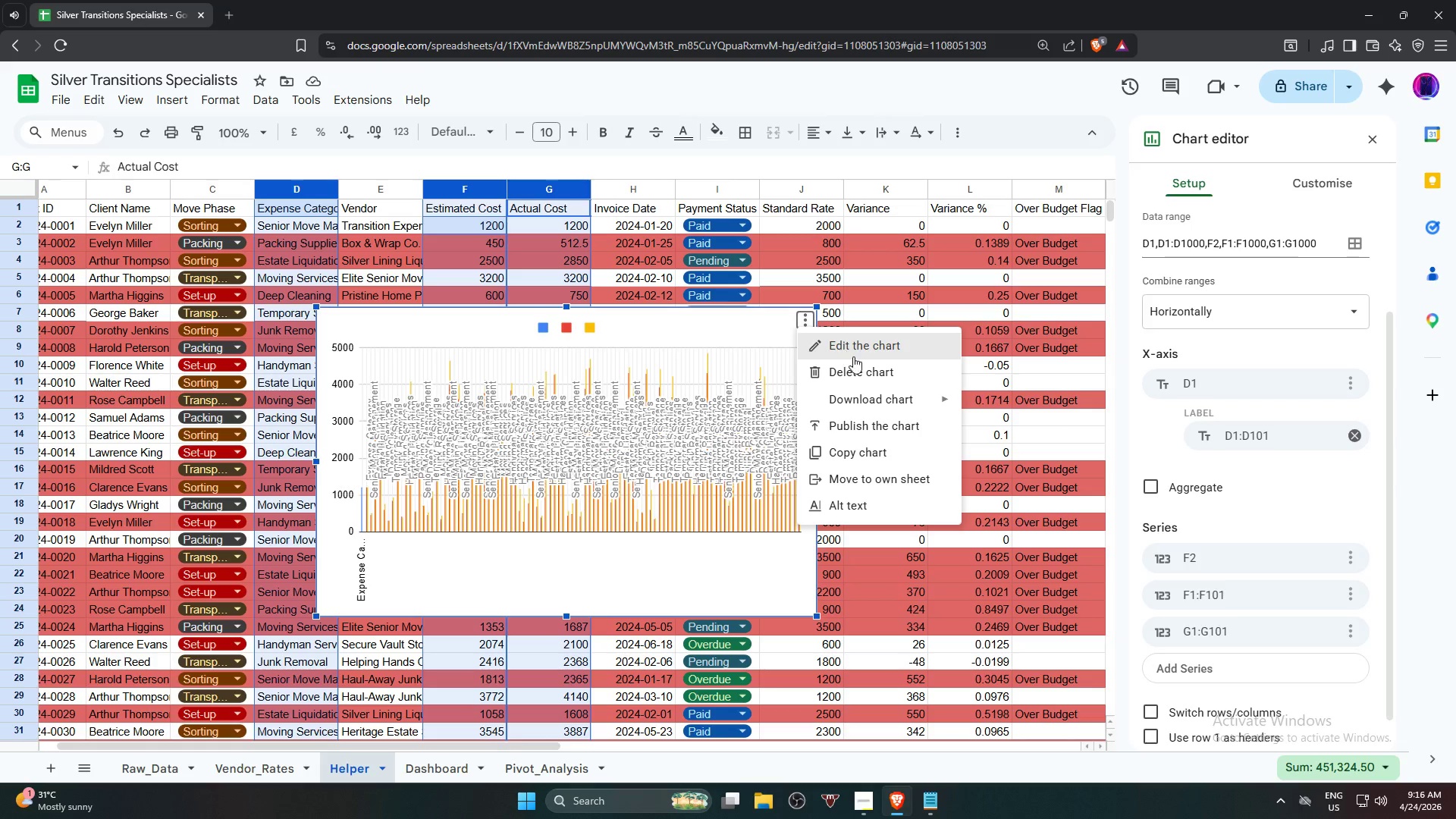 
left_click([874, 345])
 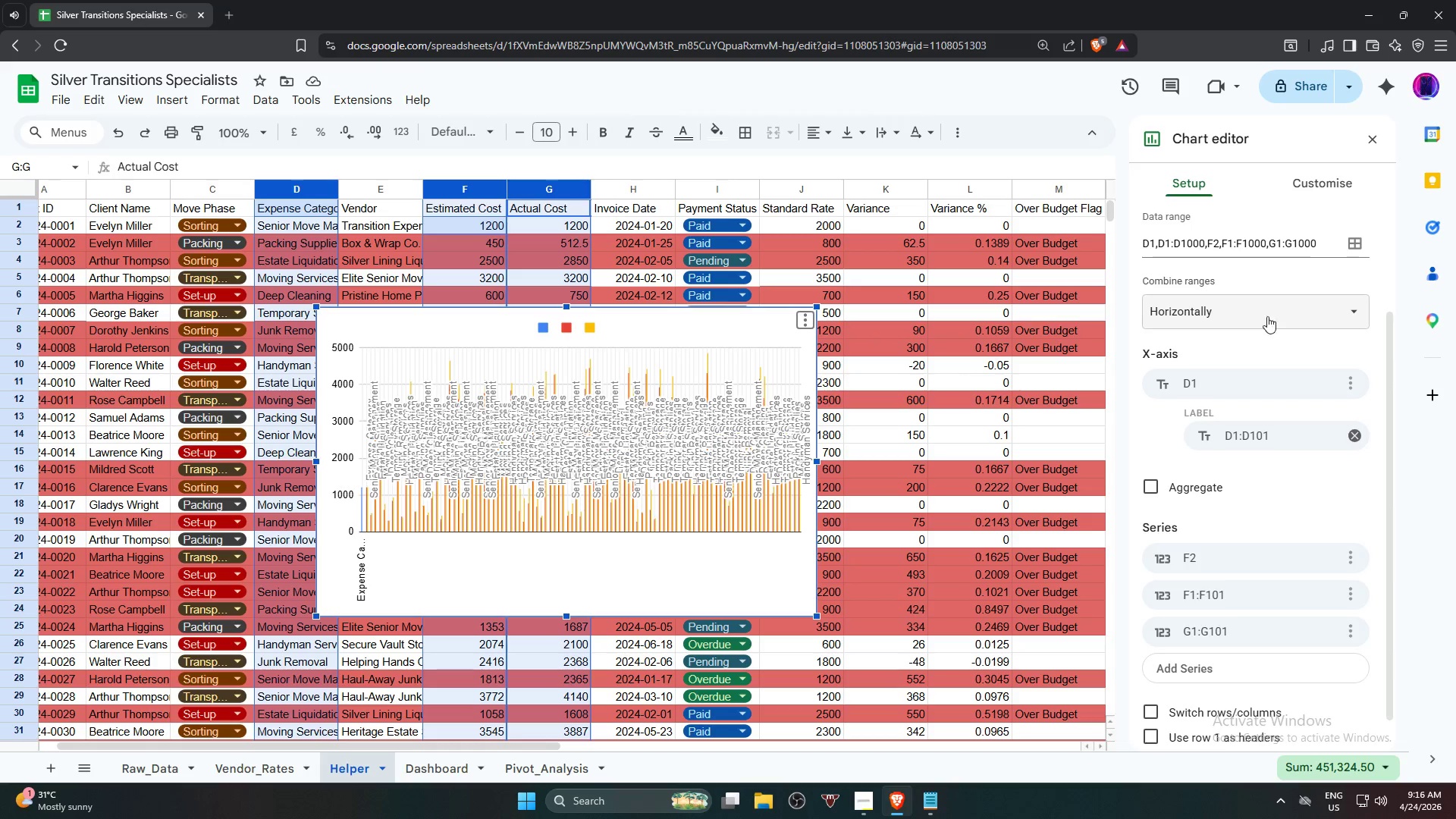 
left_click([1301, 286])
 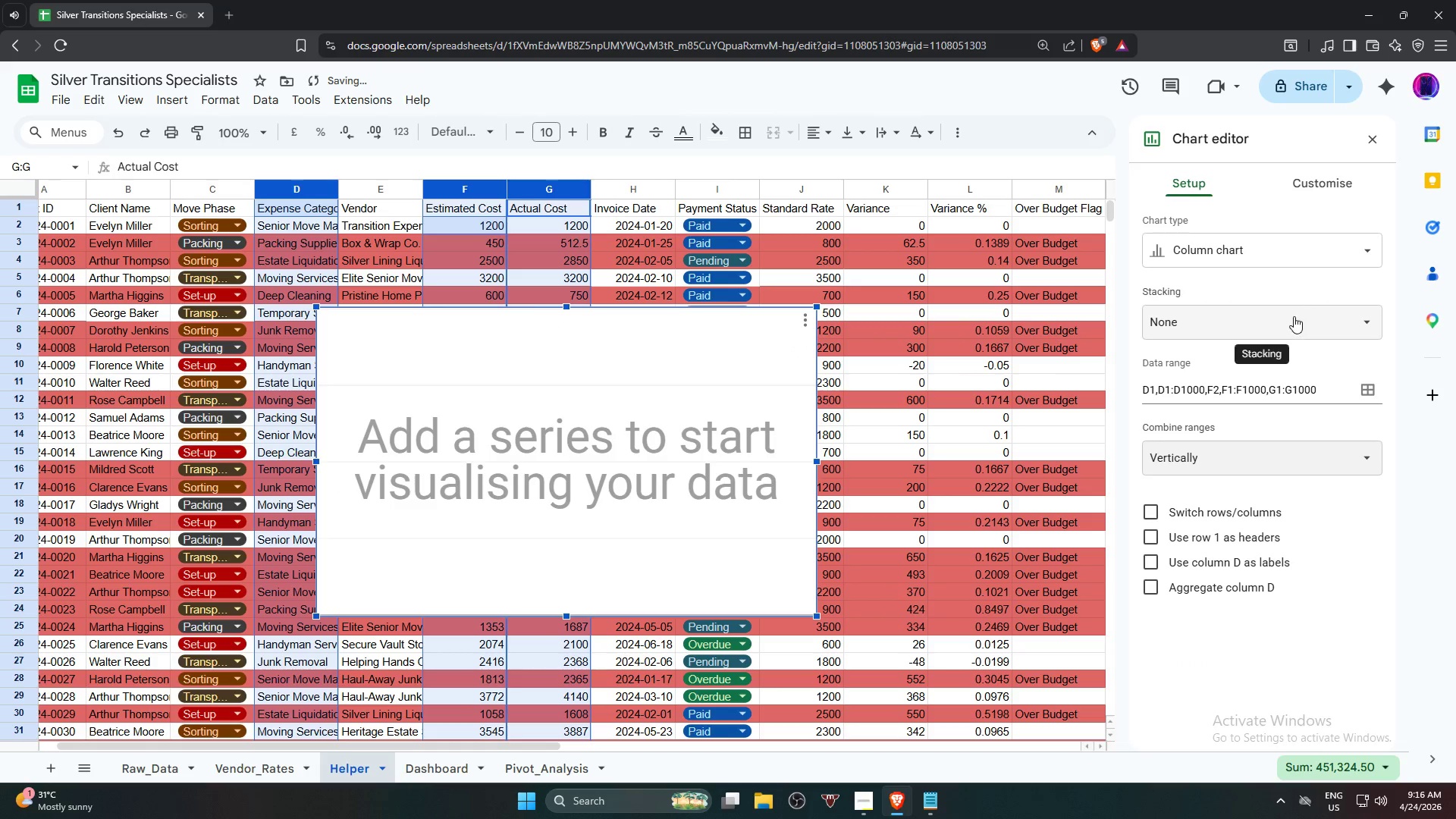 
left_click([1293, 316])
 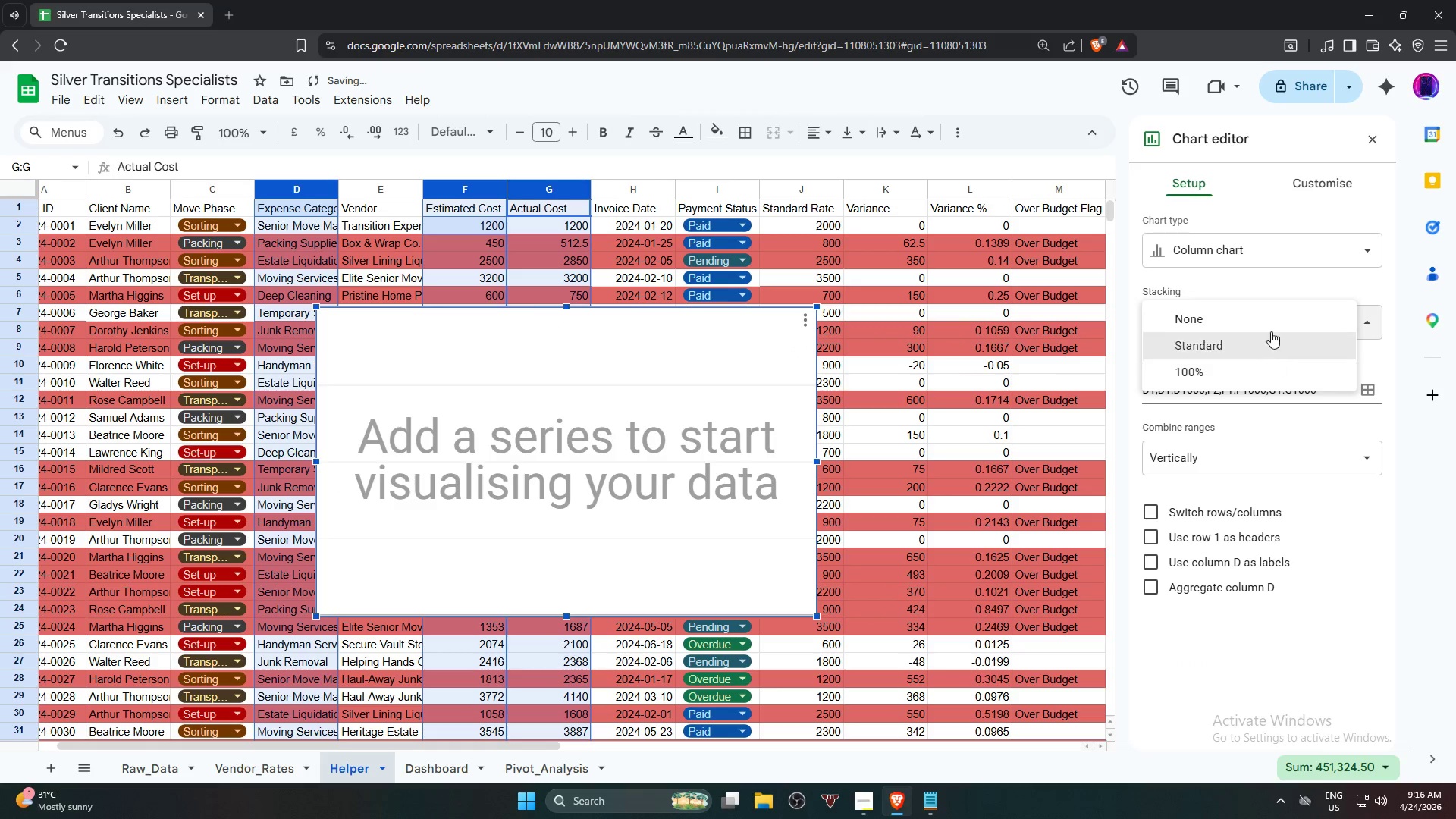 
left_click([1276, 318])
 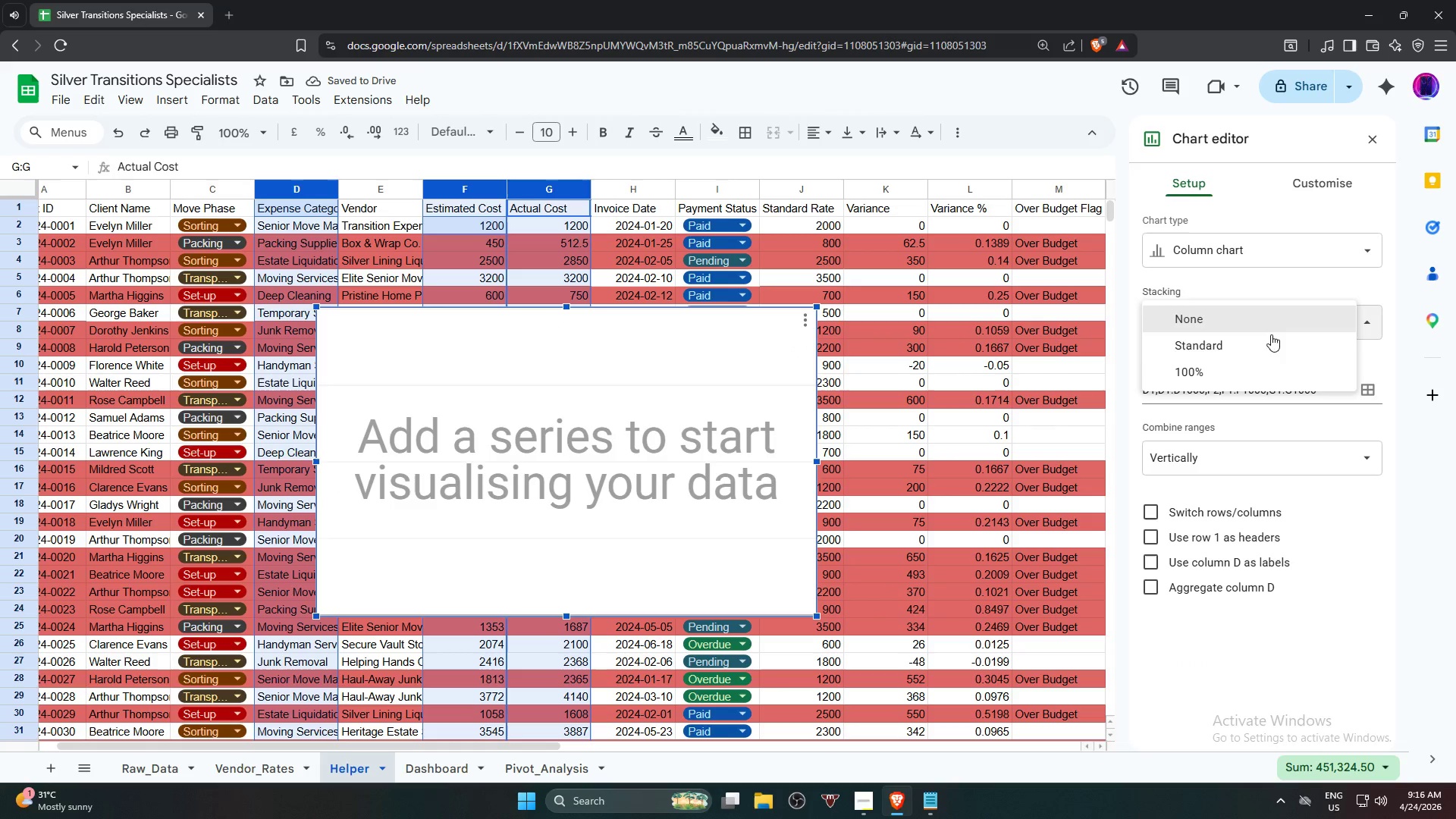 
double_click([1269, 345])
 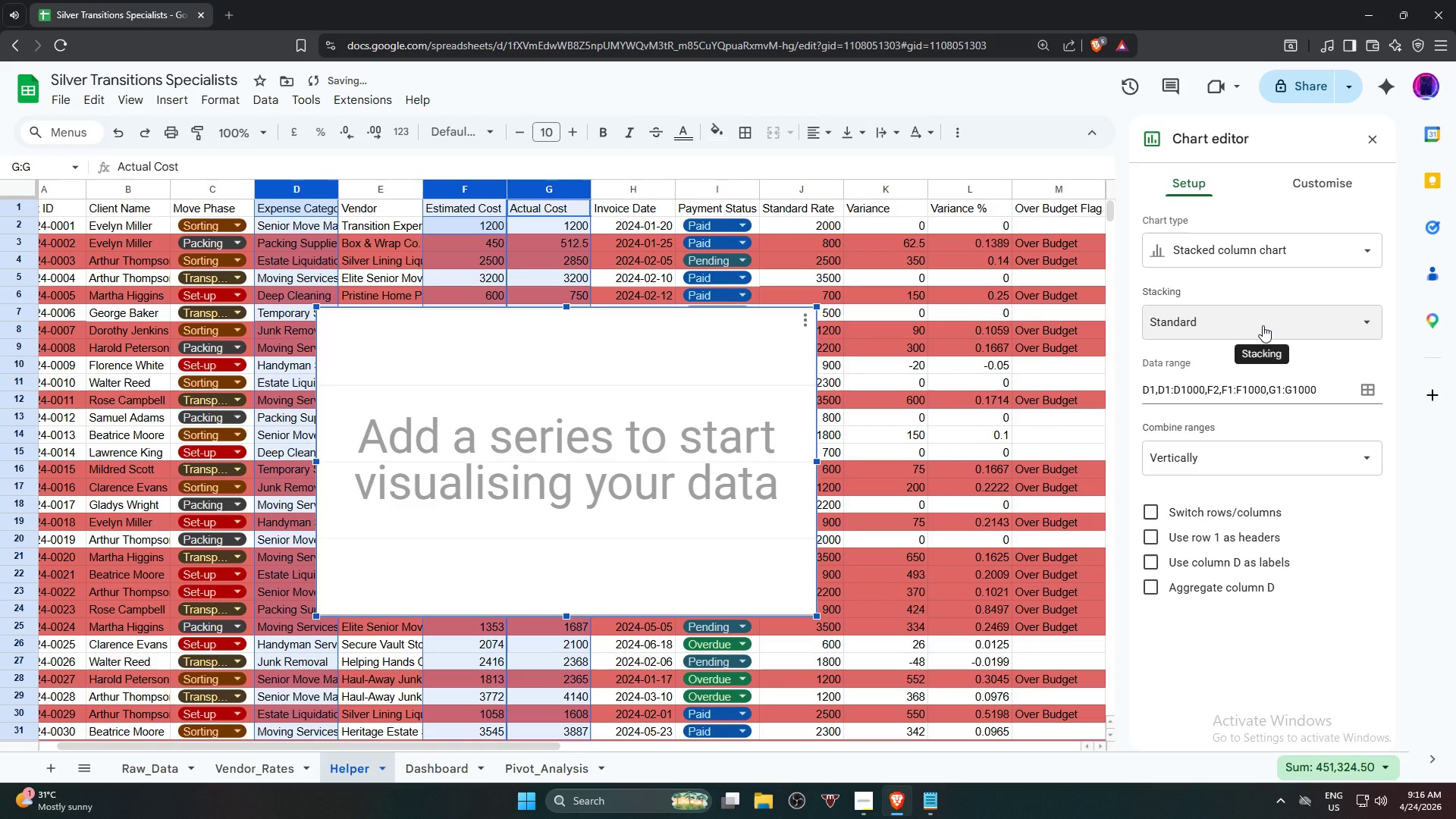 
left_click([1263, 325])
 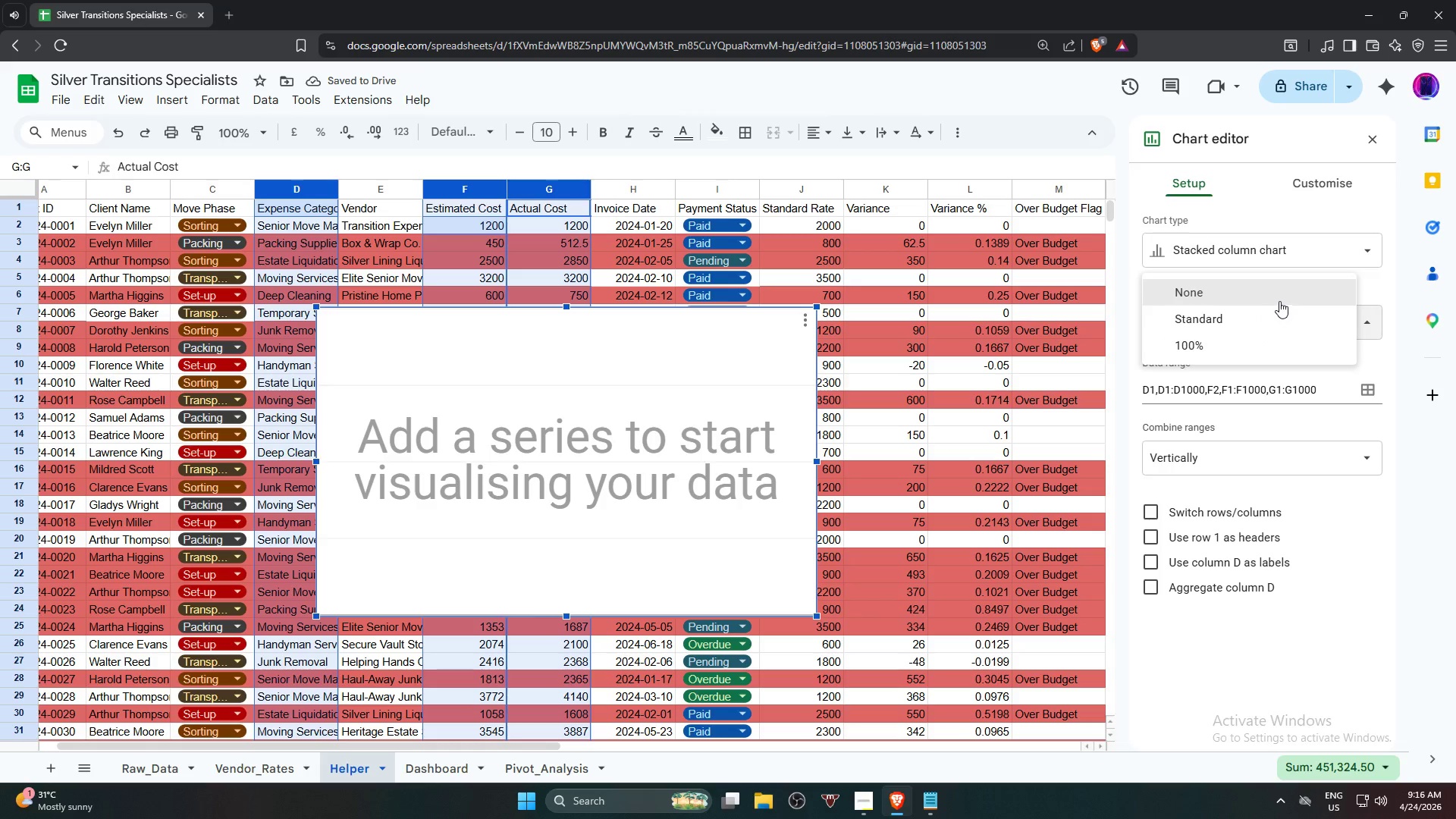 
double_click([1269, 461])
 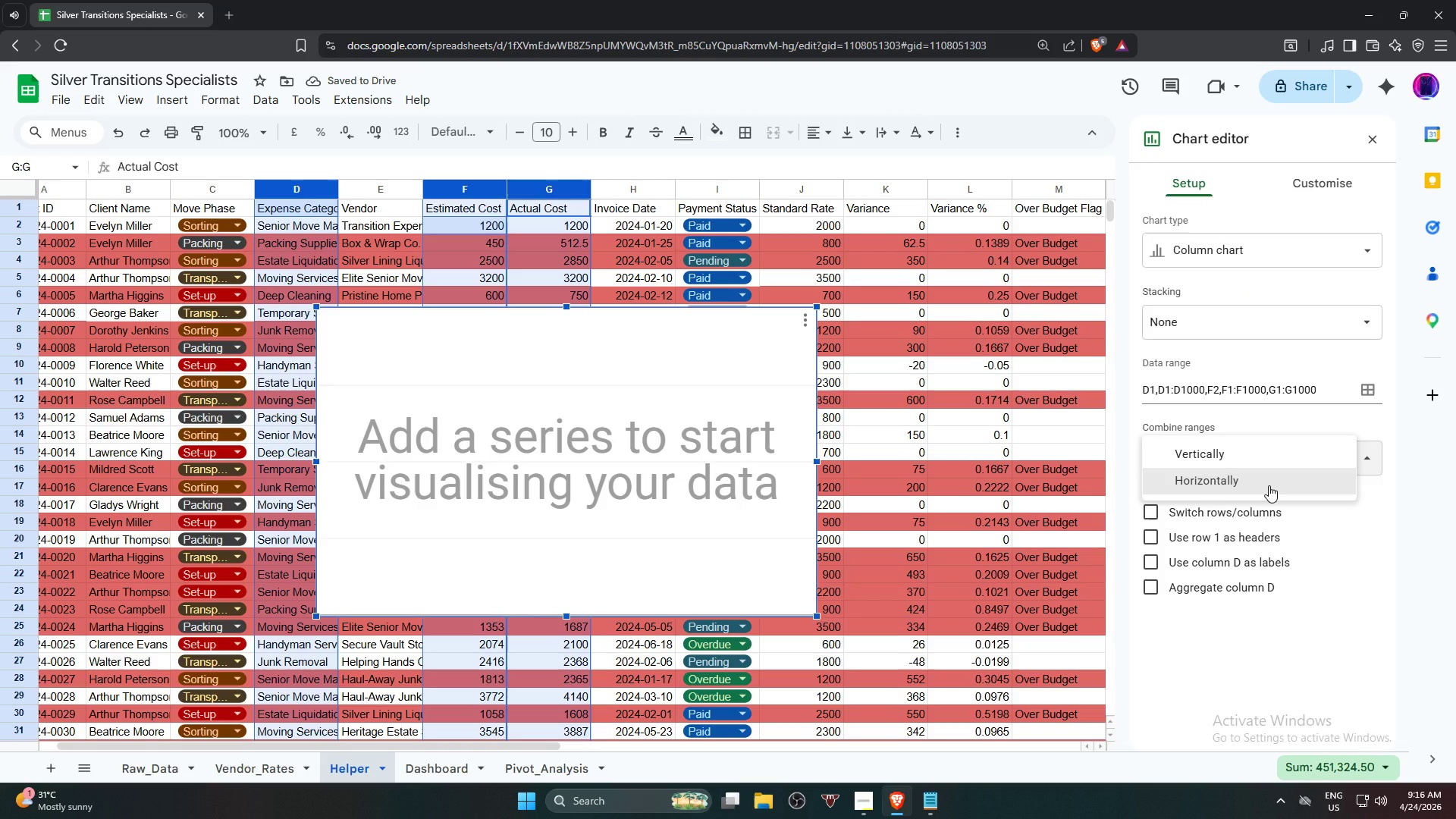 
left_click([1269, 485])
 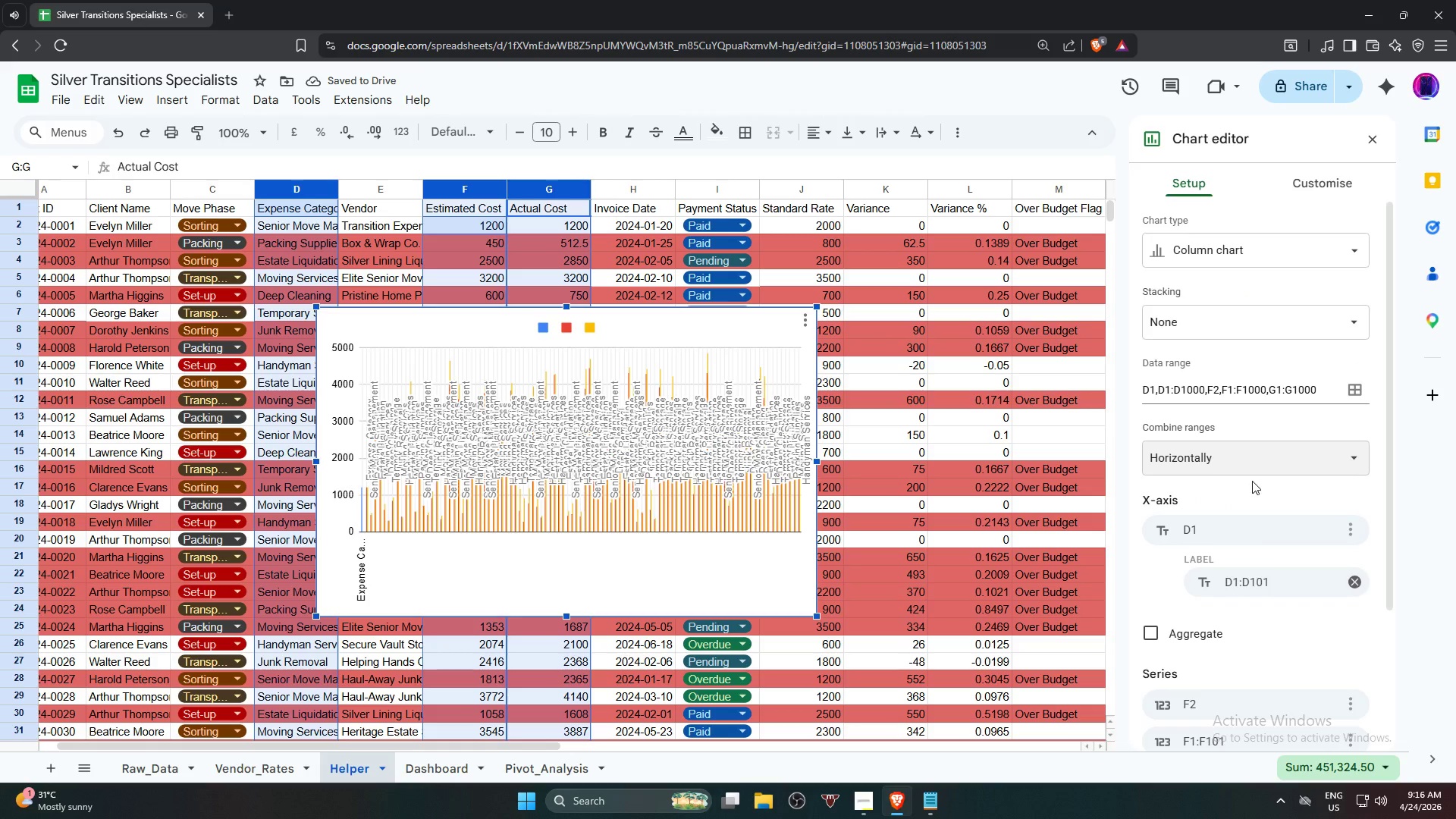 
left_click([1327, 180])
 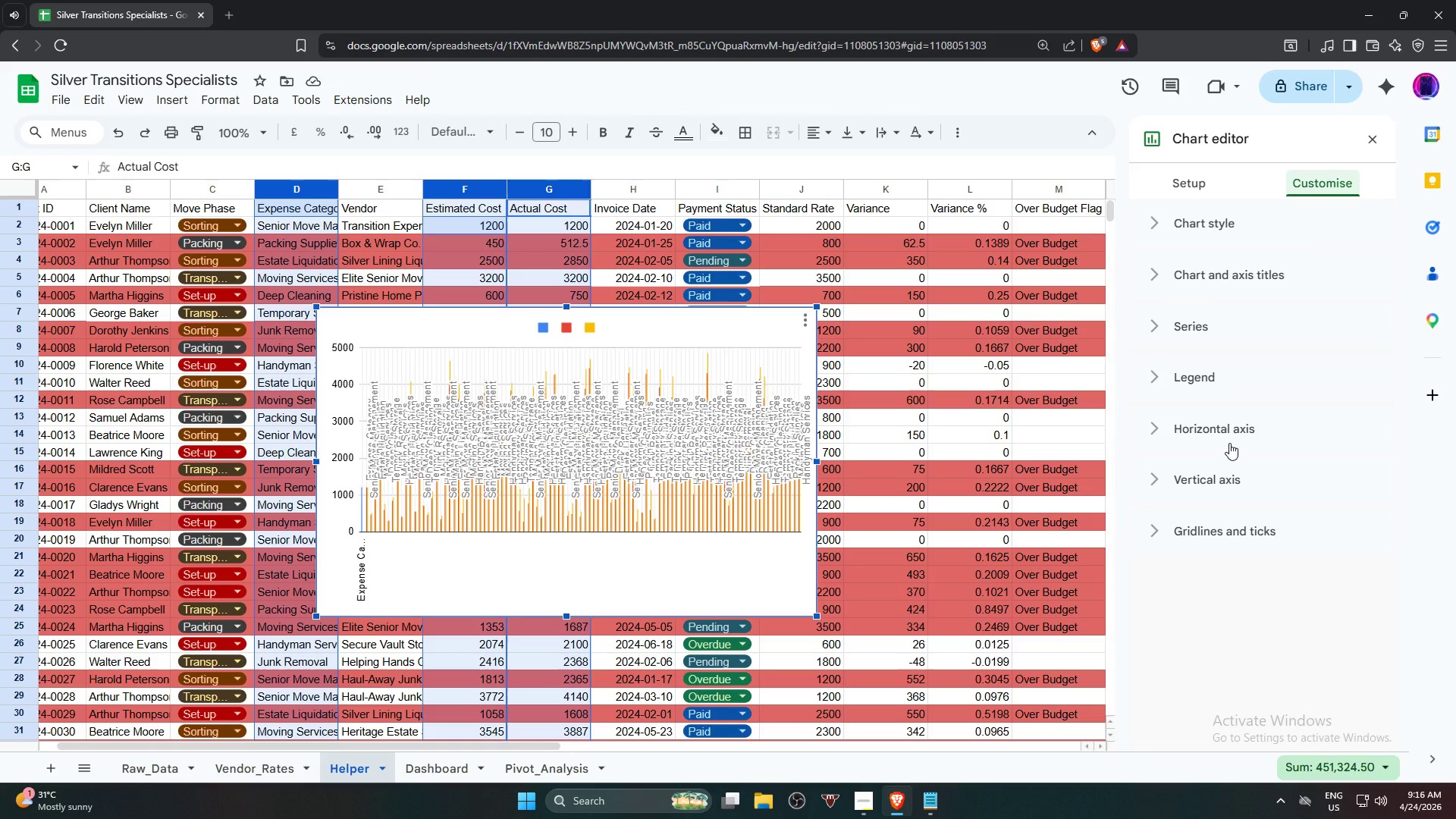 
mouse_move([1209, 478])
 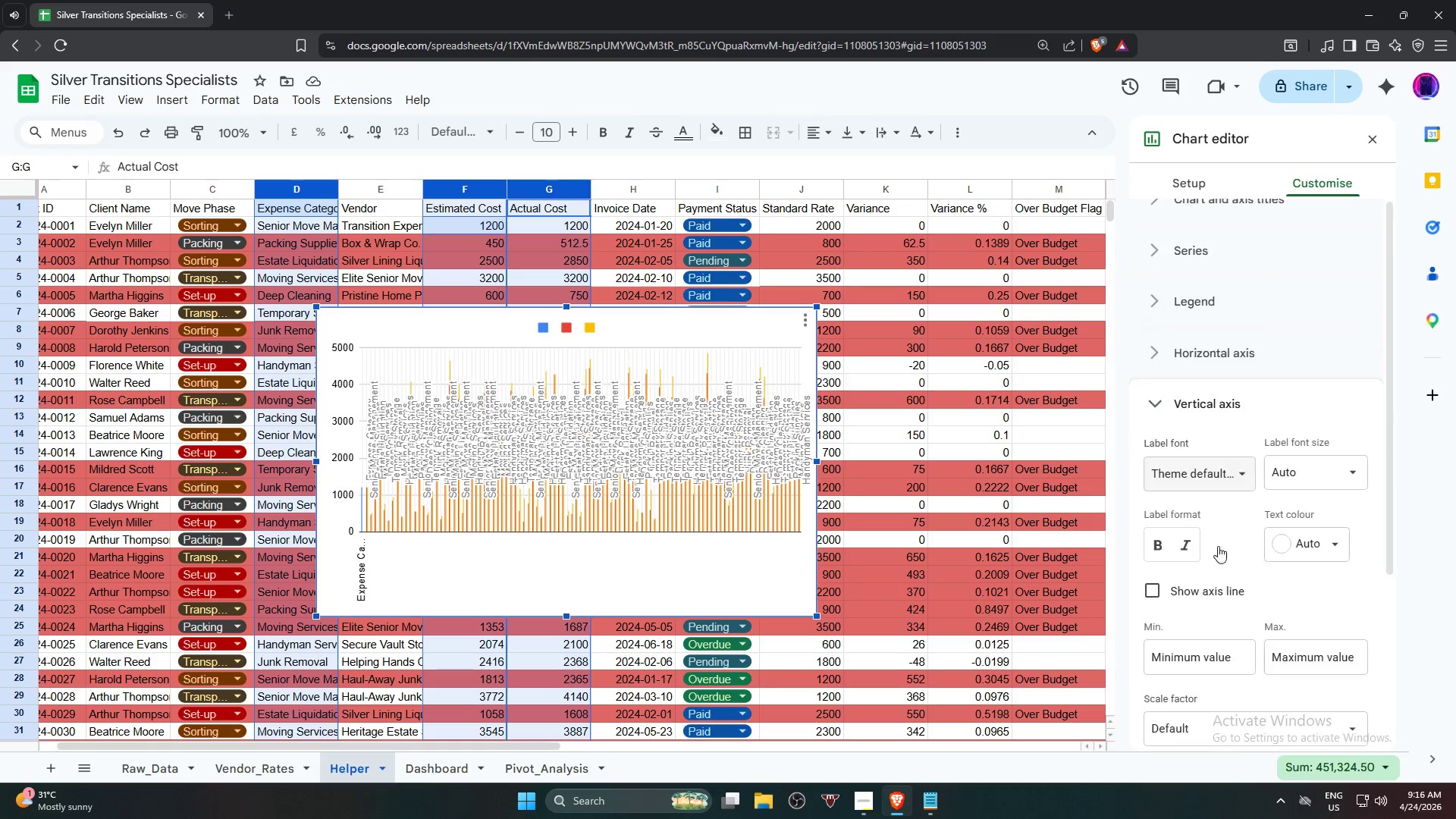 
scroll: coordinate [1289, 576], scroll_direction: down, amount: 4.0
 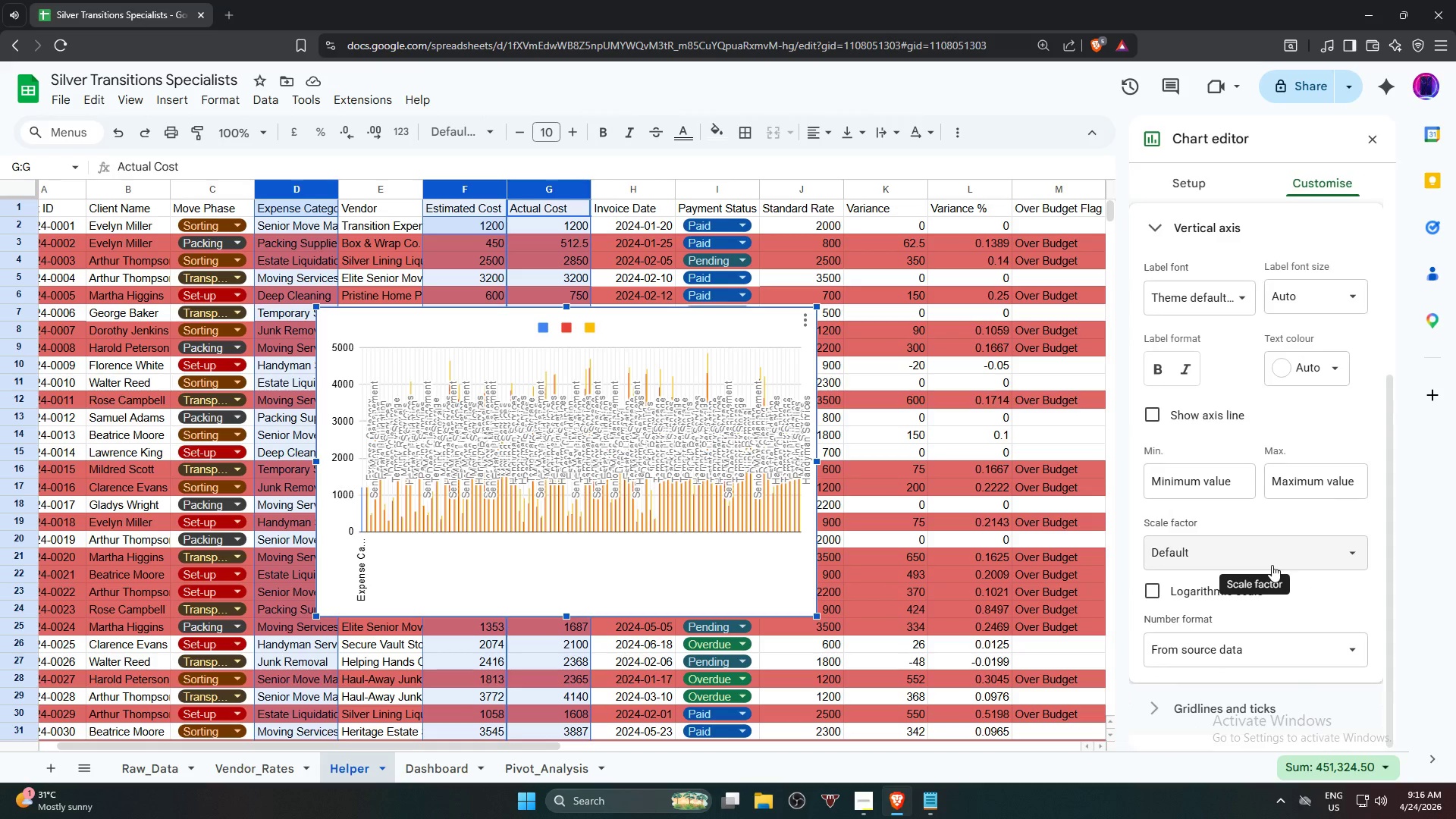 
scroll: coordinate [1184, 286], scroll_direction: up, amount: 6.0
 